 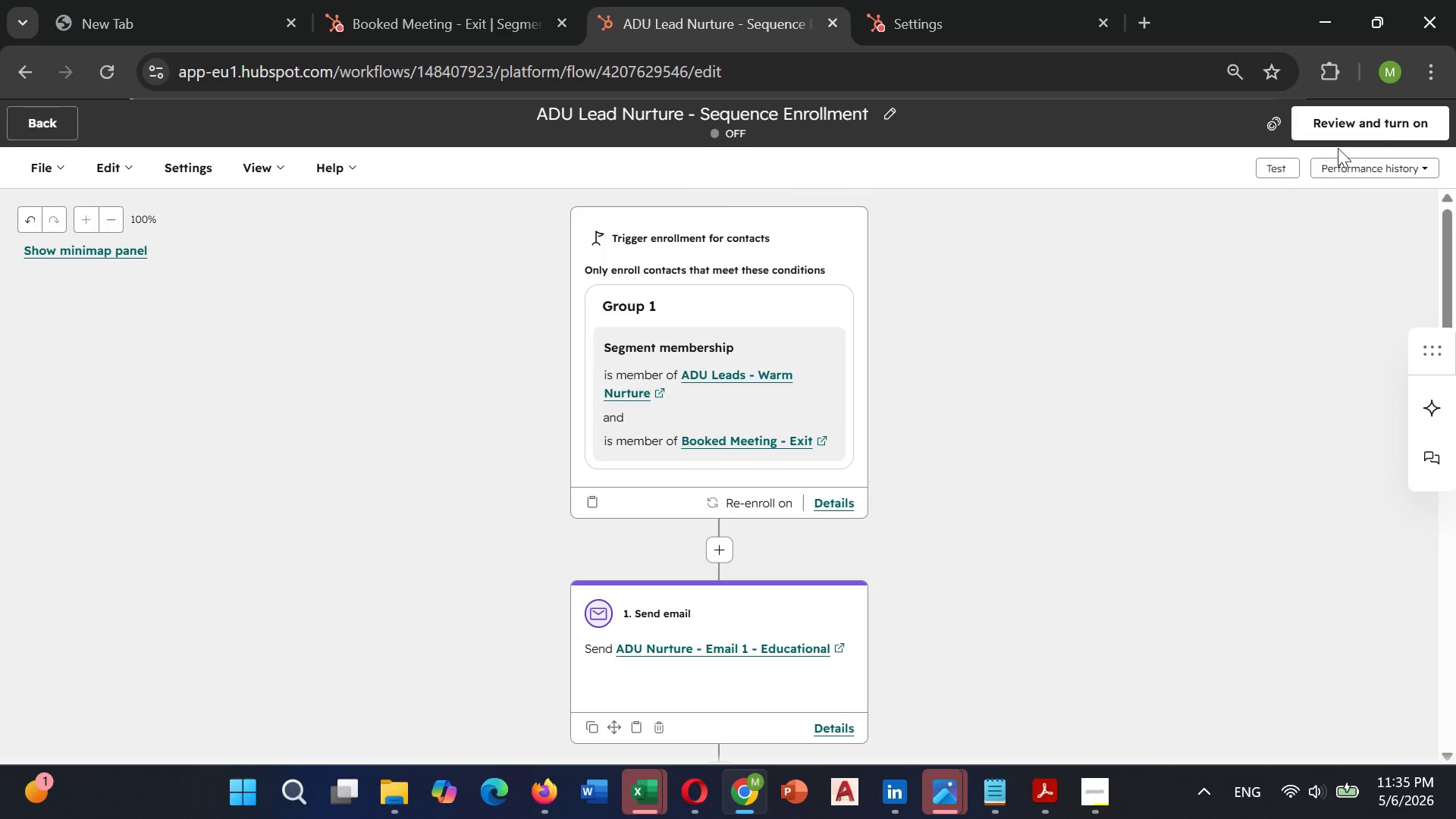 
left_click([1406, 114])
 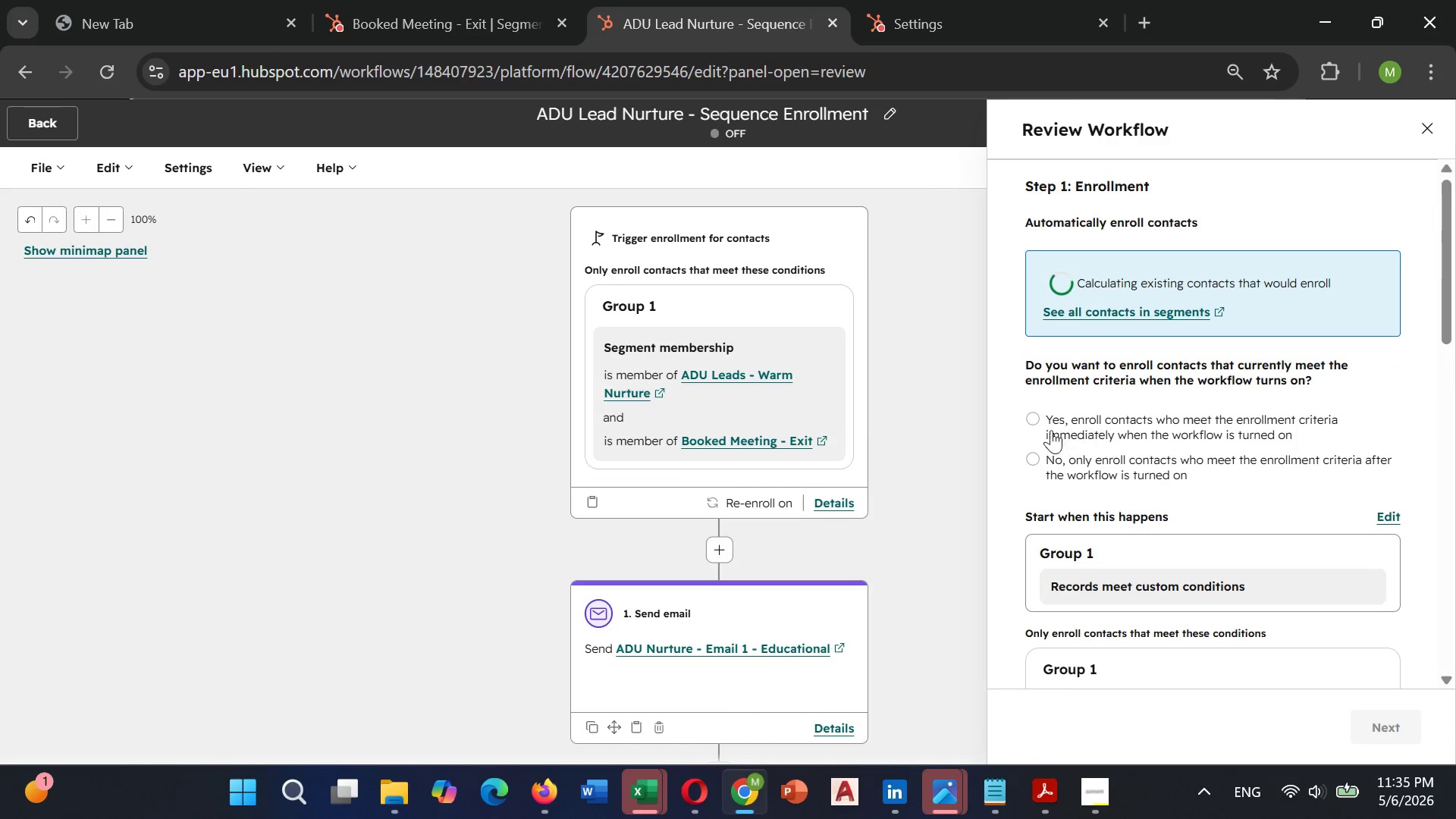 
left_click([1030, 417])
 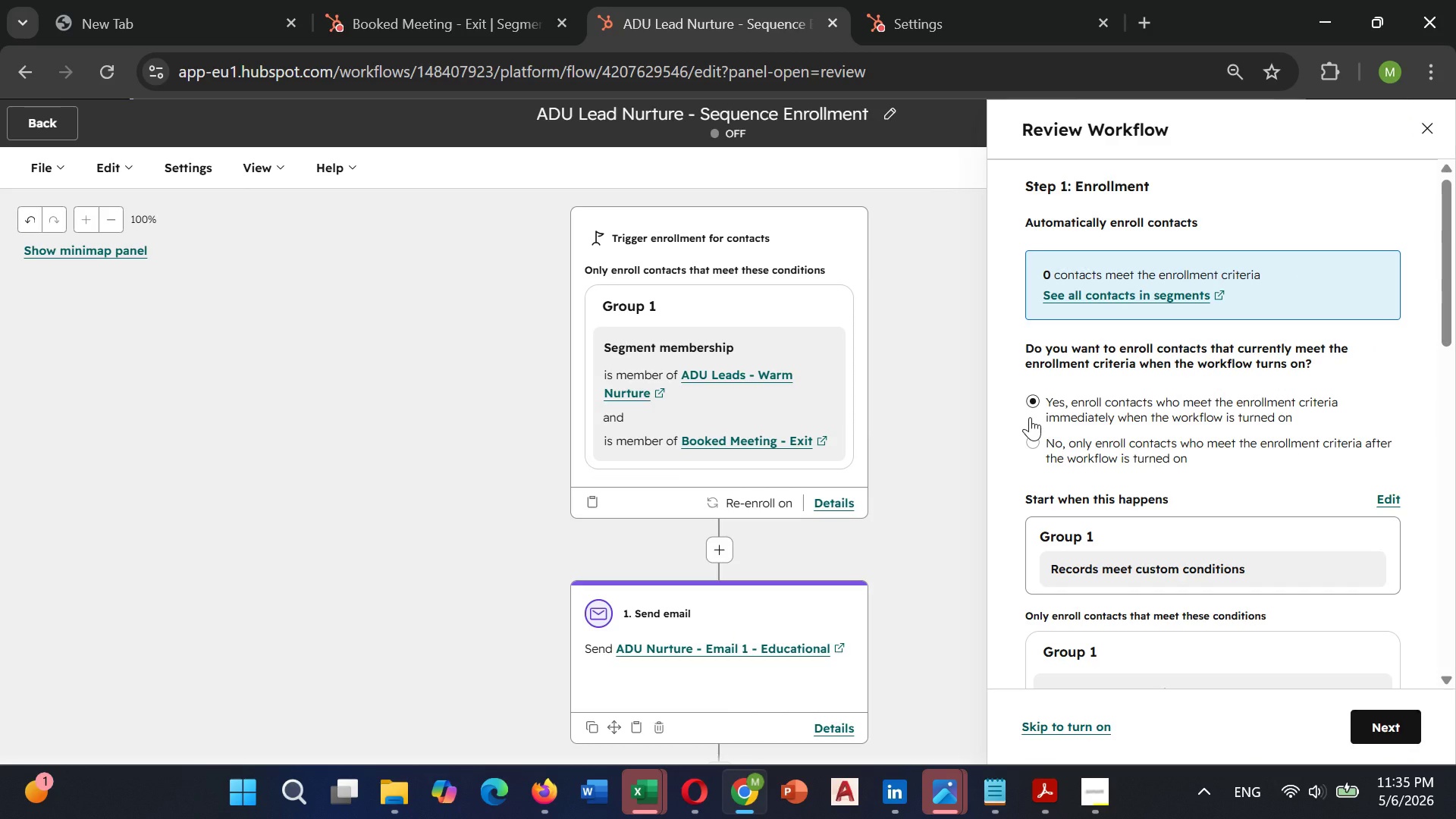 
wait(9.17)
 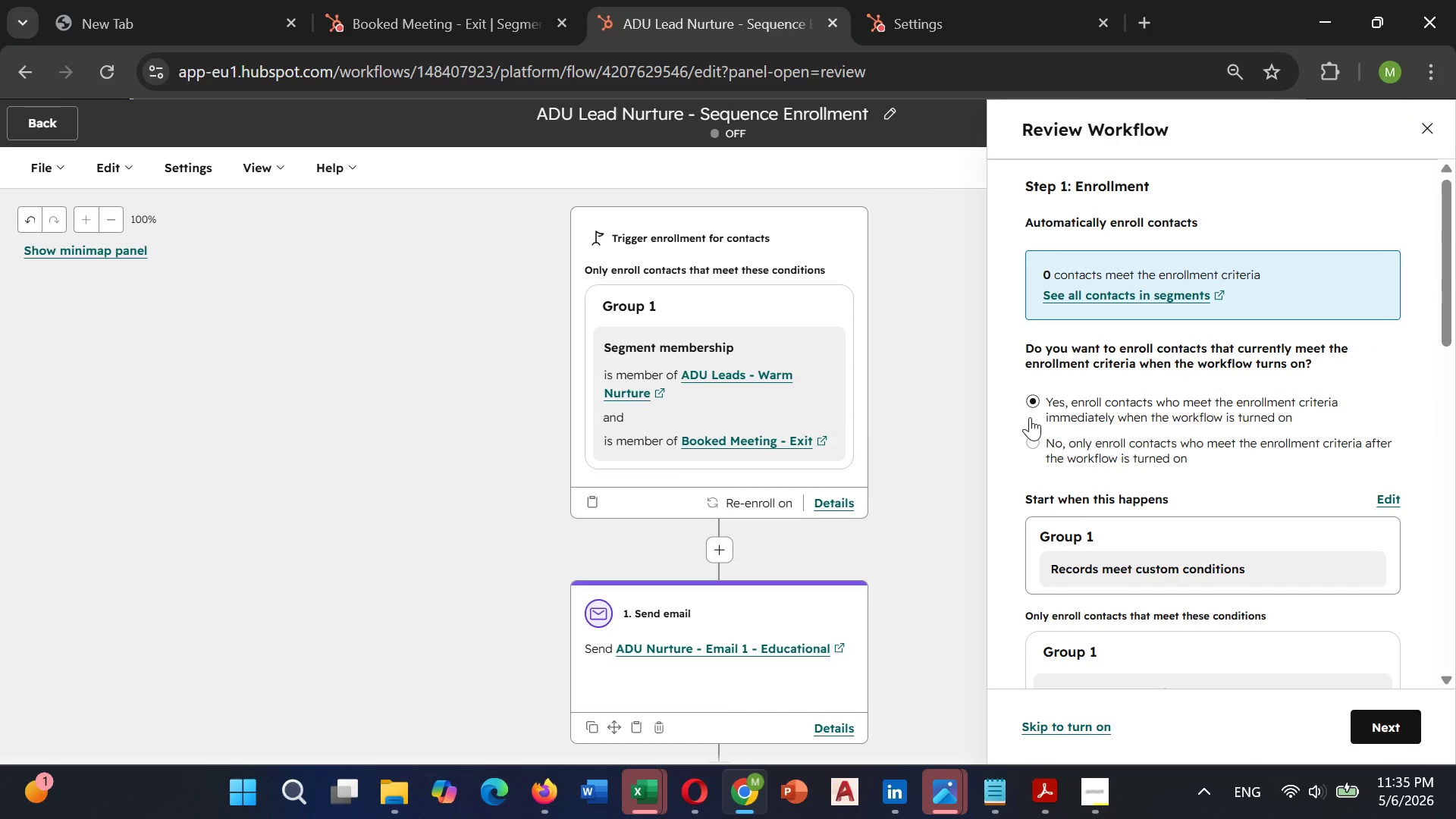 
left_click([1401, 726])
 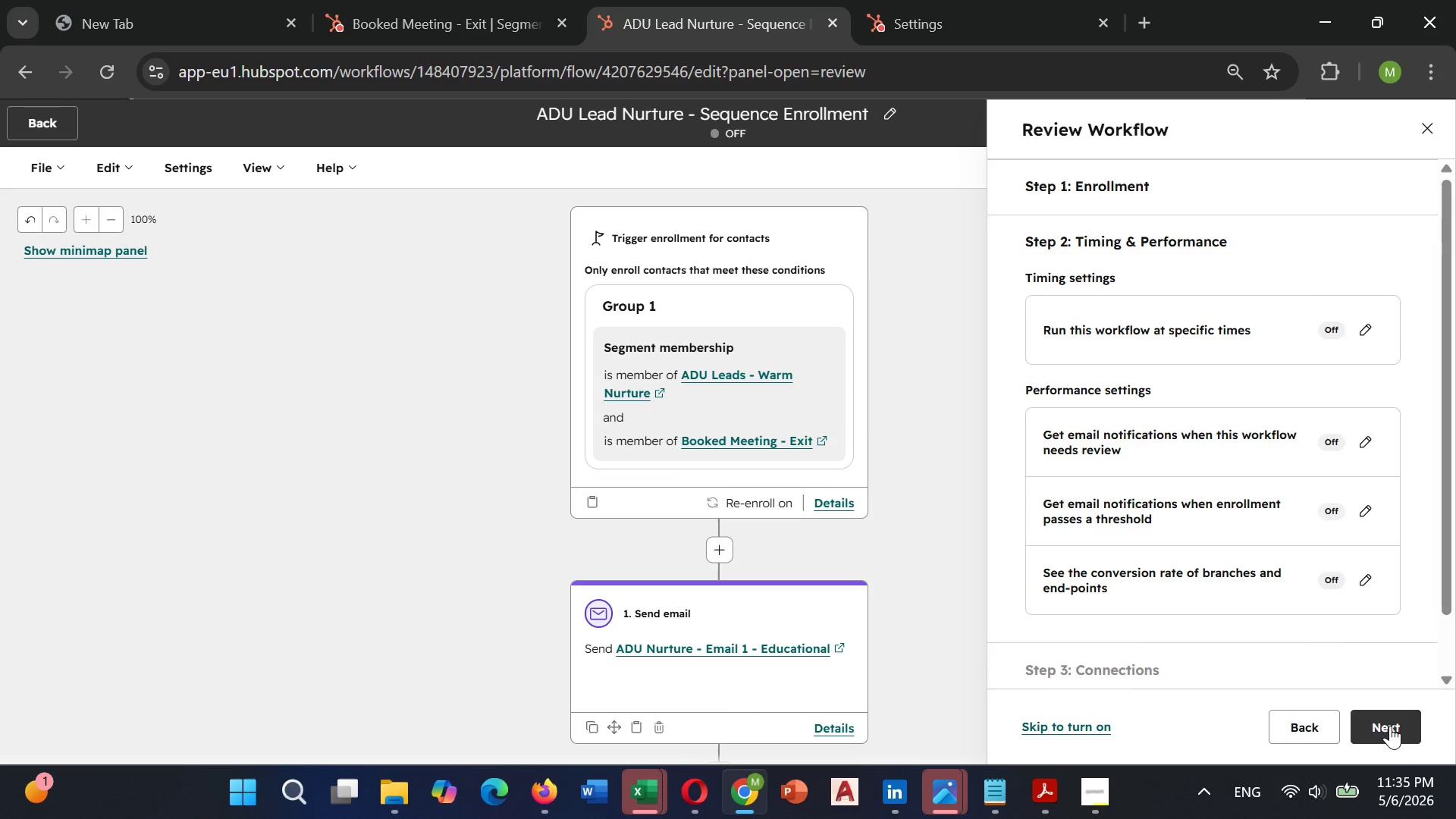 
left_click([1390, 725])
 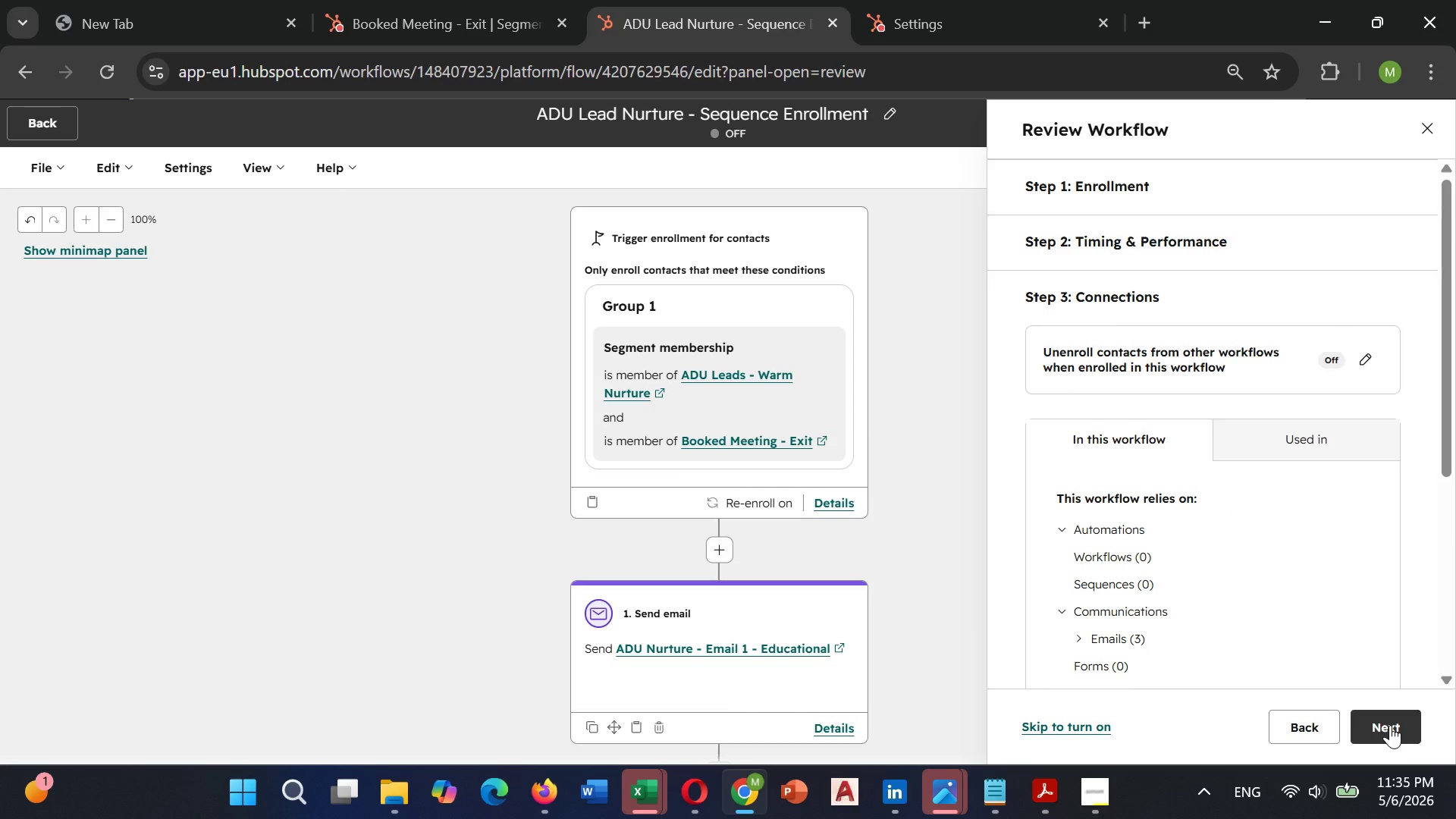 
left_click([1390, 725])
 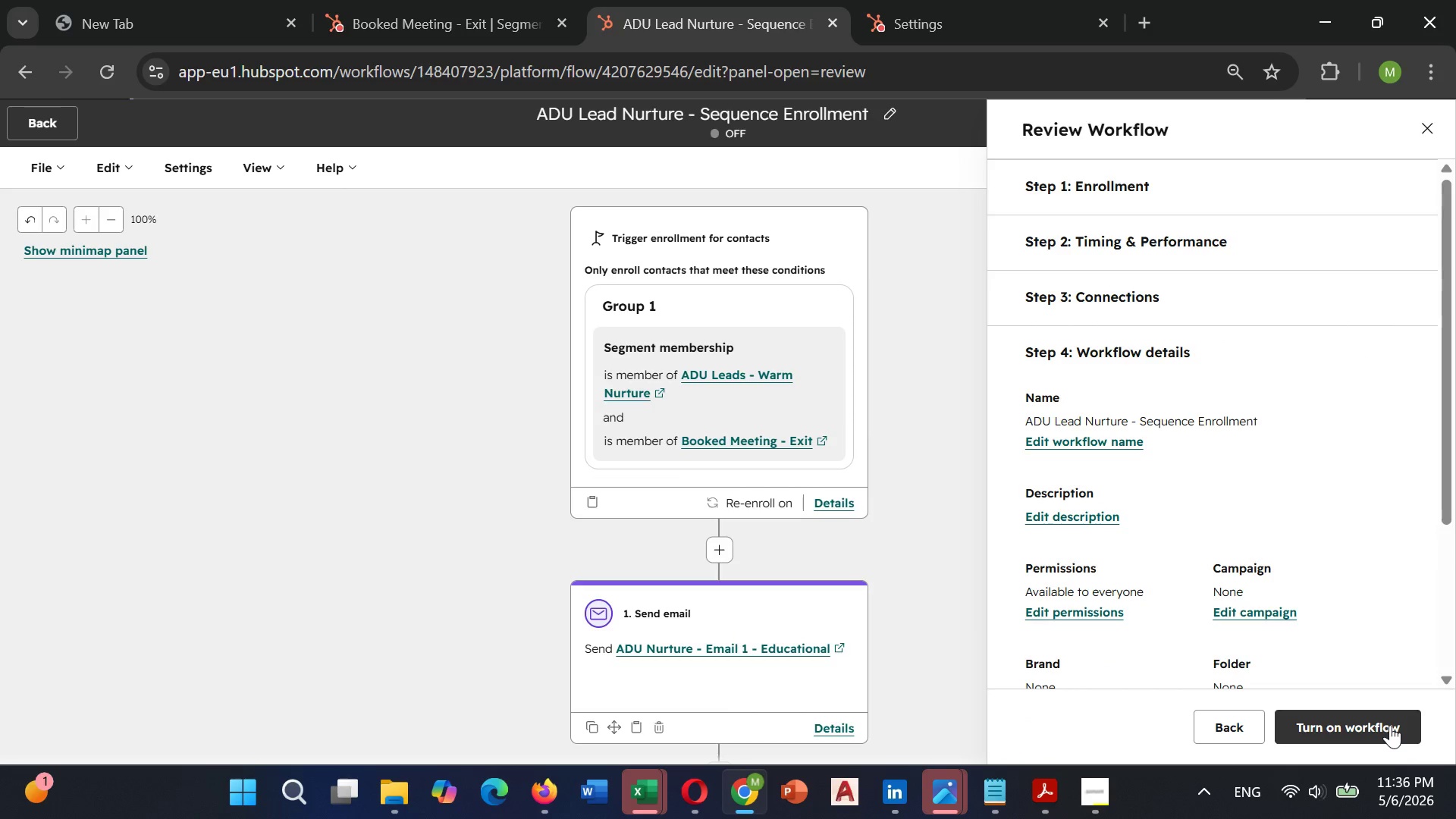 
left_click([1390, 725])
 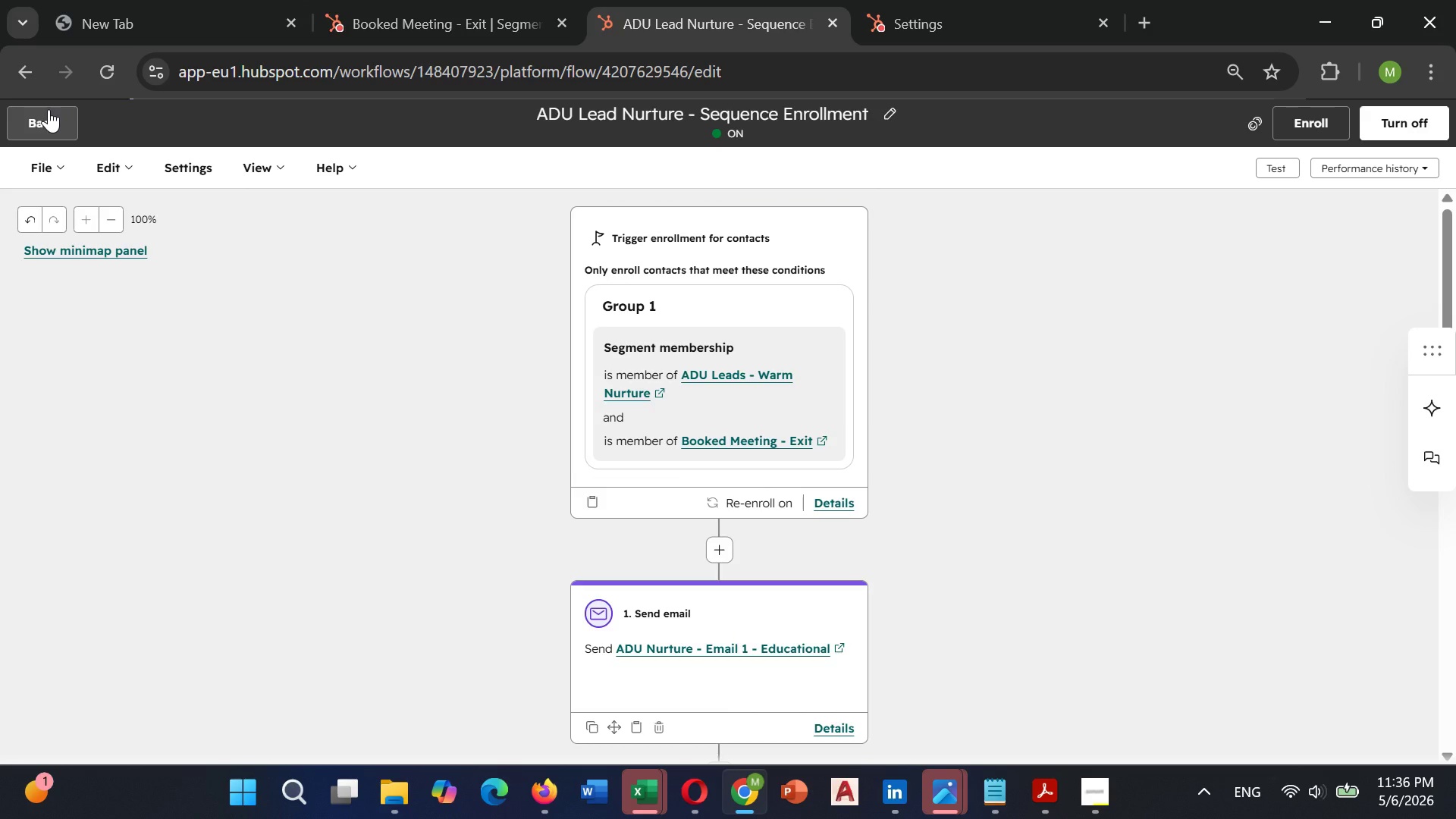 
wait(18.67)
 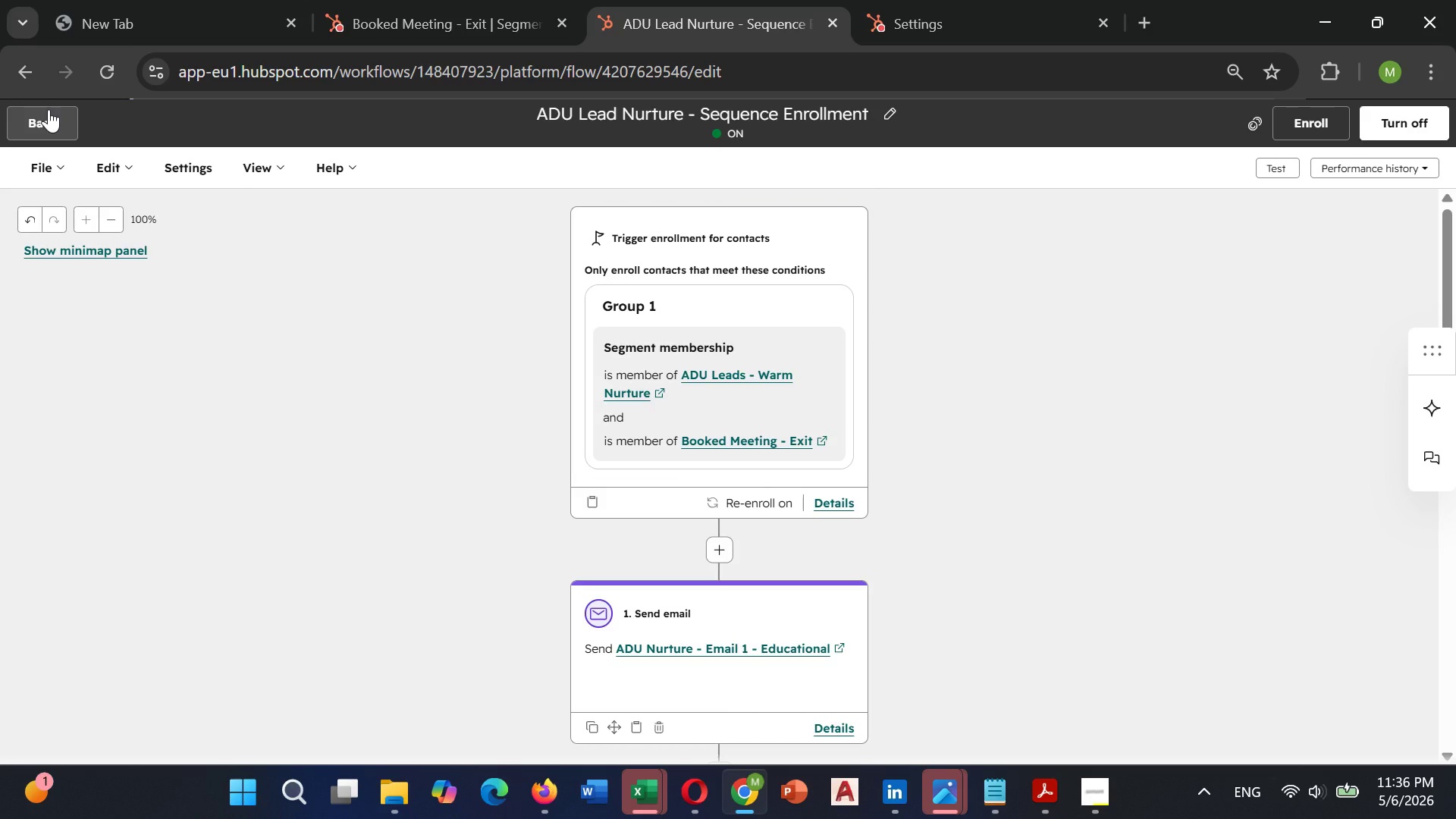 
left_click([827, 499])
 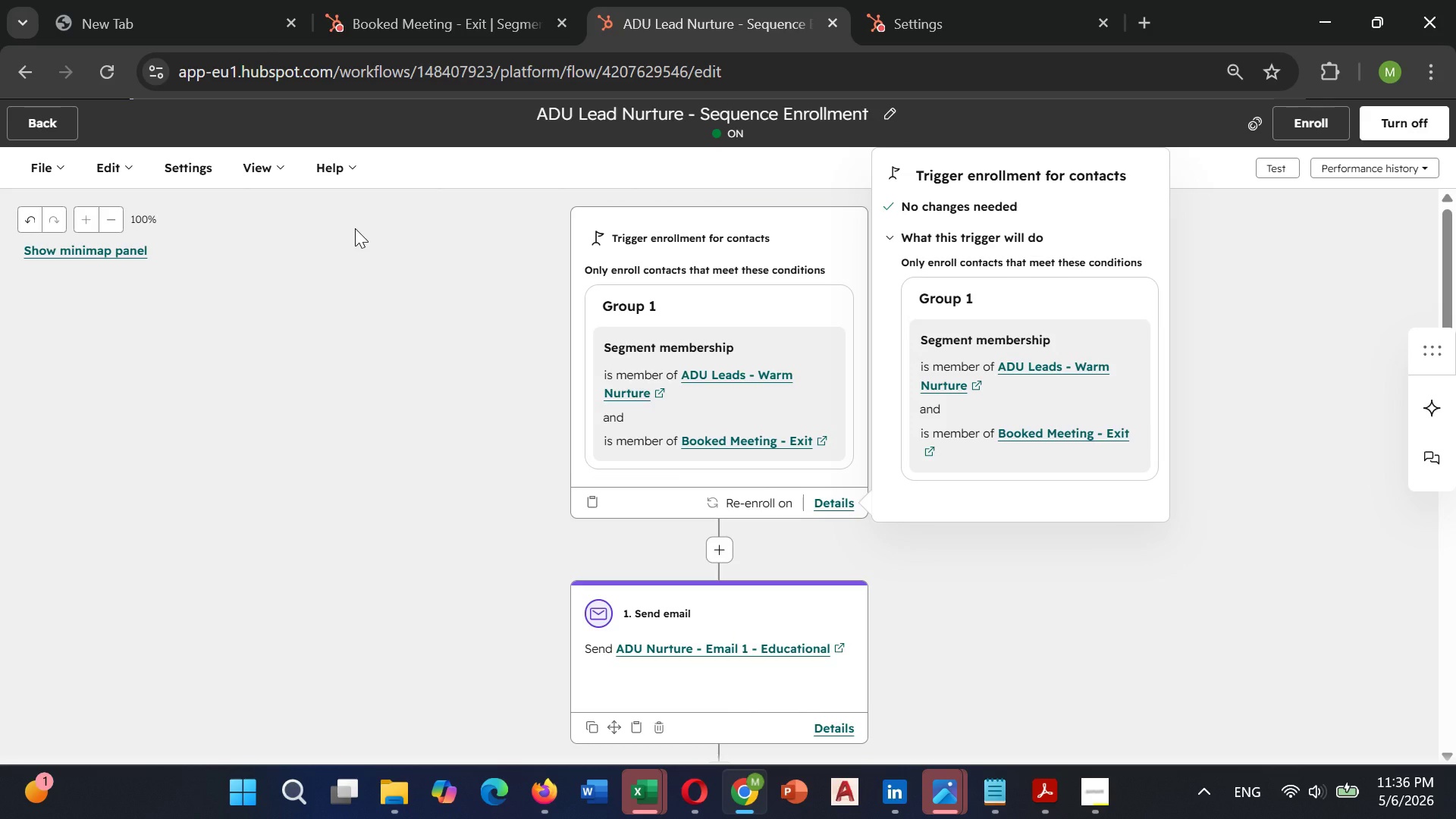 
key(Control+Minus)
 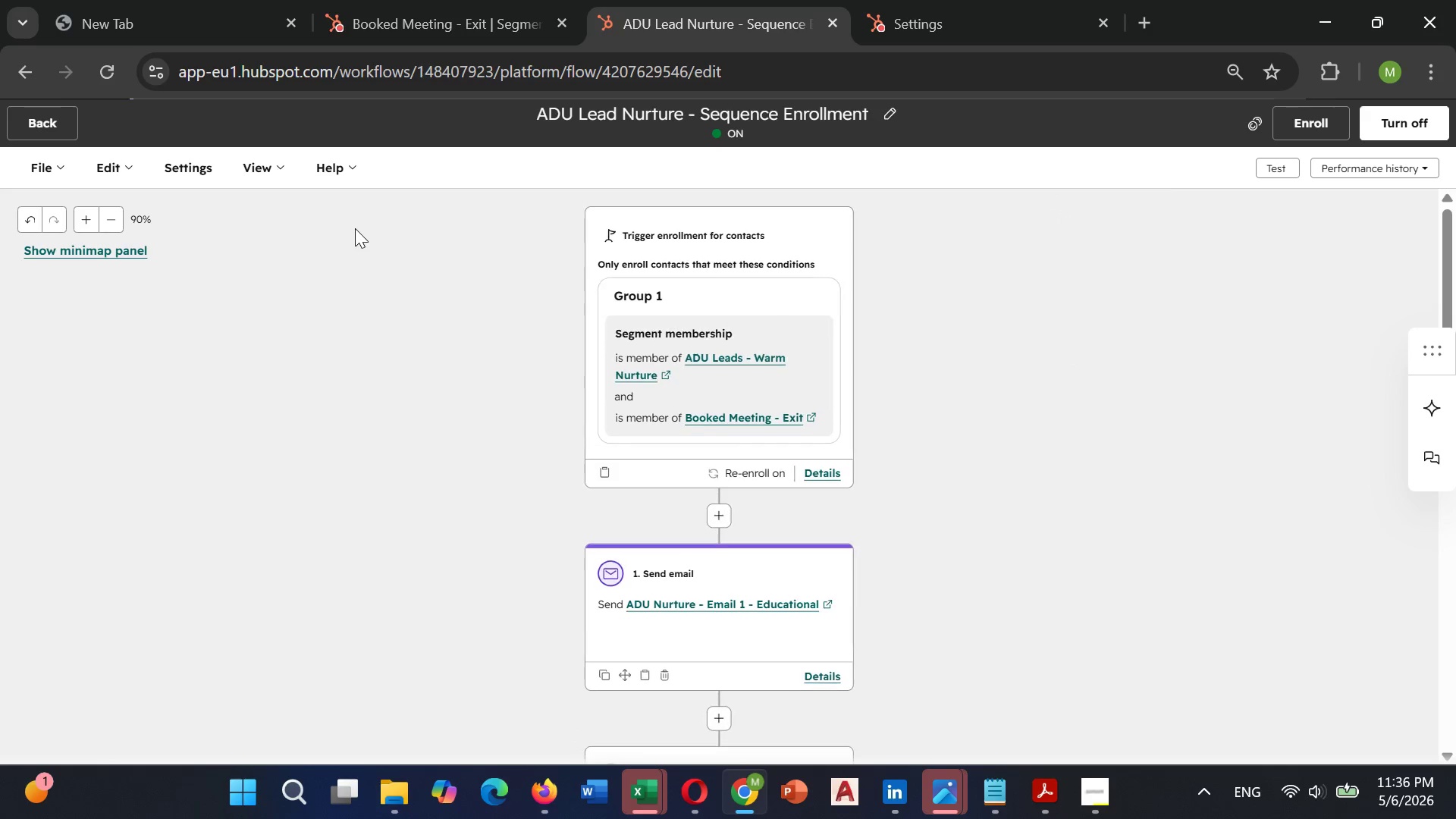 
key(Control+Minus)
 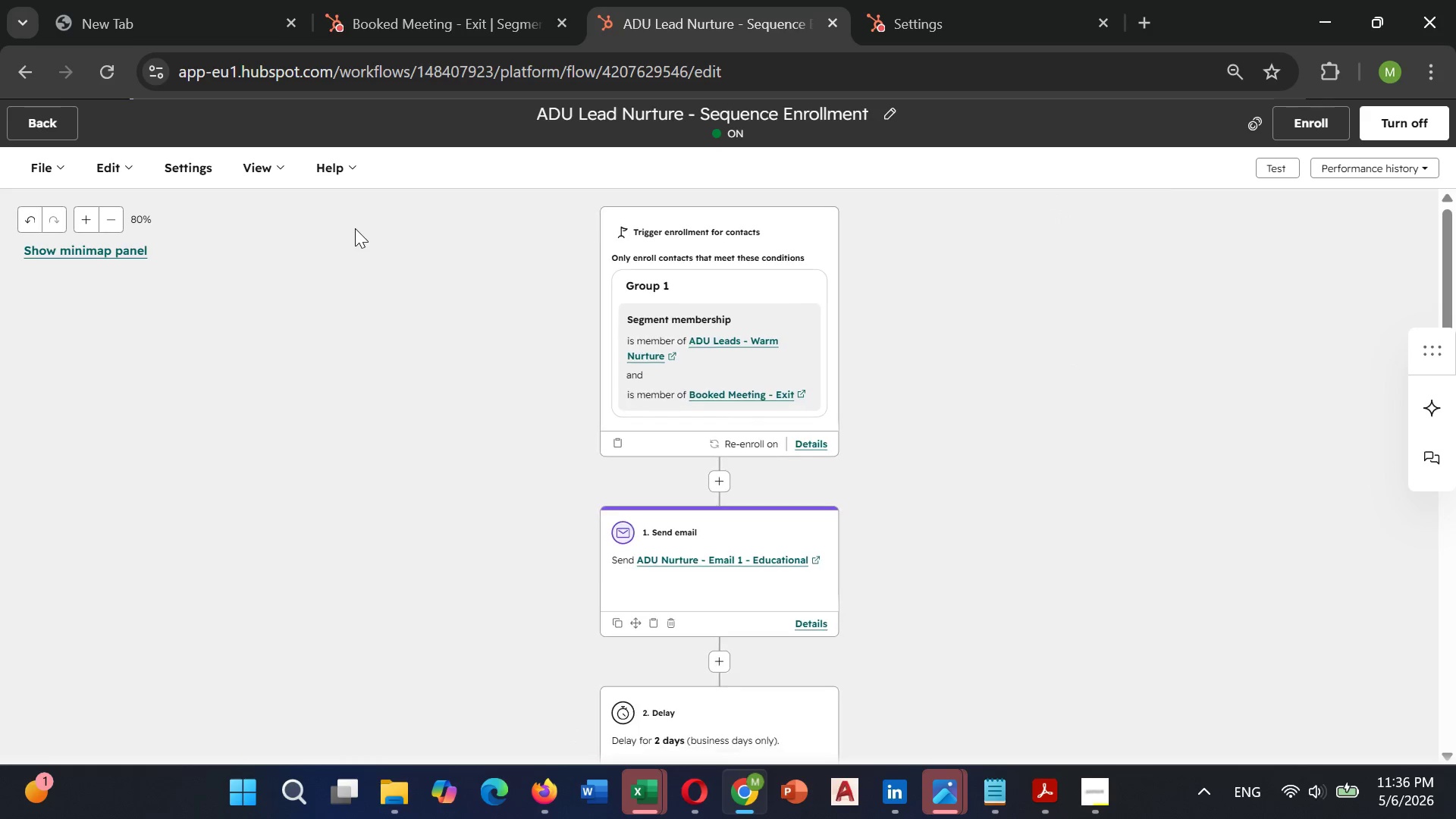 
key(Control+Minus)
 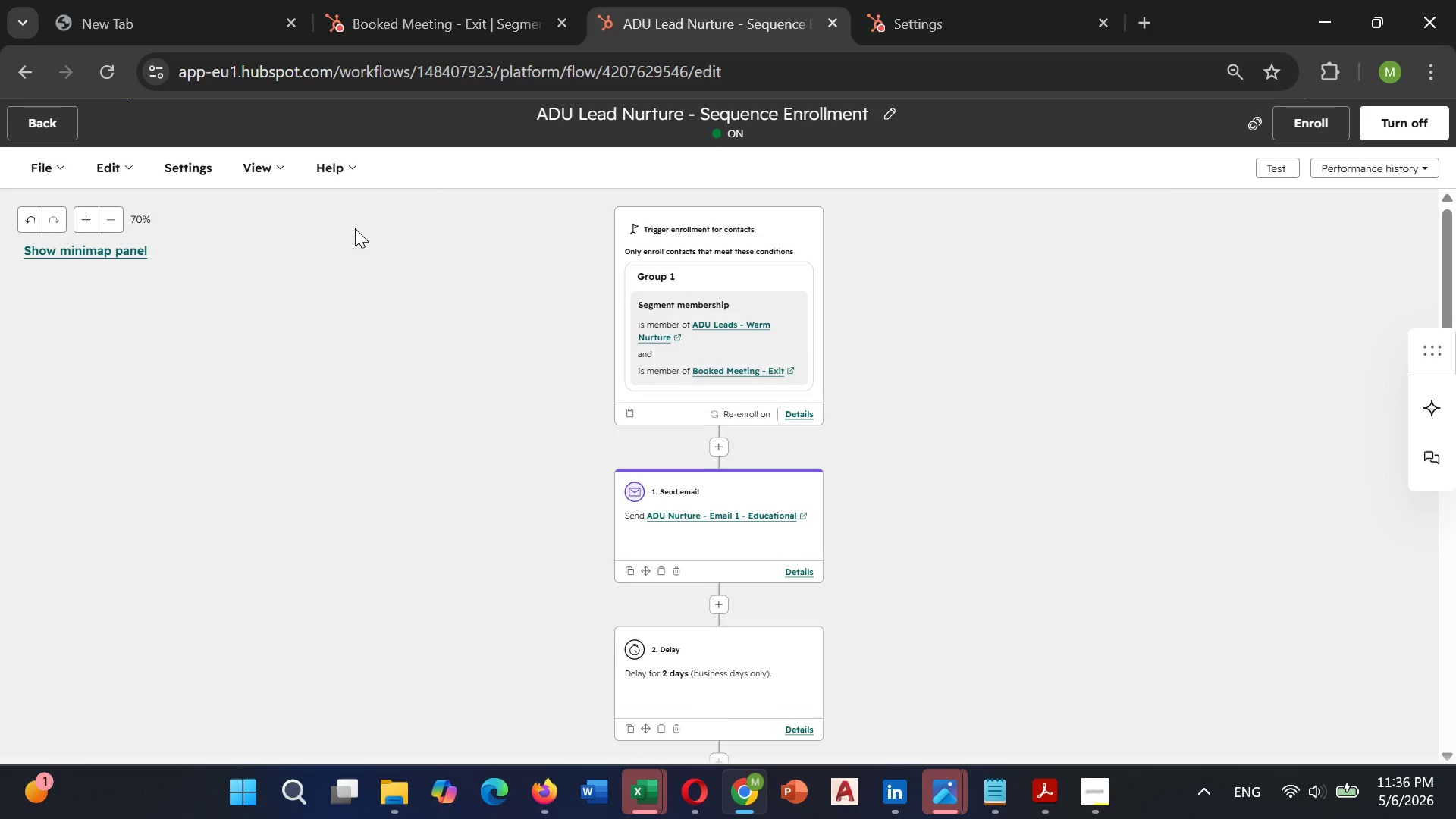 
key(Control+Minus)
 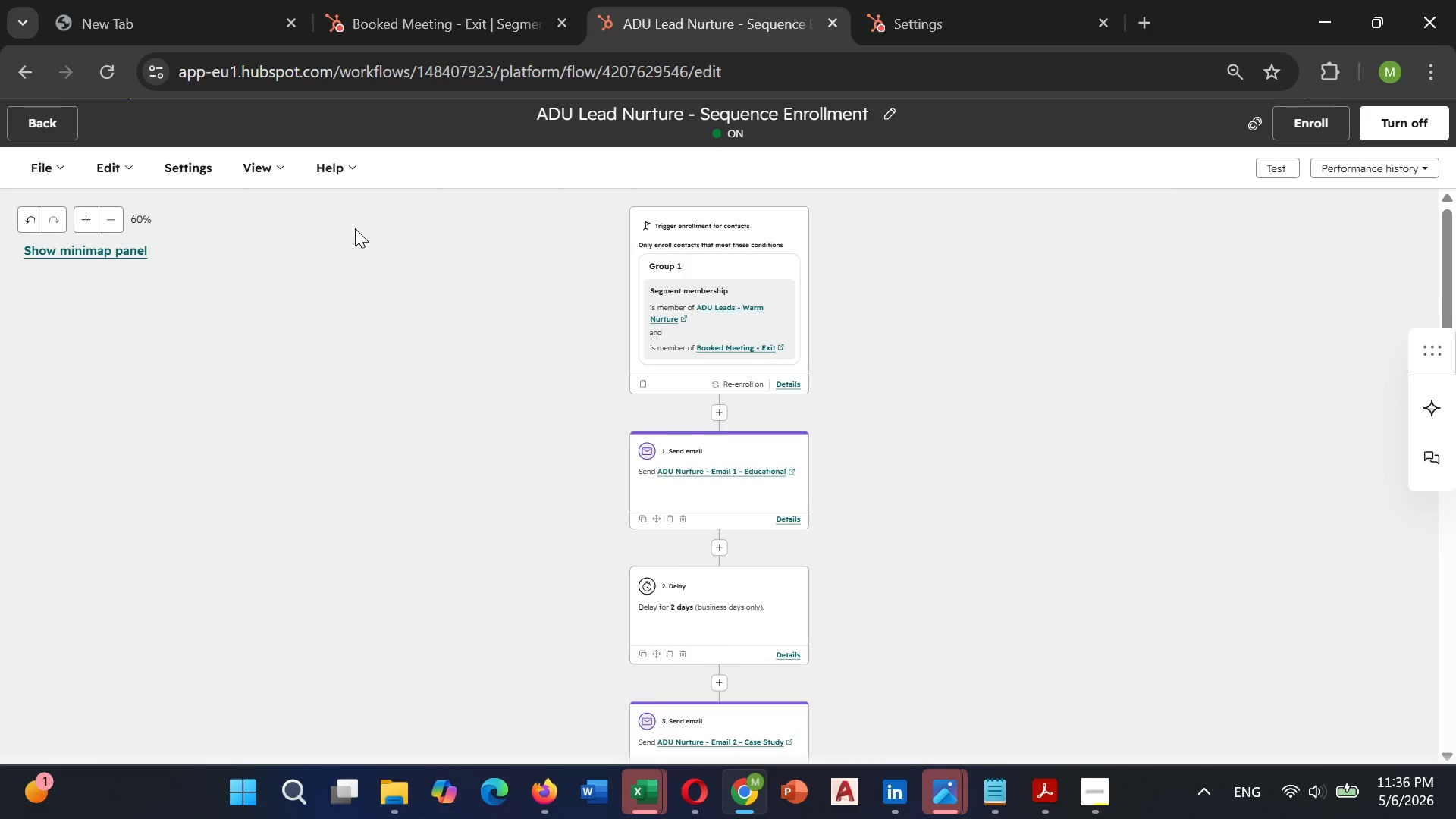 
key(Control+Minus)
 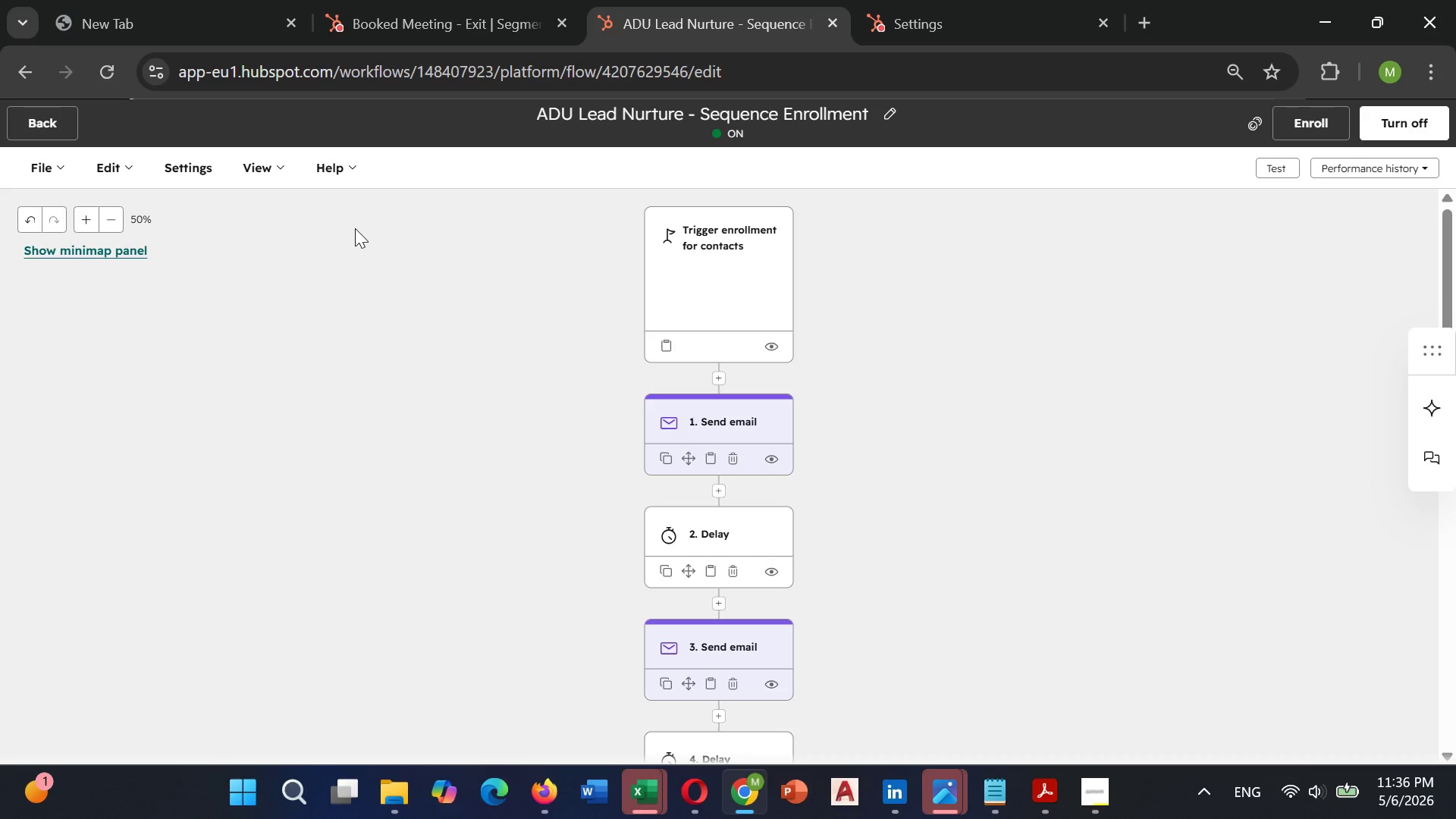 
key(Control+Equal)
 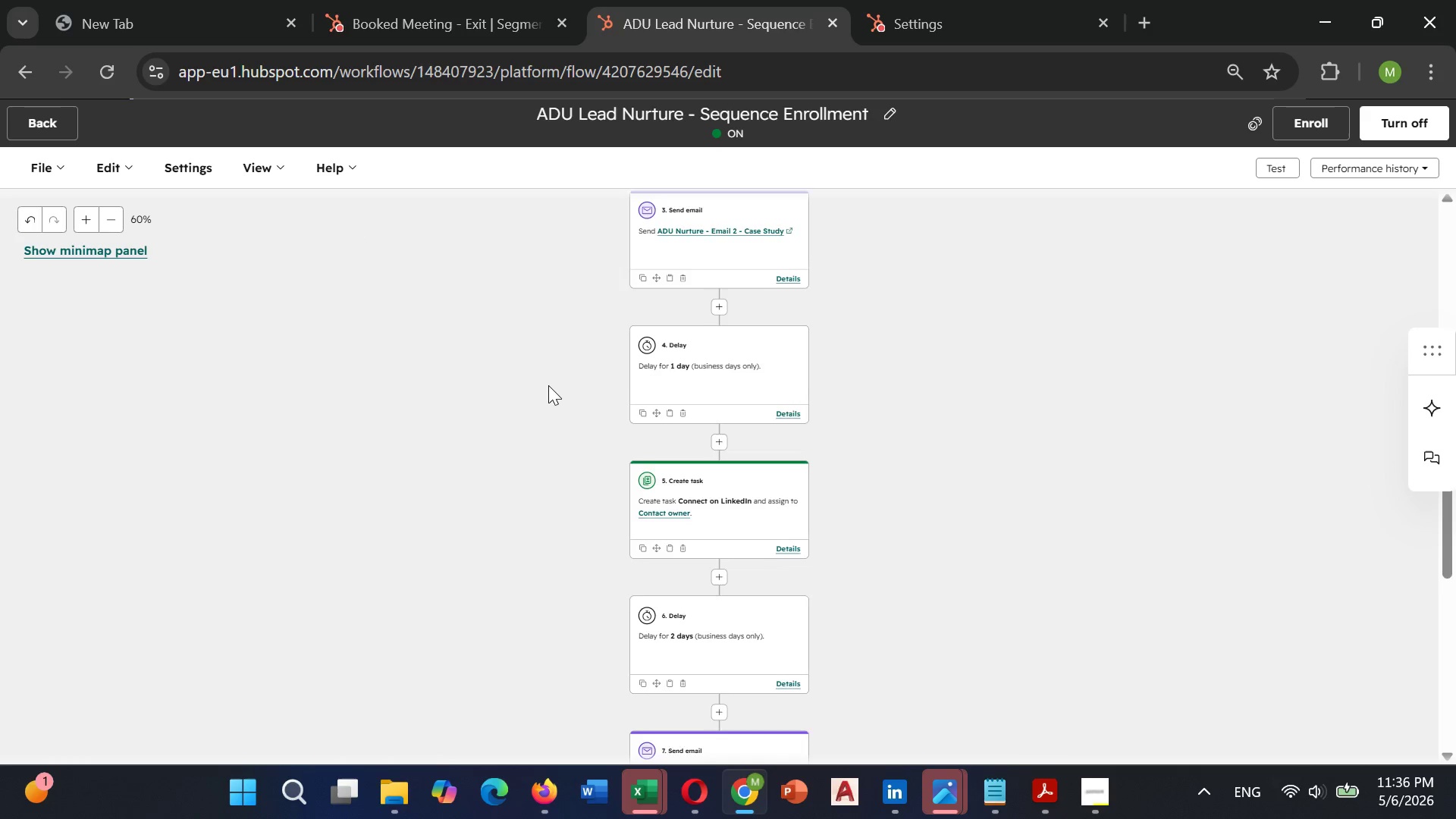 
wait(9.95)
 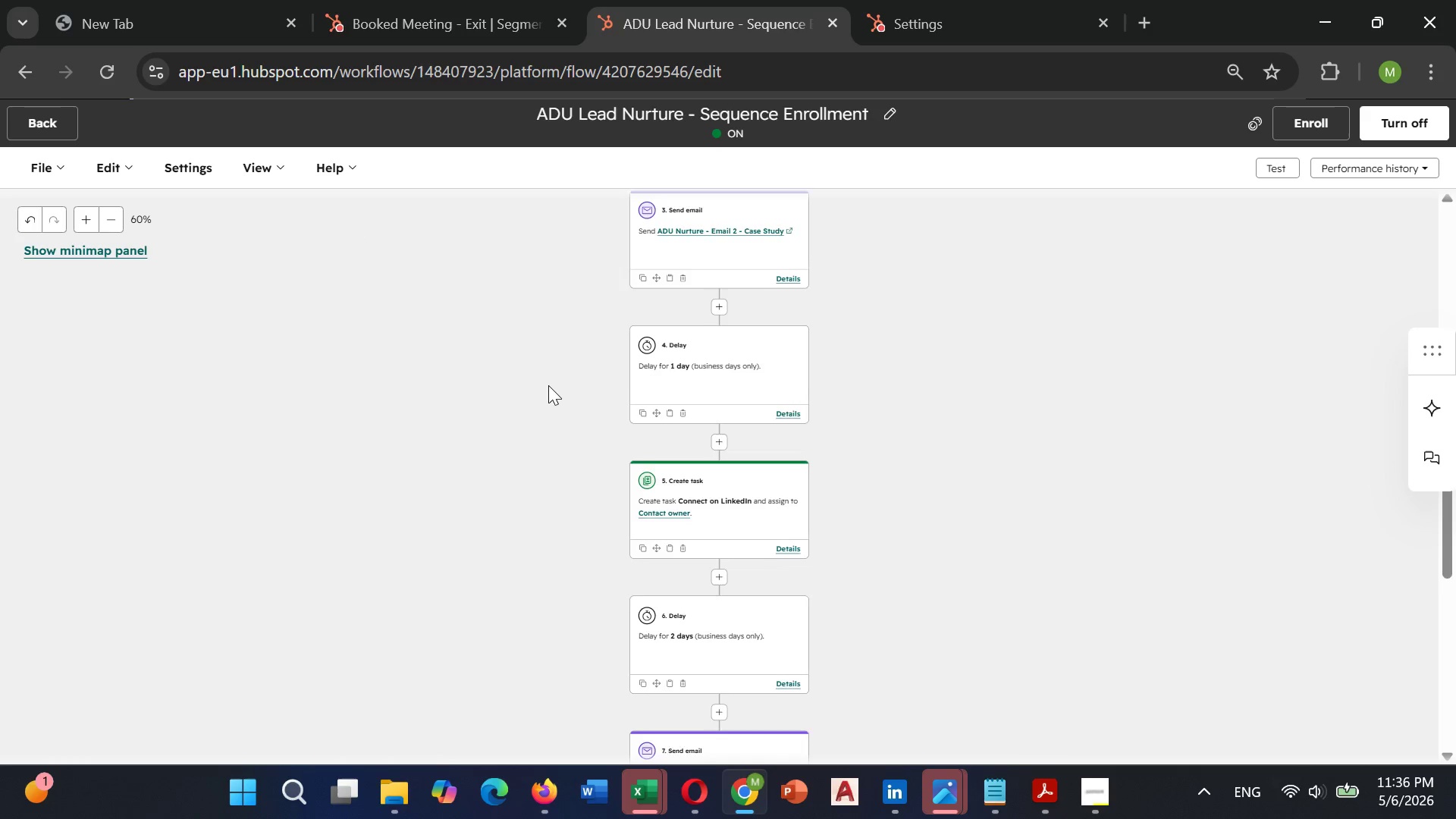 
left_click([779, 378])
 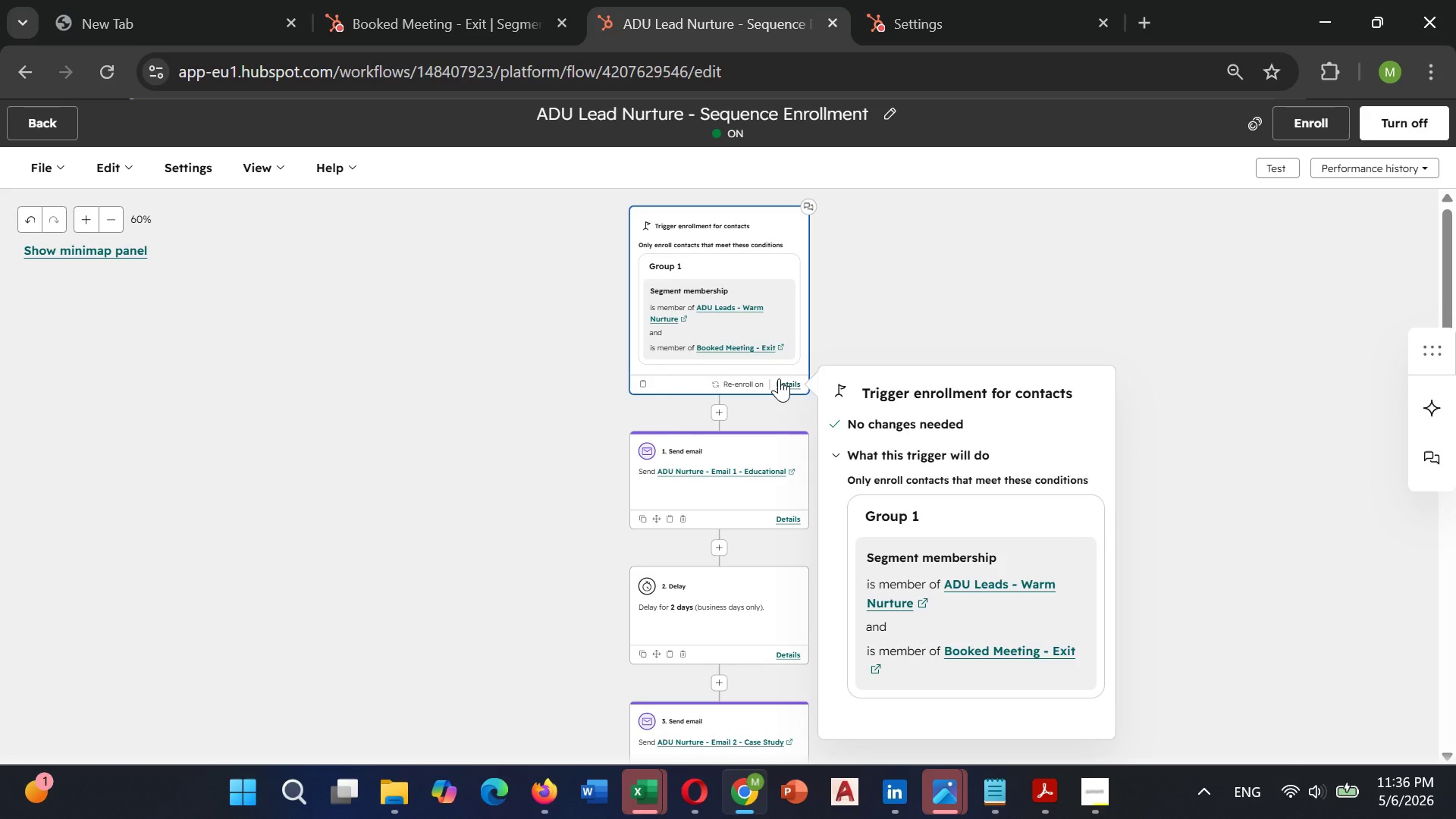 
key(PrintScreen)
 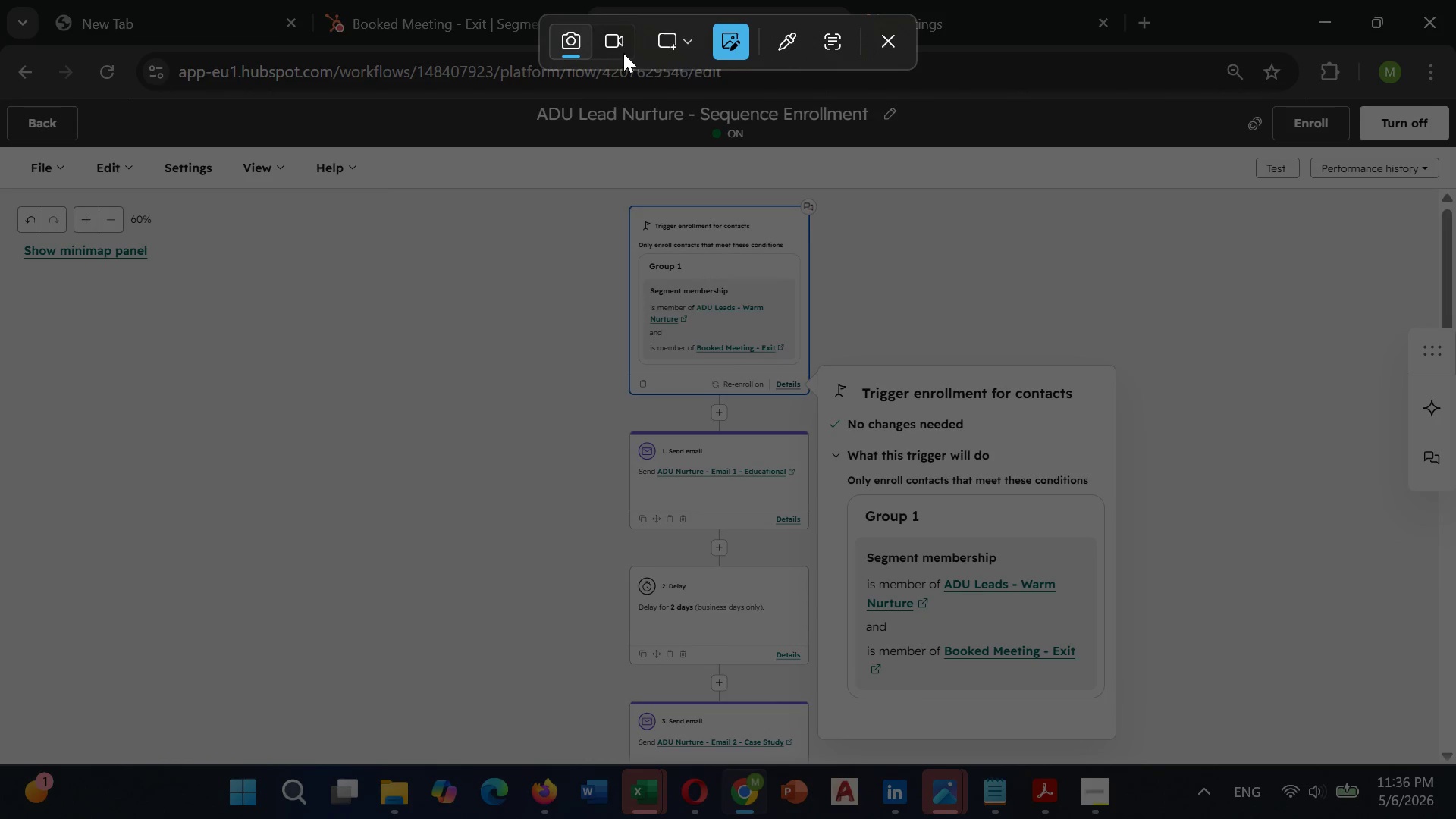 
left_click([682, 34])
 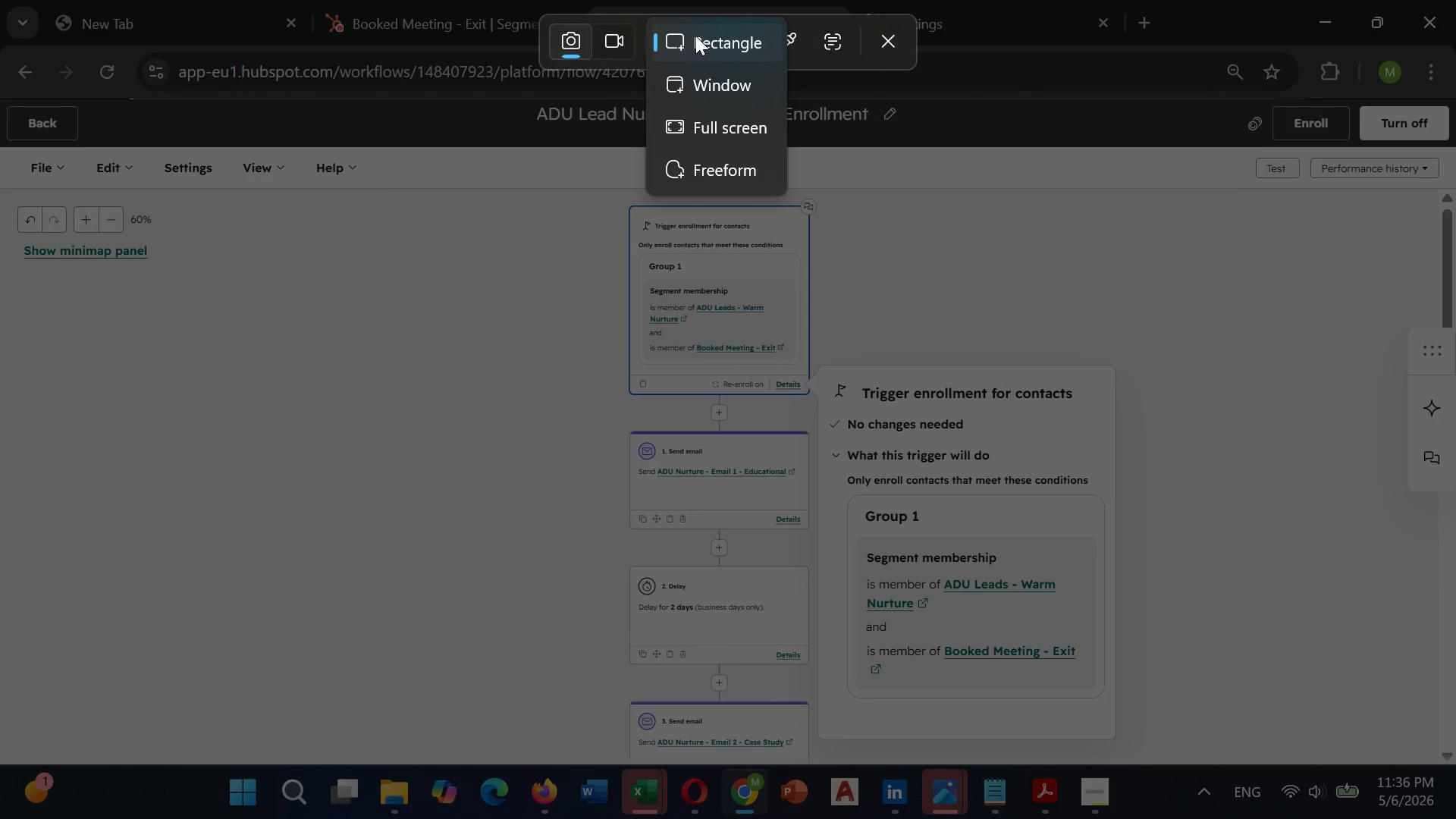 
left_click([698, 36])
 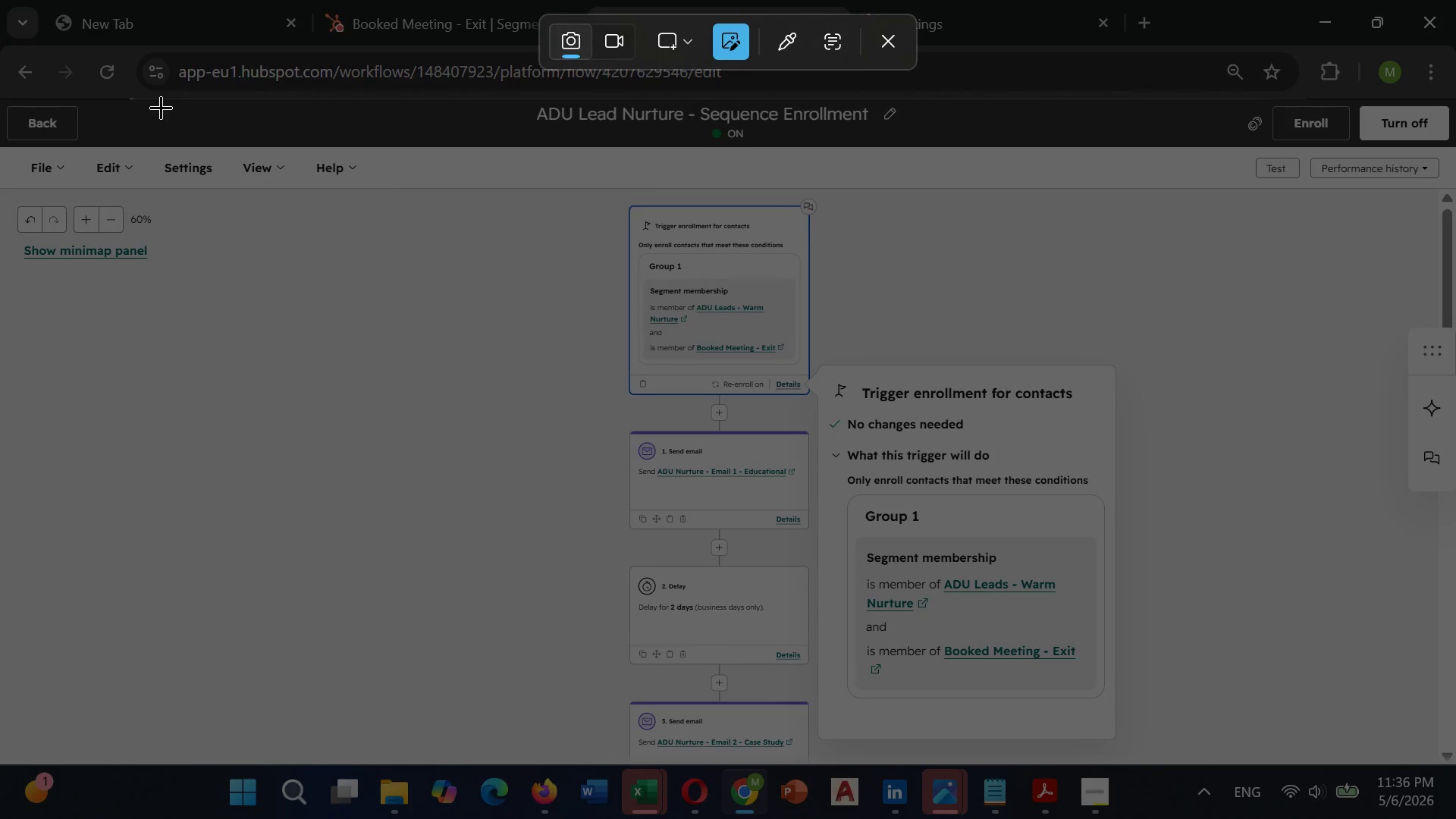 
left_click_drag(start_coordinate=[140, 96], to_coordinate=[1455, 758])
 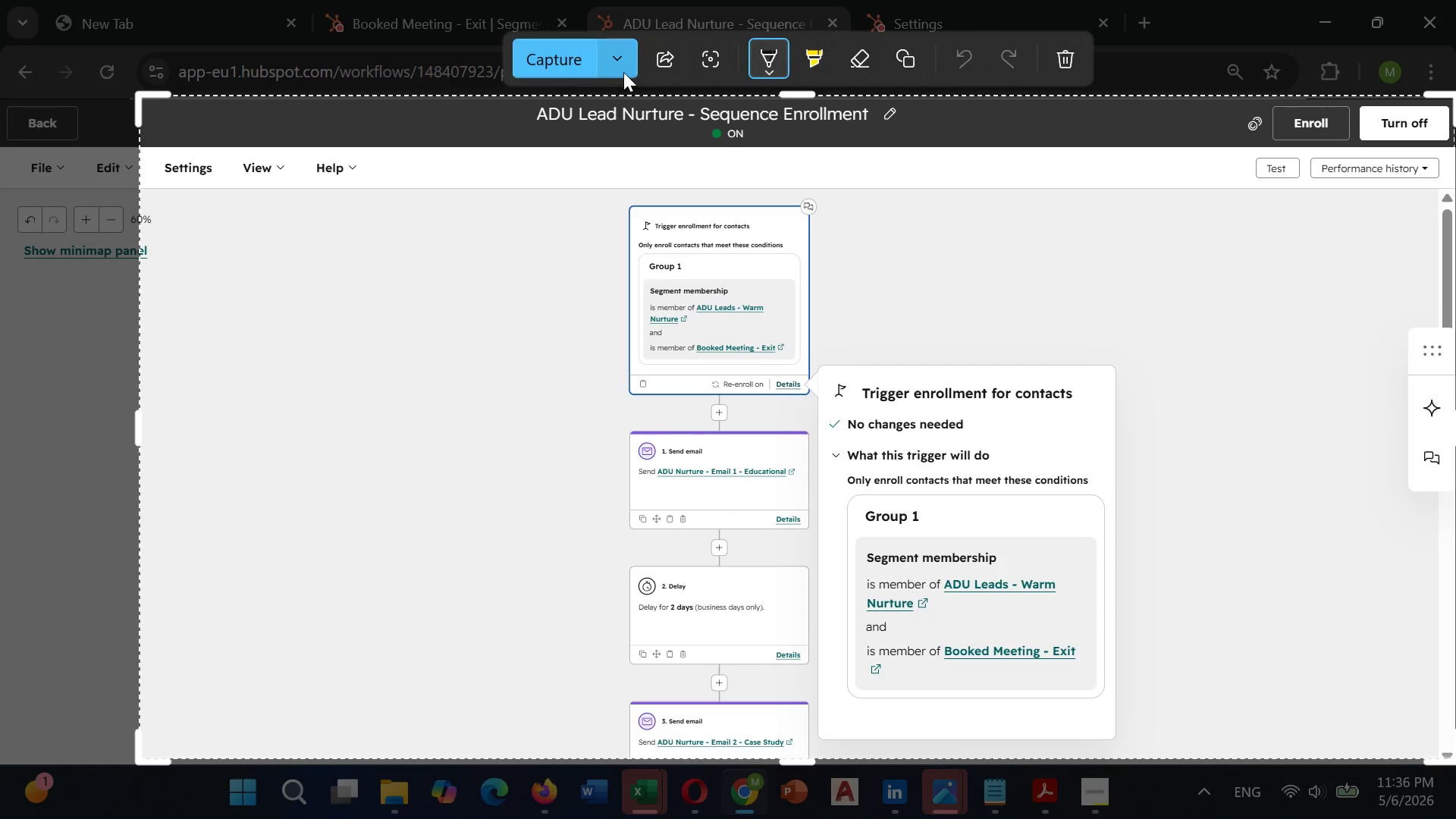 
left_click([626, 74])
 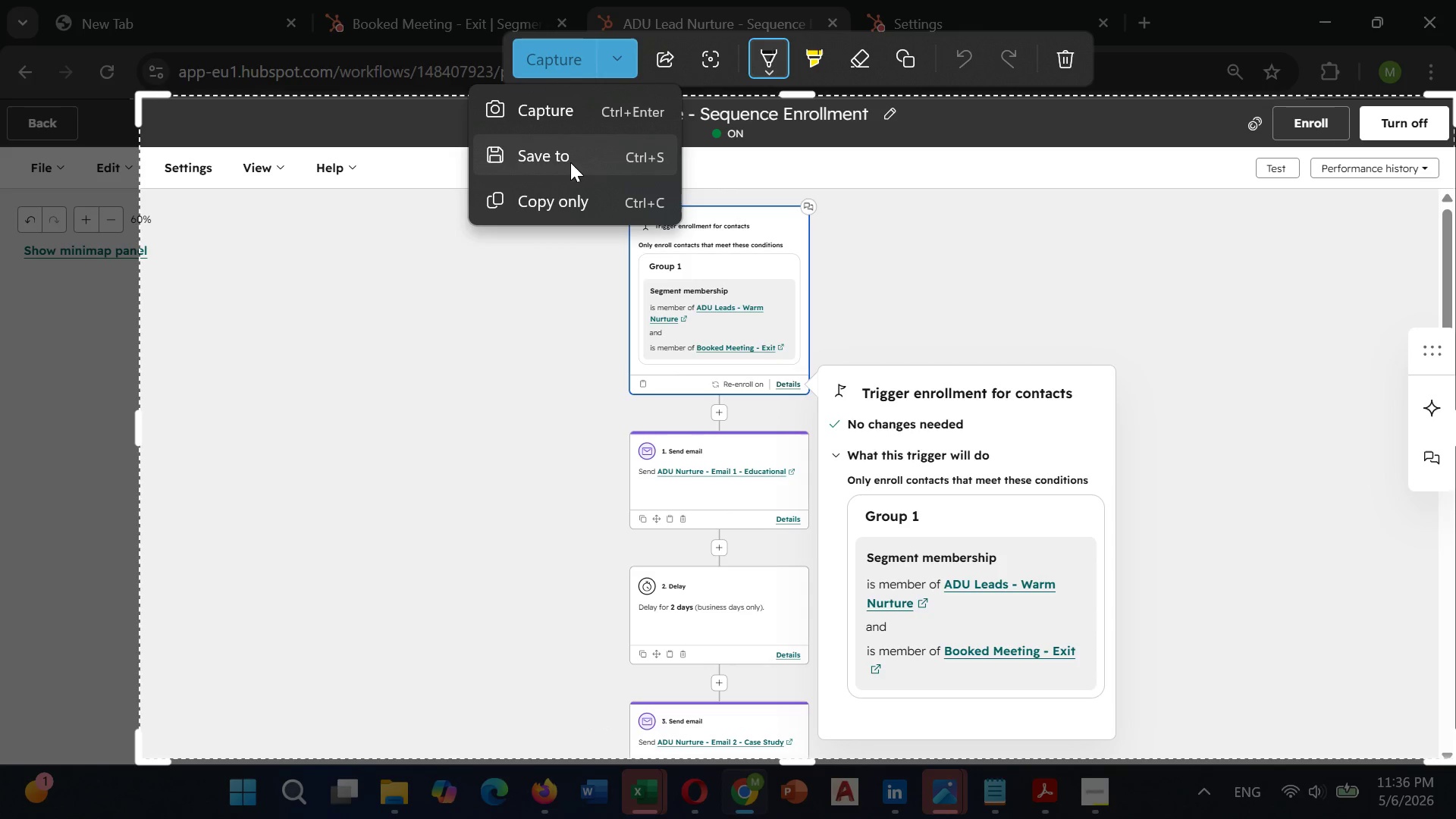 
left_click([570, 162])
 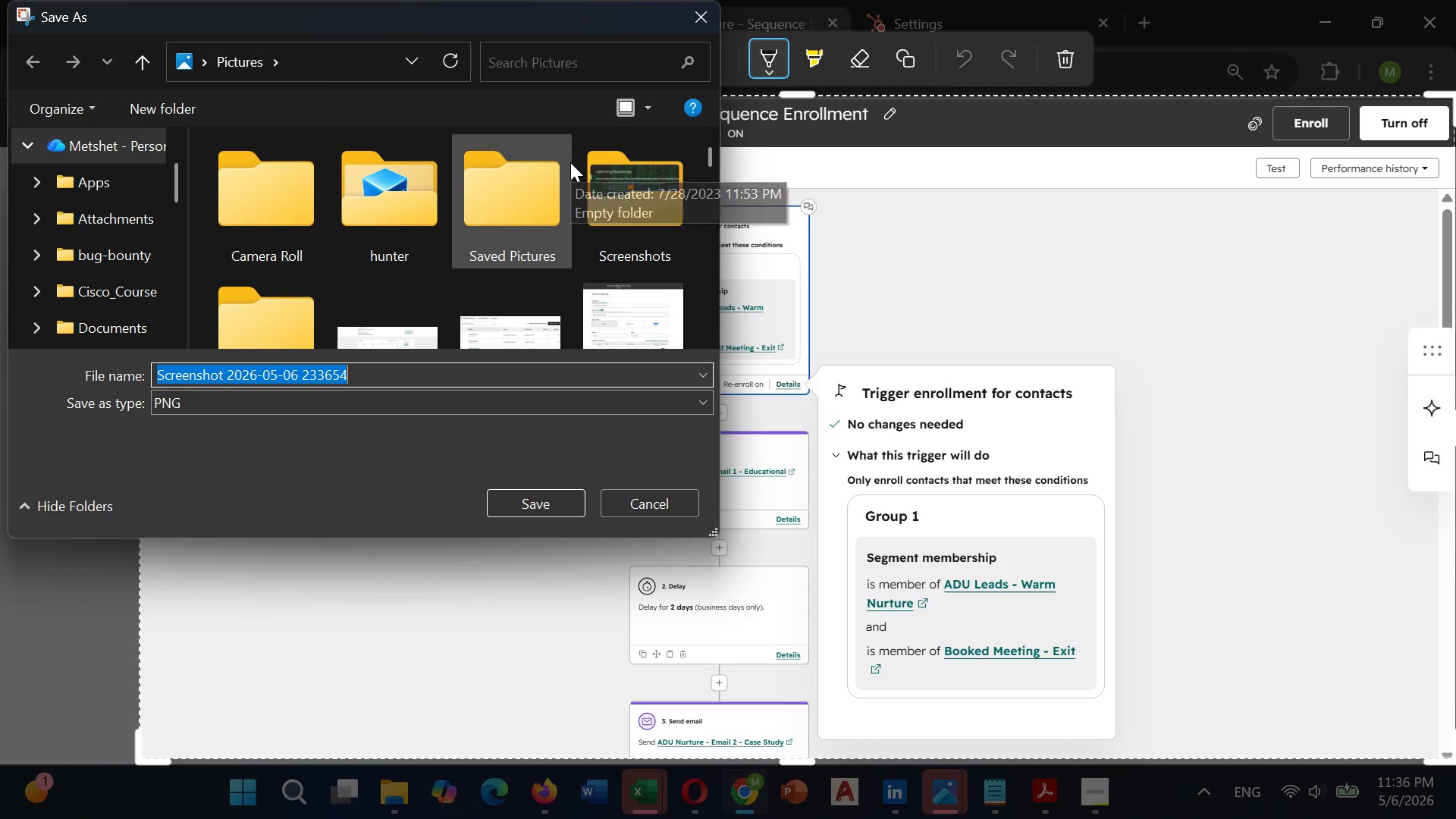 
key(Backspace)
 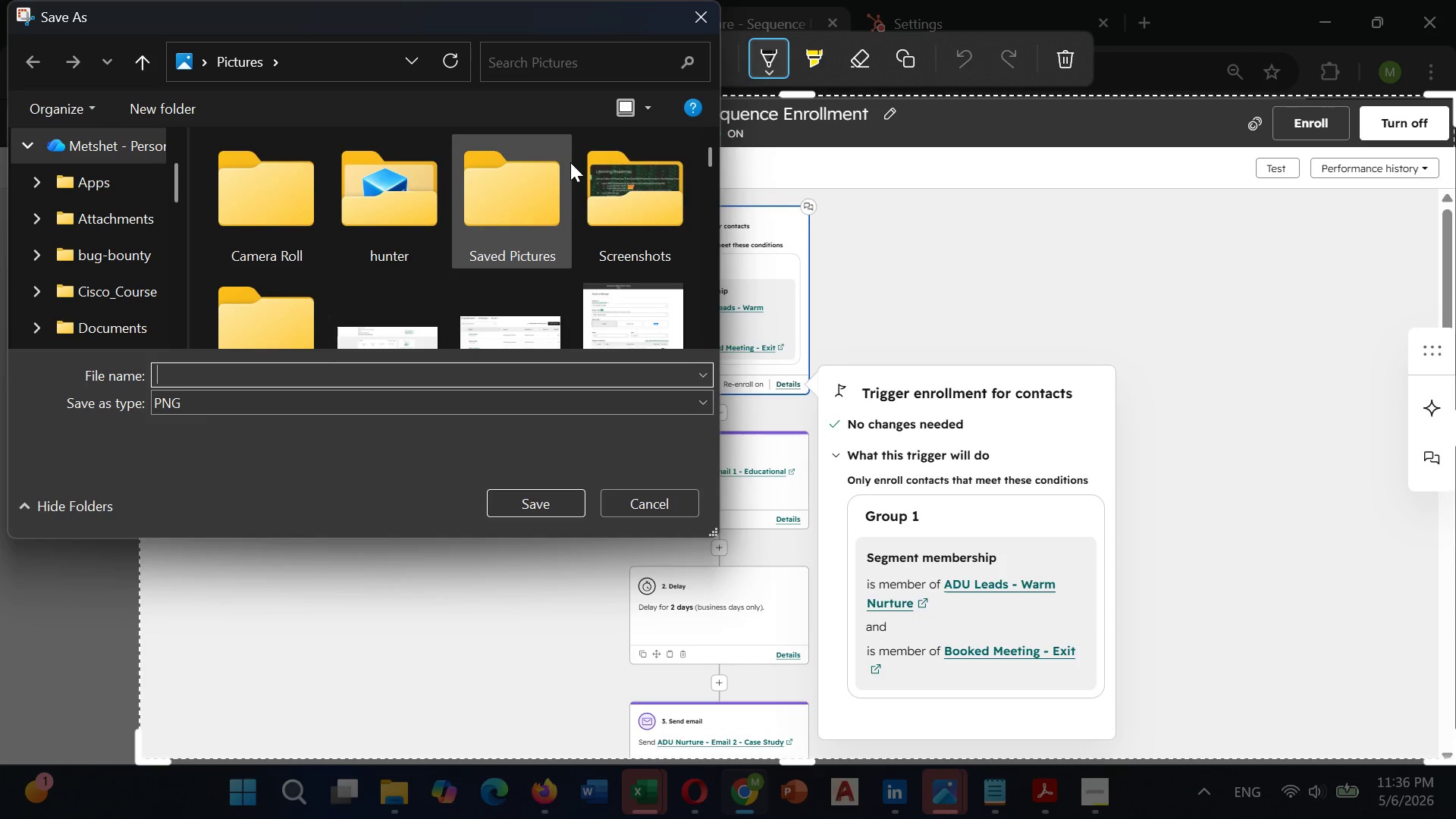 
wait(14.27)
 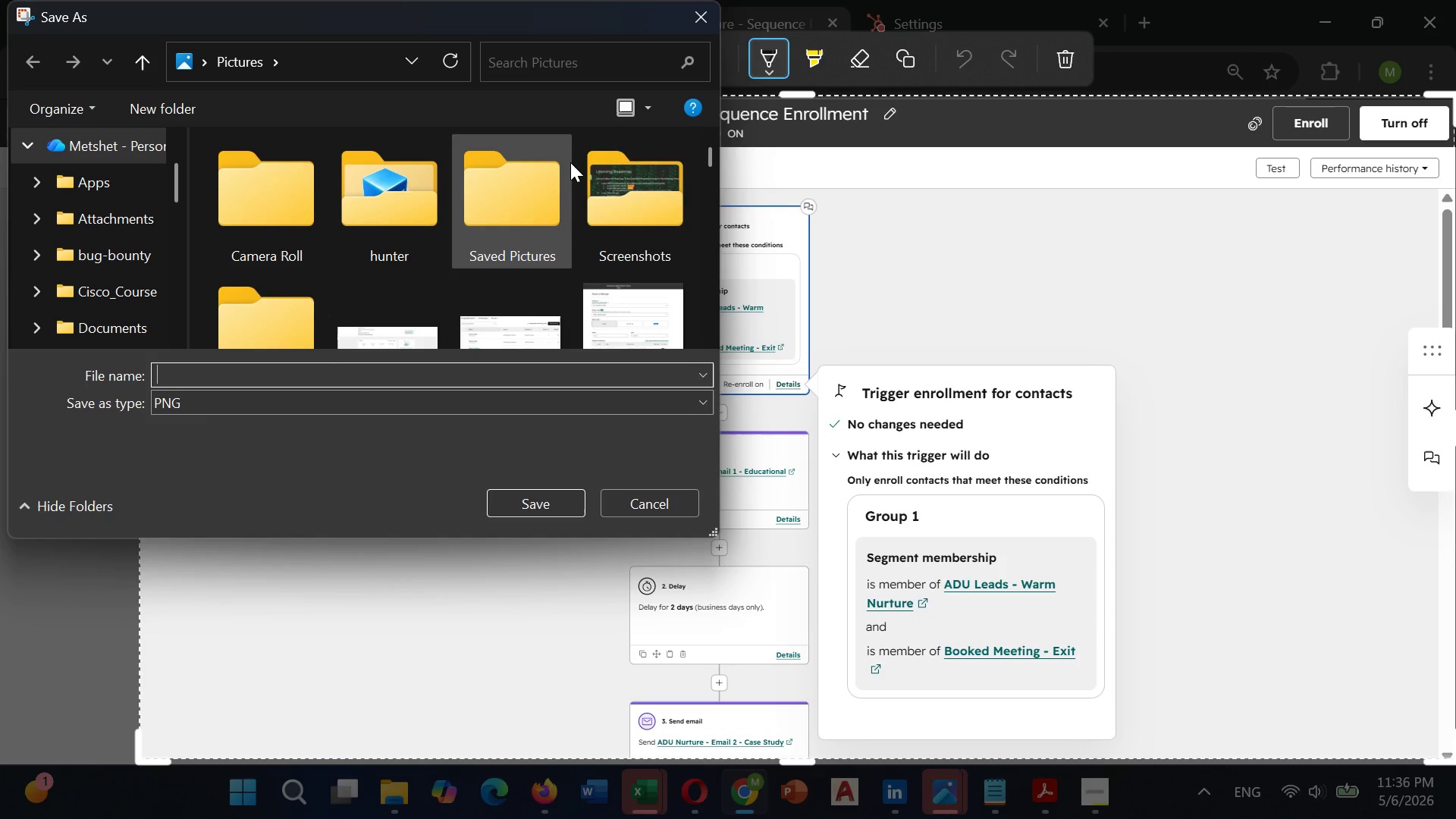 
type(Summitridge_Workflow_TRih)
key(Backspace)
type(gger_wt)
 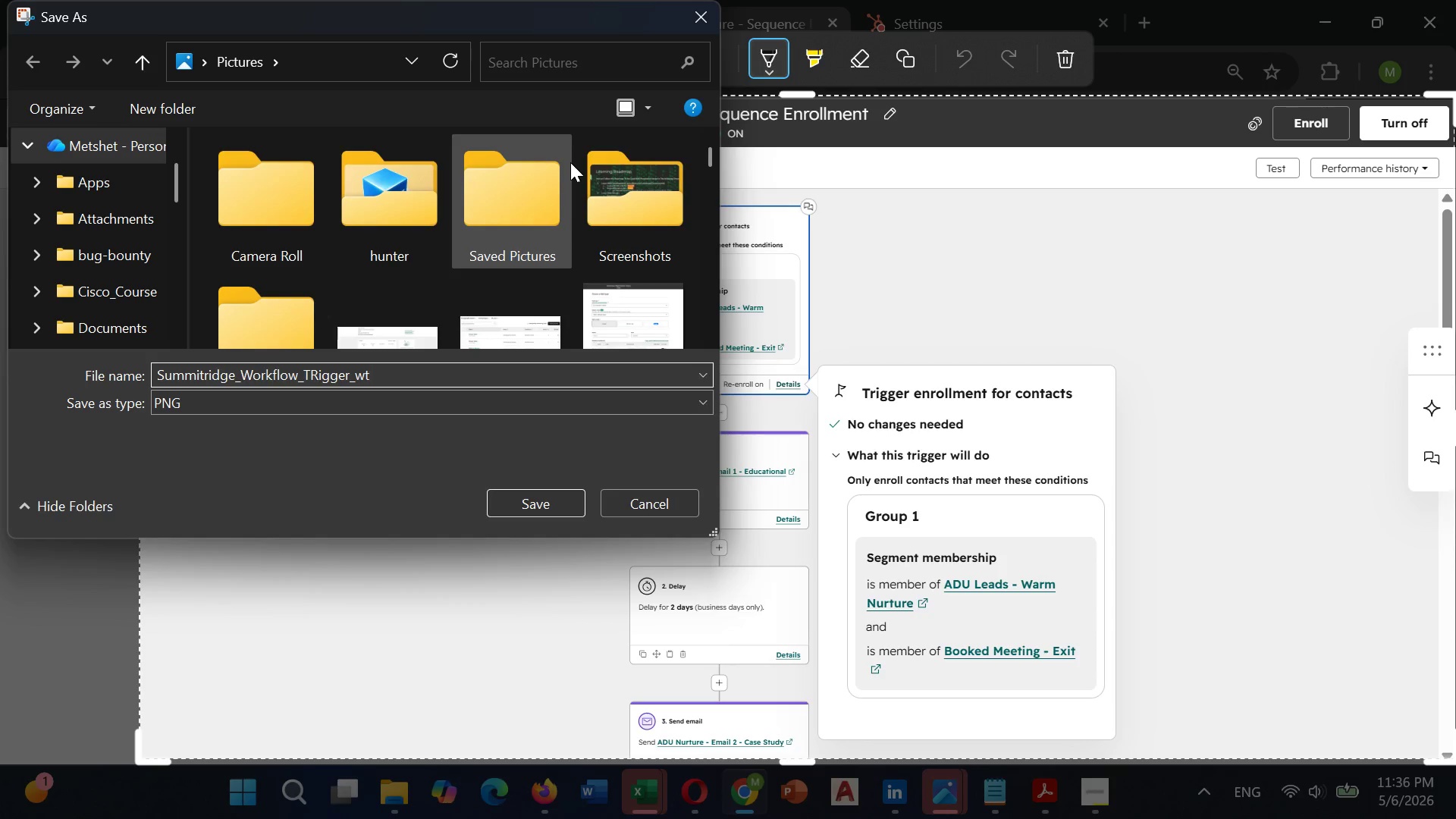 
left_click([324, 370])
 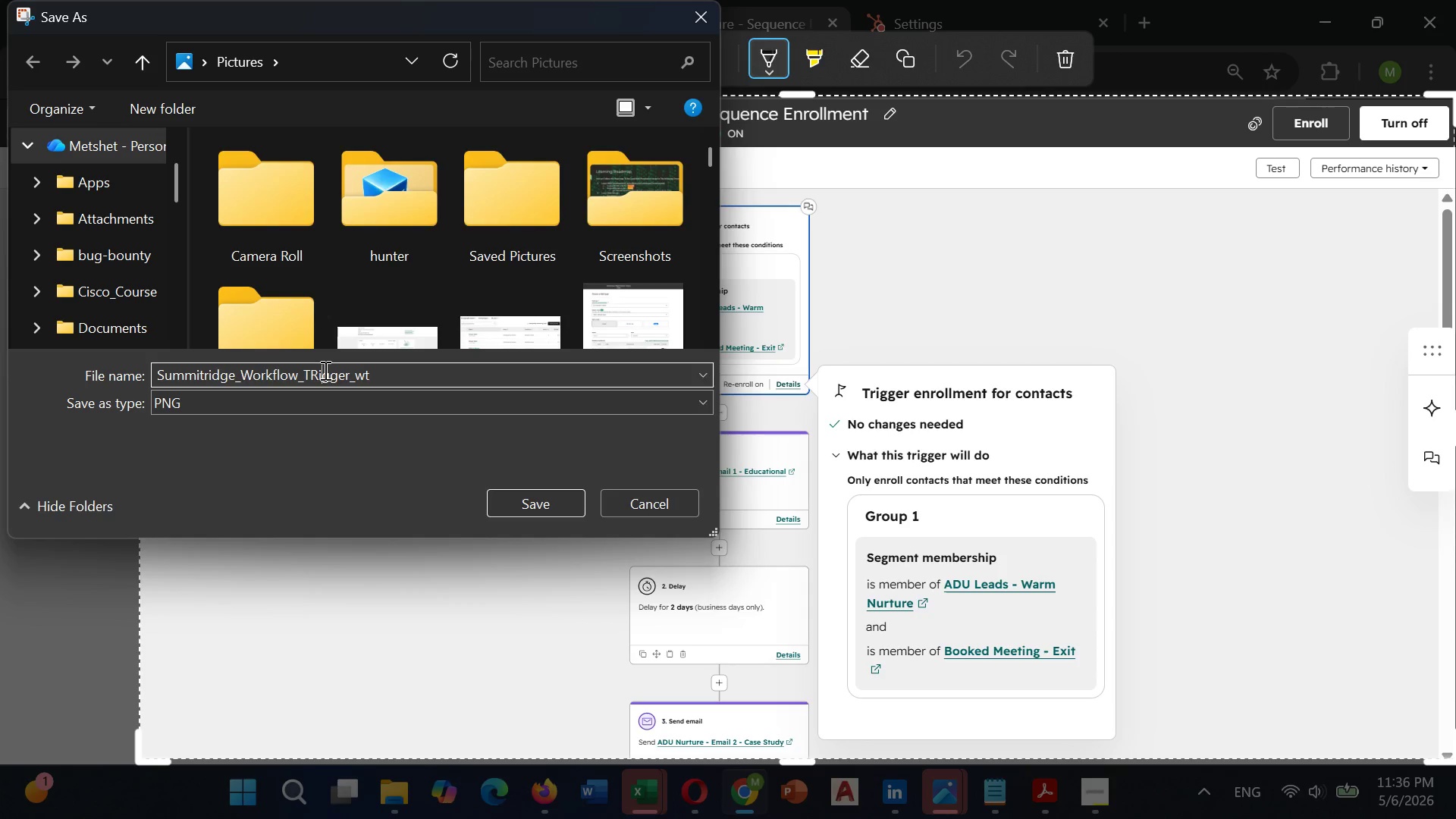 
key(ArrowLeft)
 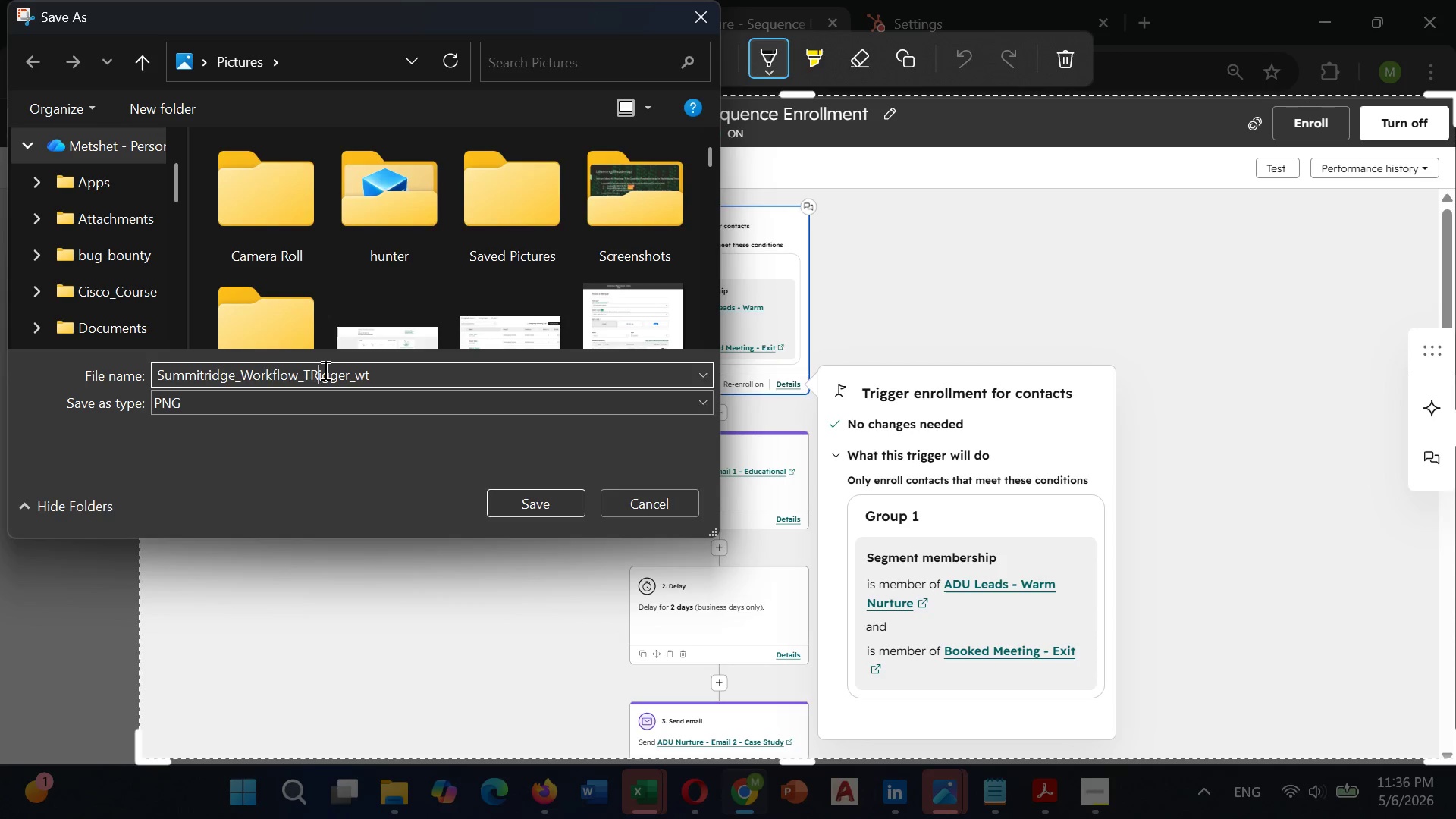 
key(Backspace)
 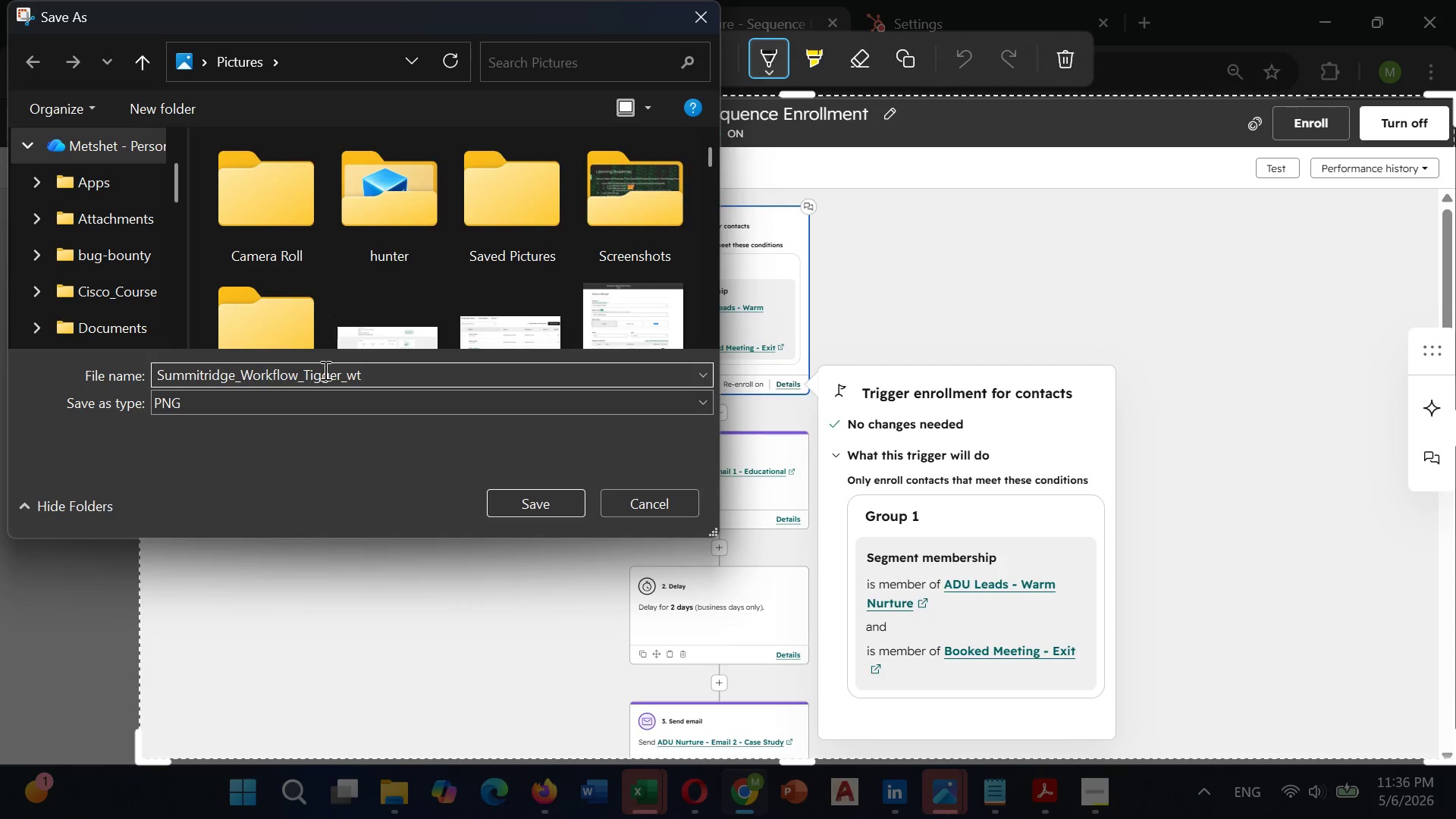 
key(R)
 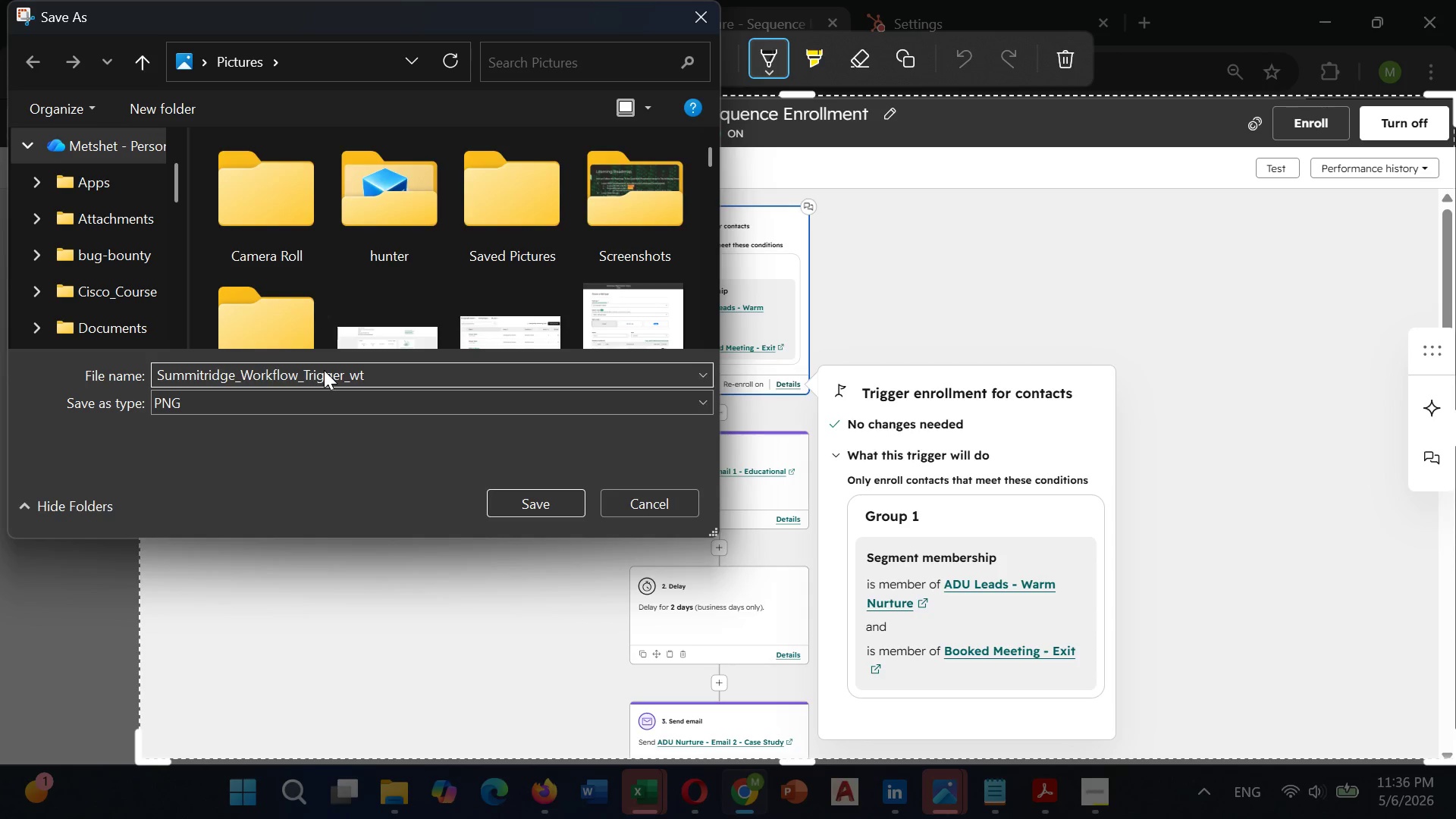 
key(ArrowRight)
 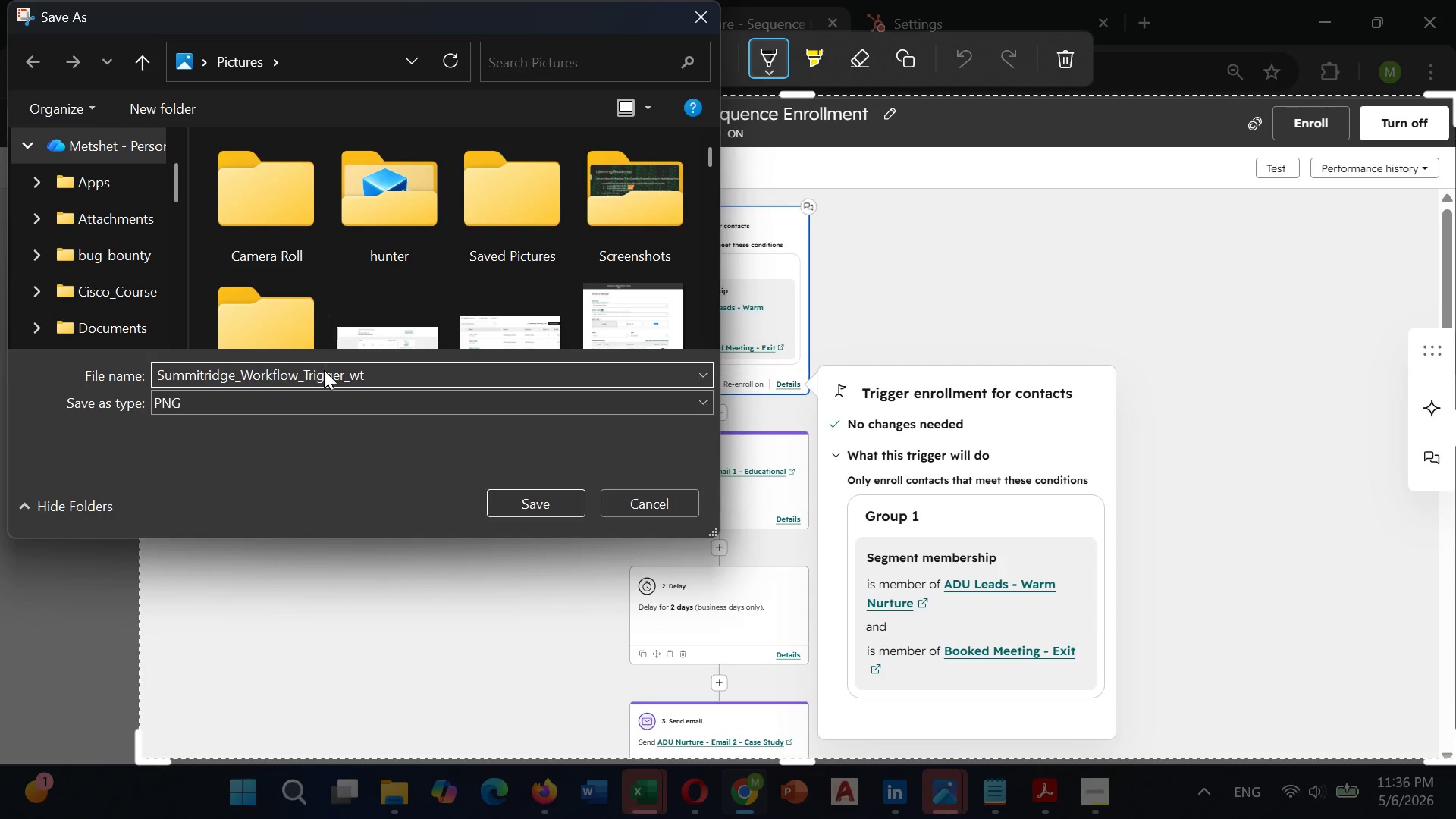 
key(ArrowRight)
 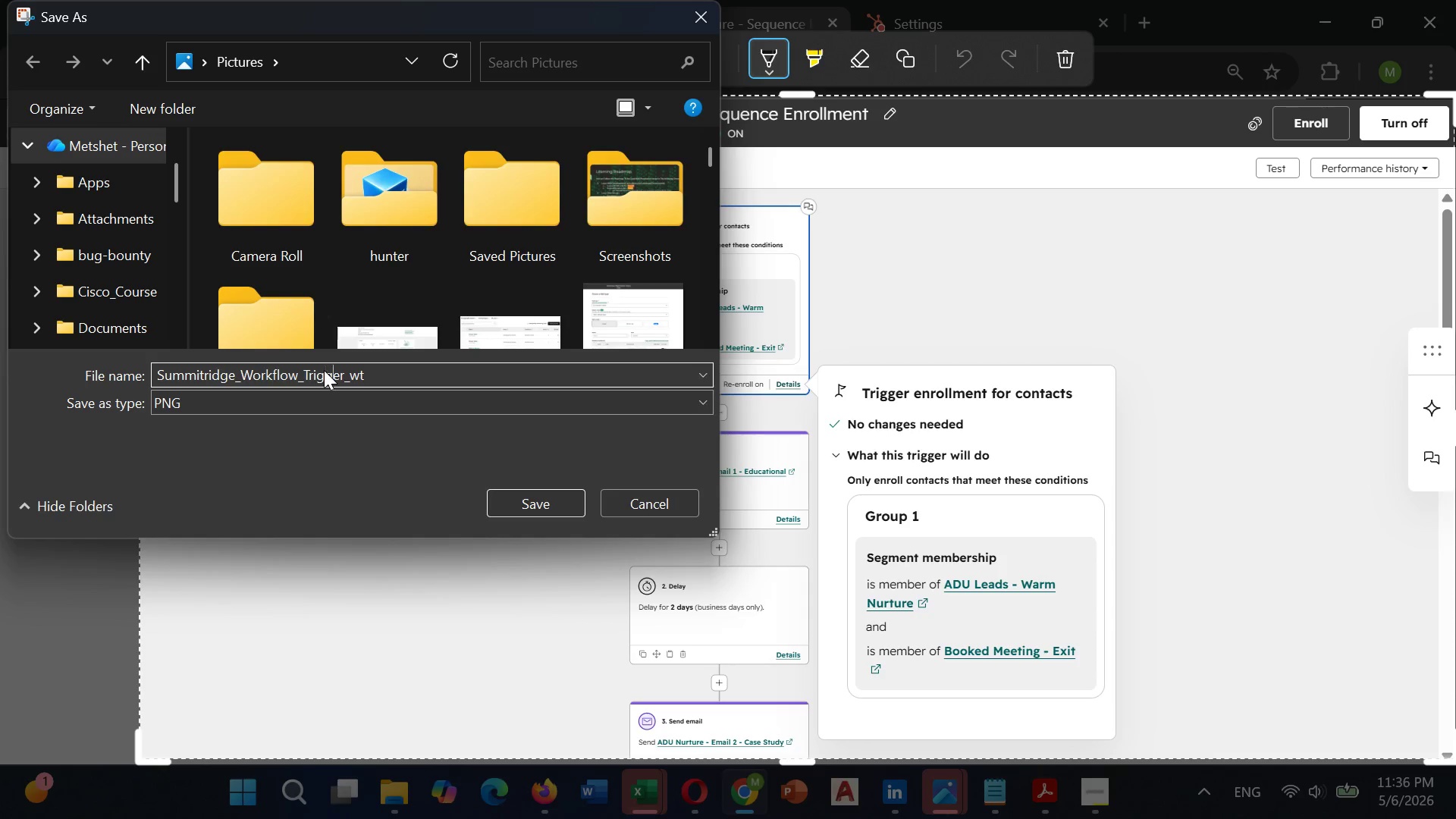 
key(ArrowRight)
 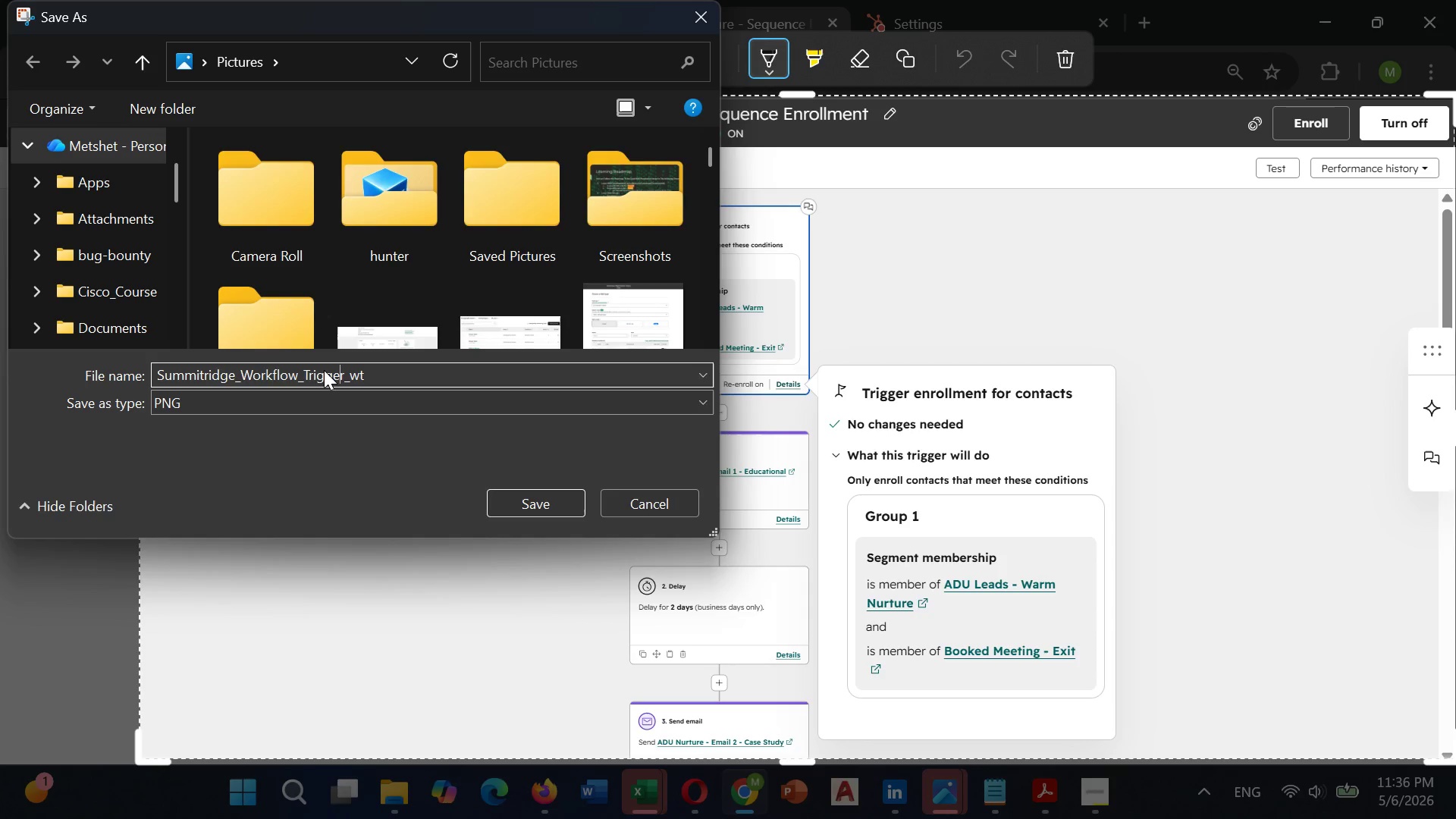 
key(ArrowRight)
 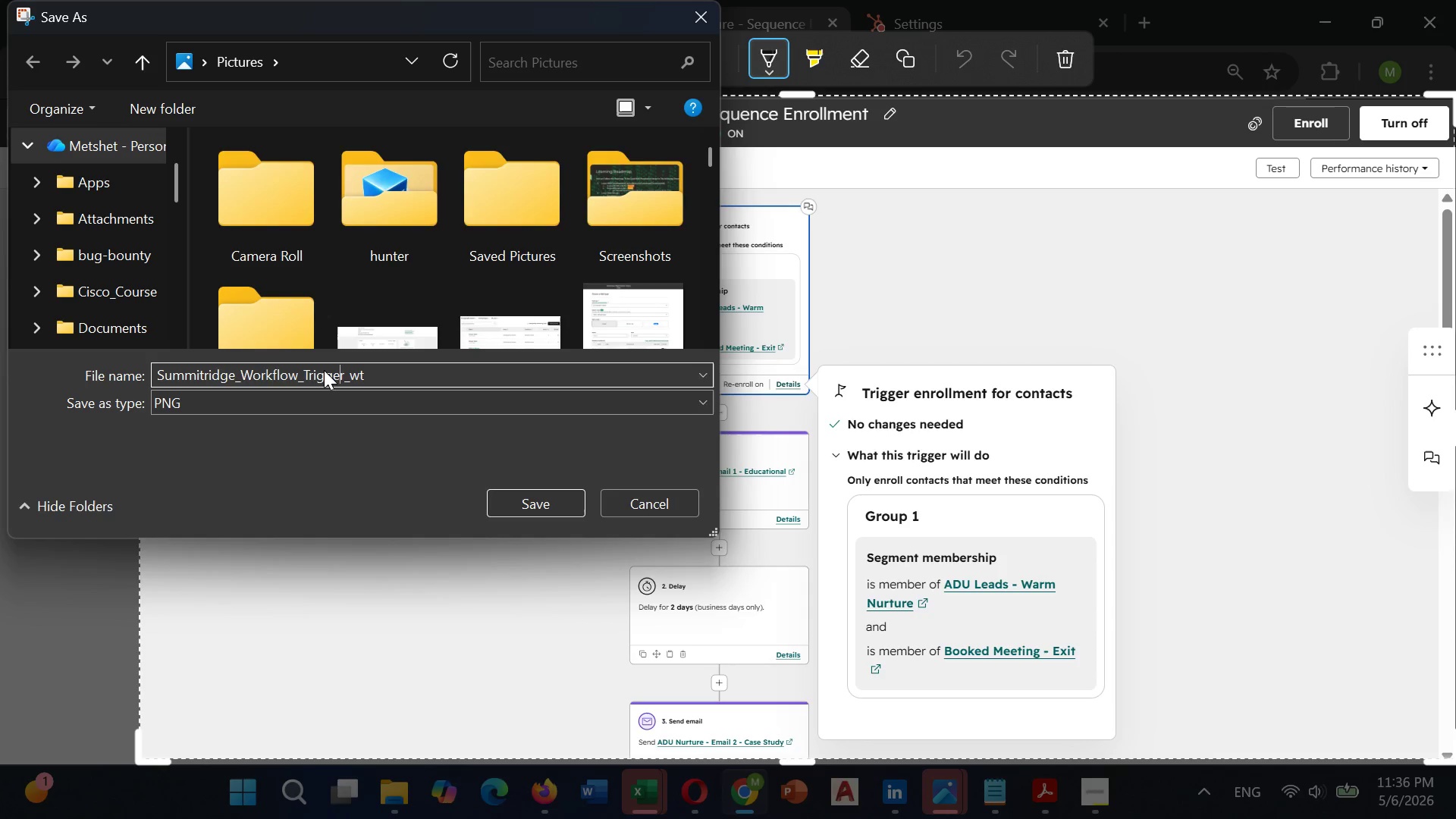 
key(ArrowRight)
 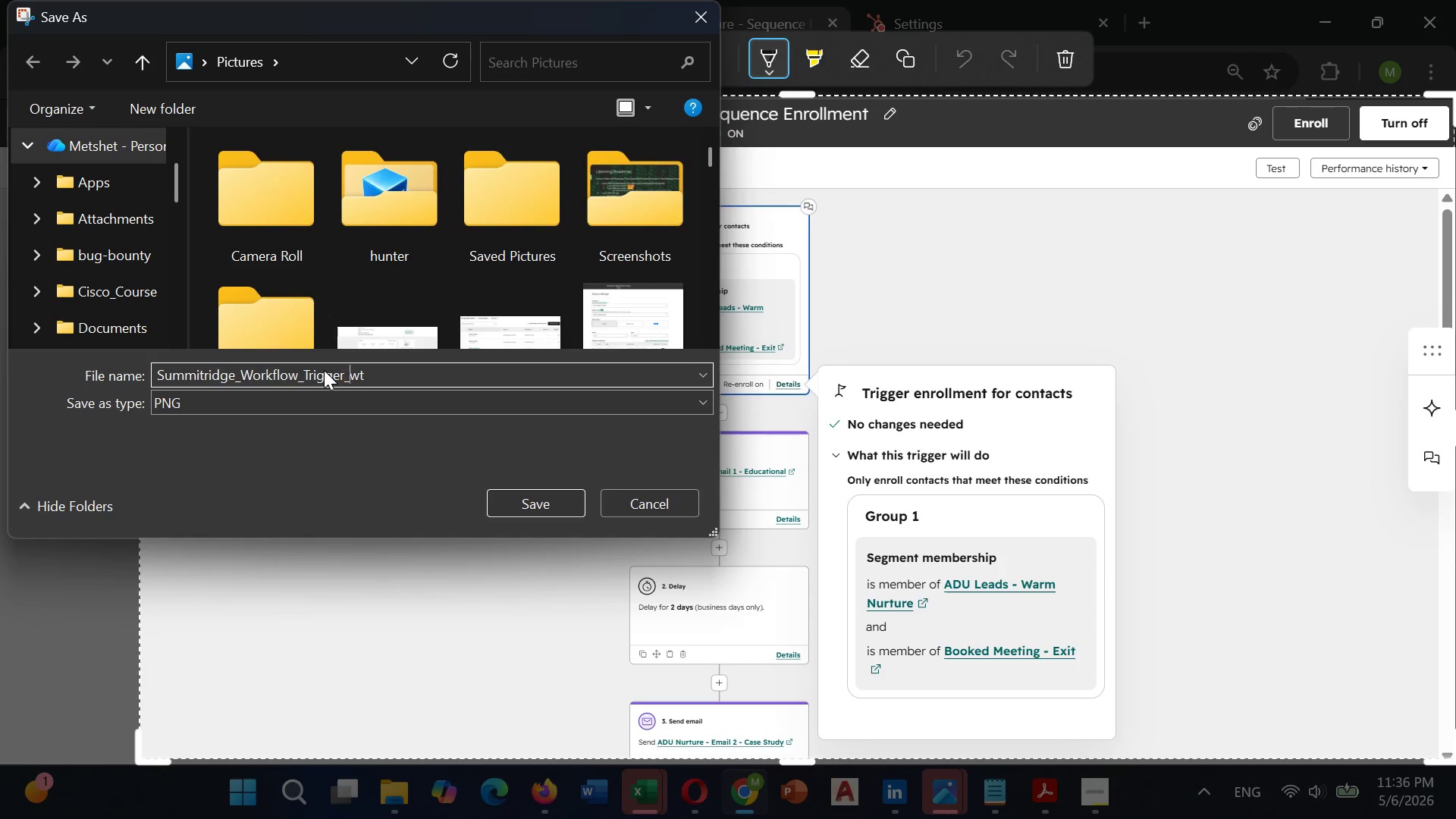 
key(ArrowRight)
 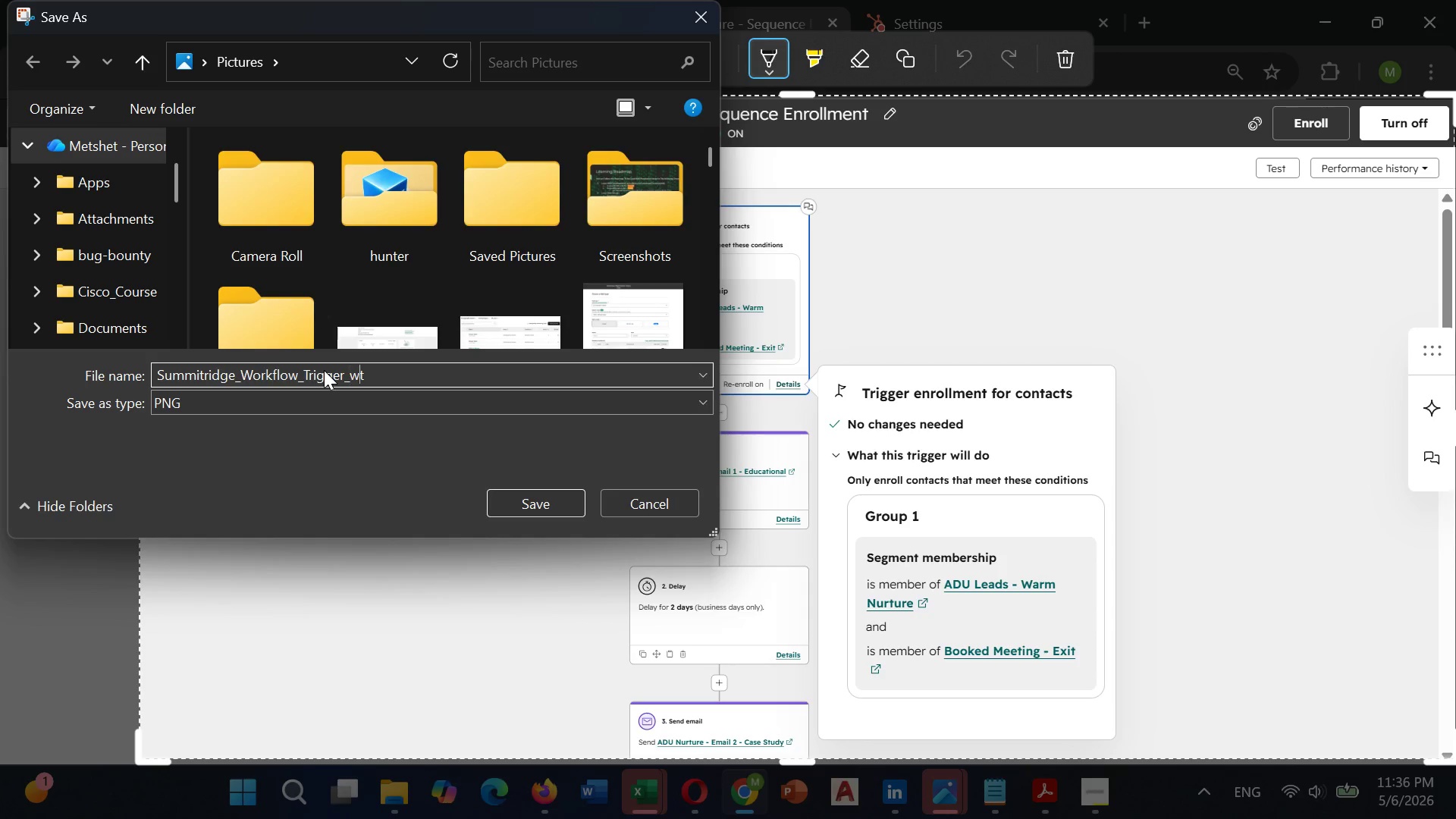 
key(ArrowRight)
 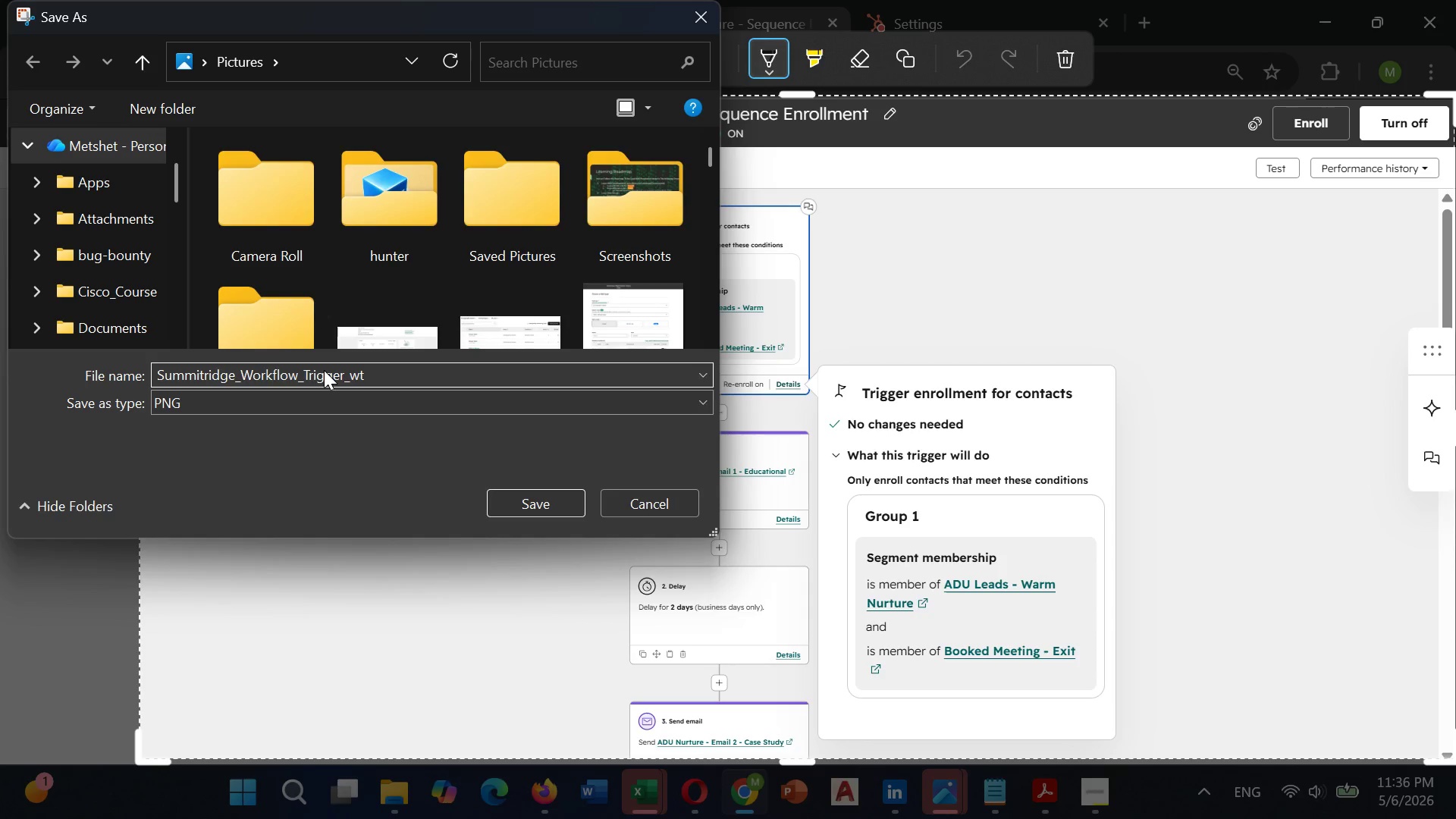 
key(I)
 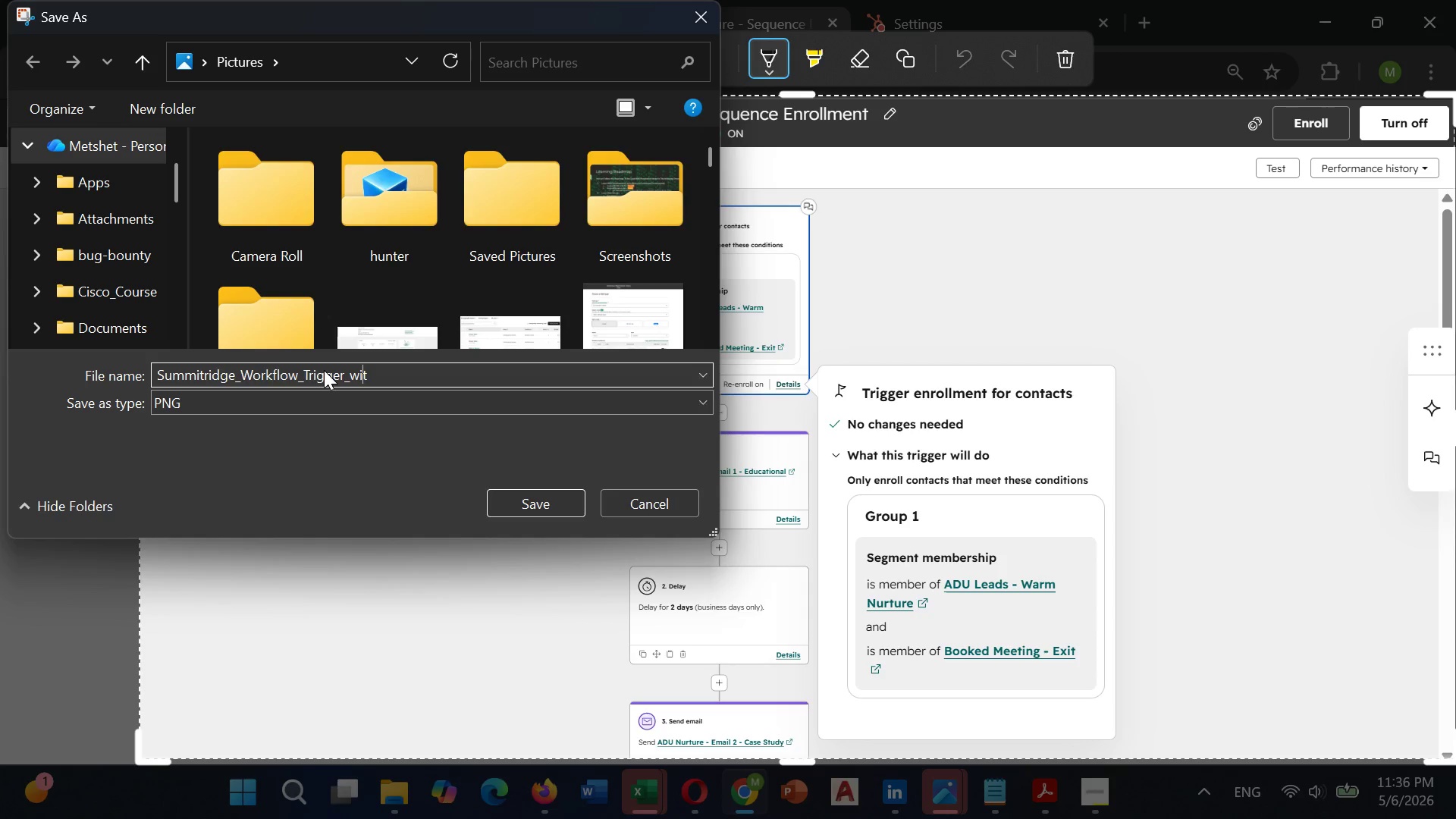 
key(ArrowRight)
 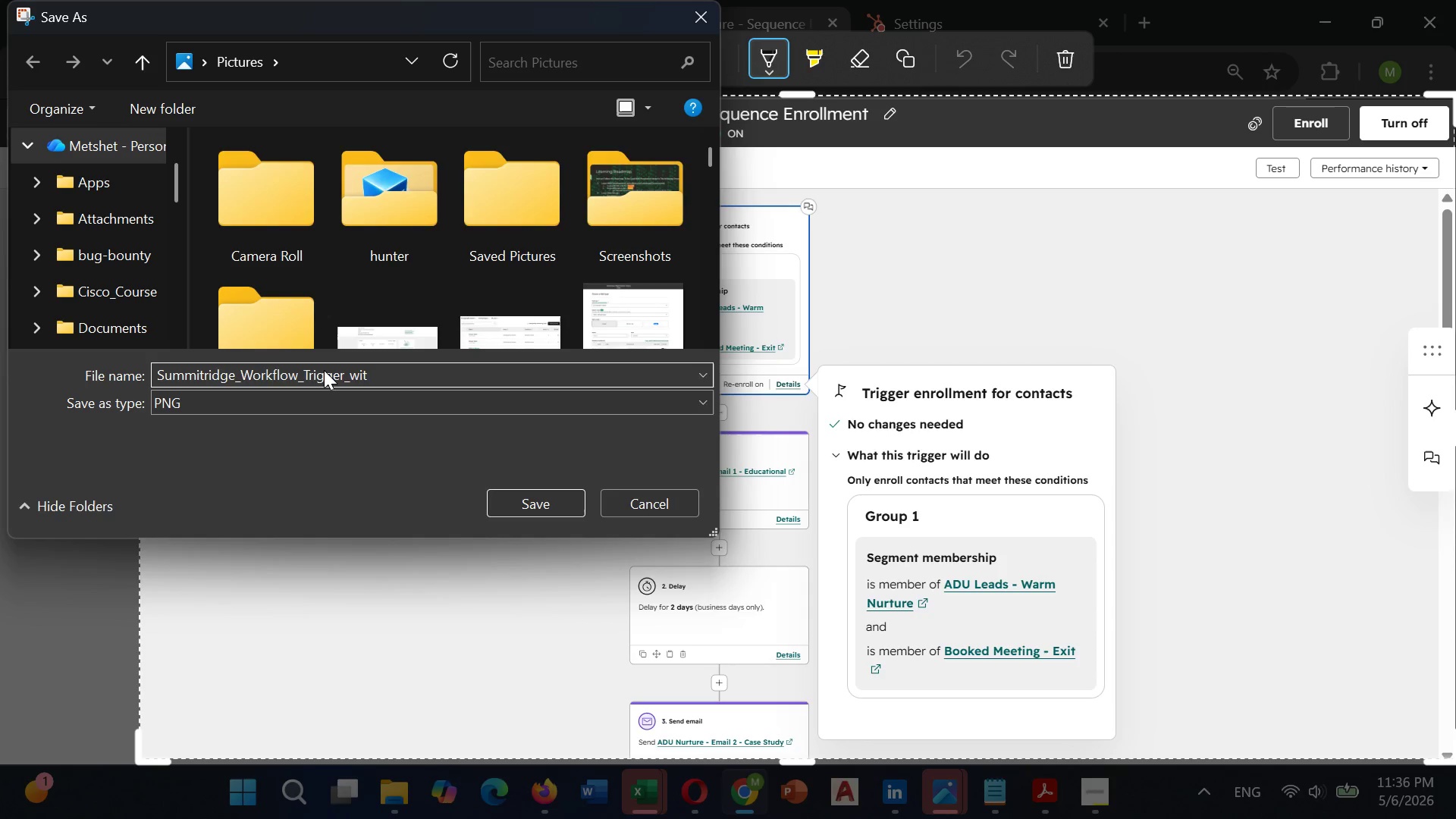 
type(h_toggle_on)
 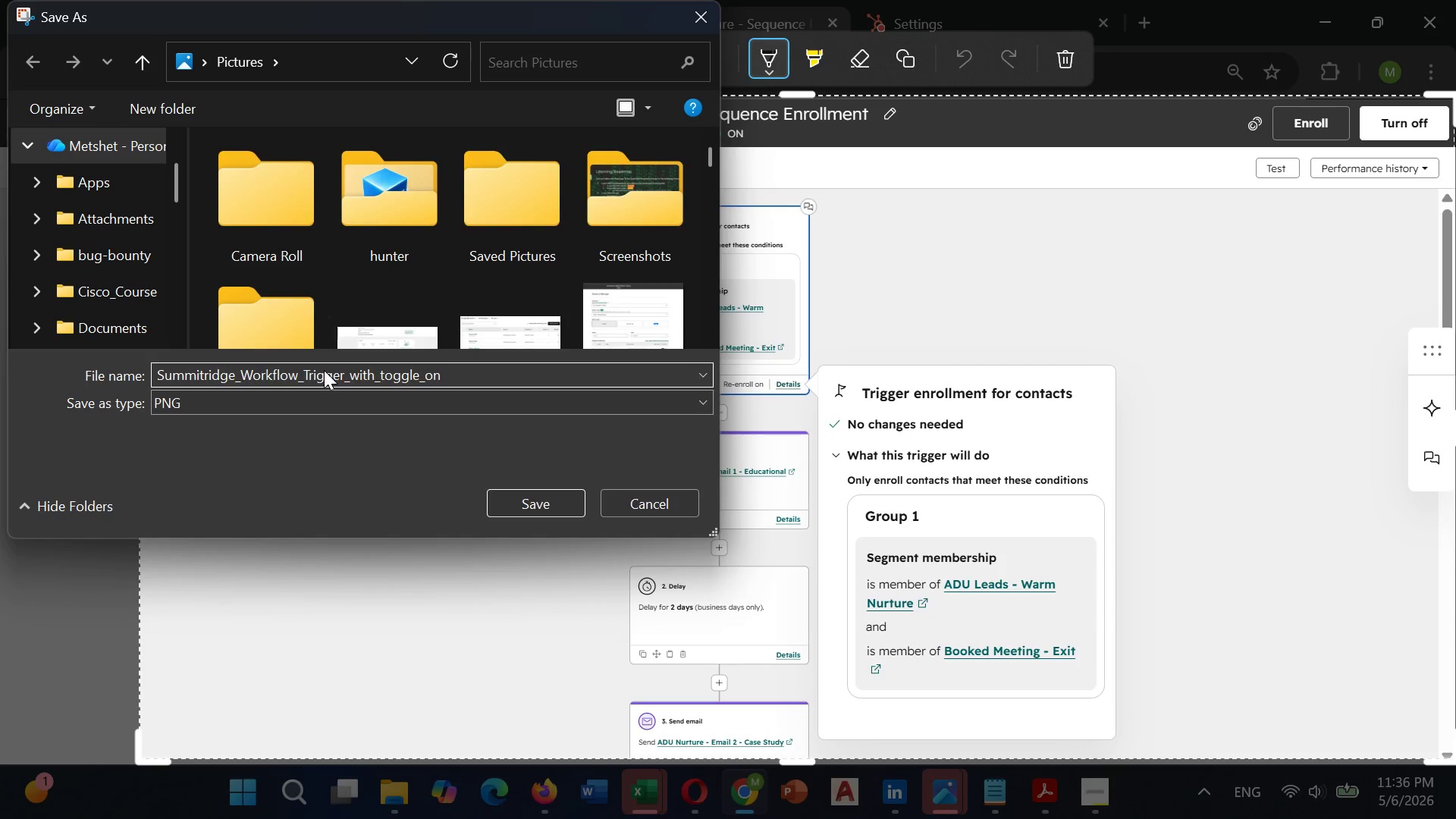 
key(Enter)
 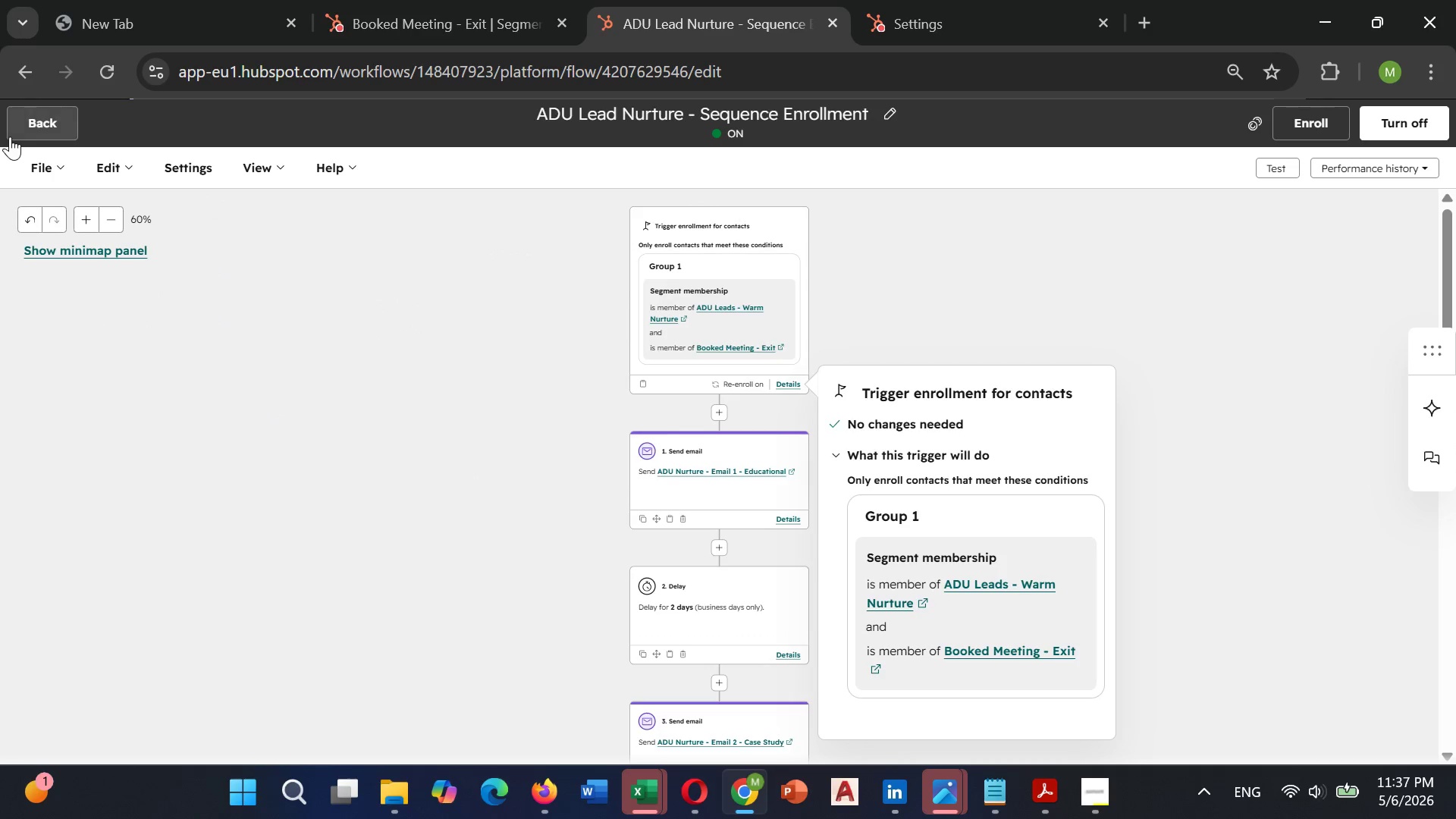 
left_click([37, 164])
 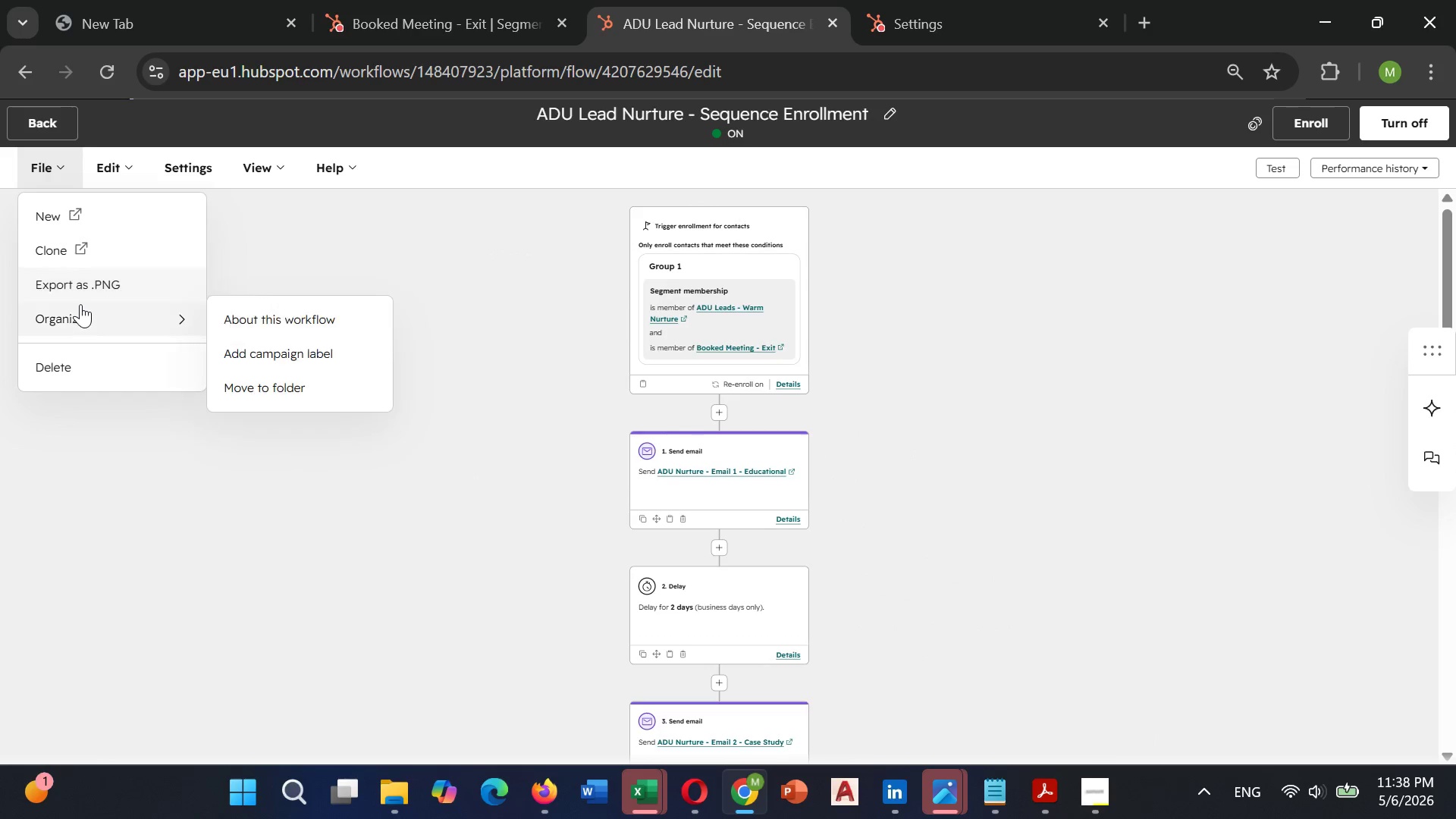 
left_click([92, 283])
 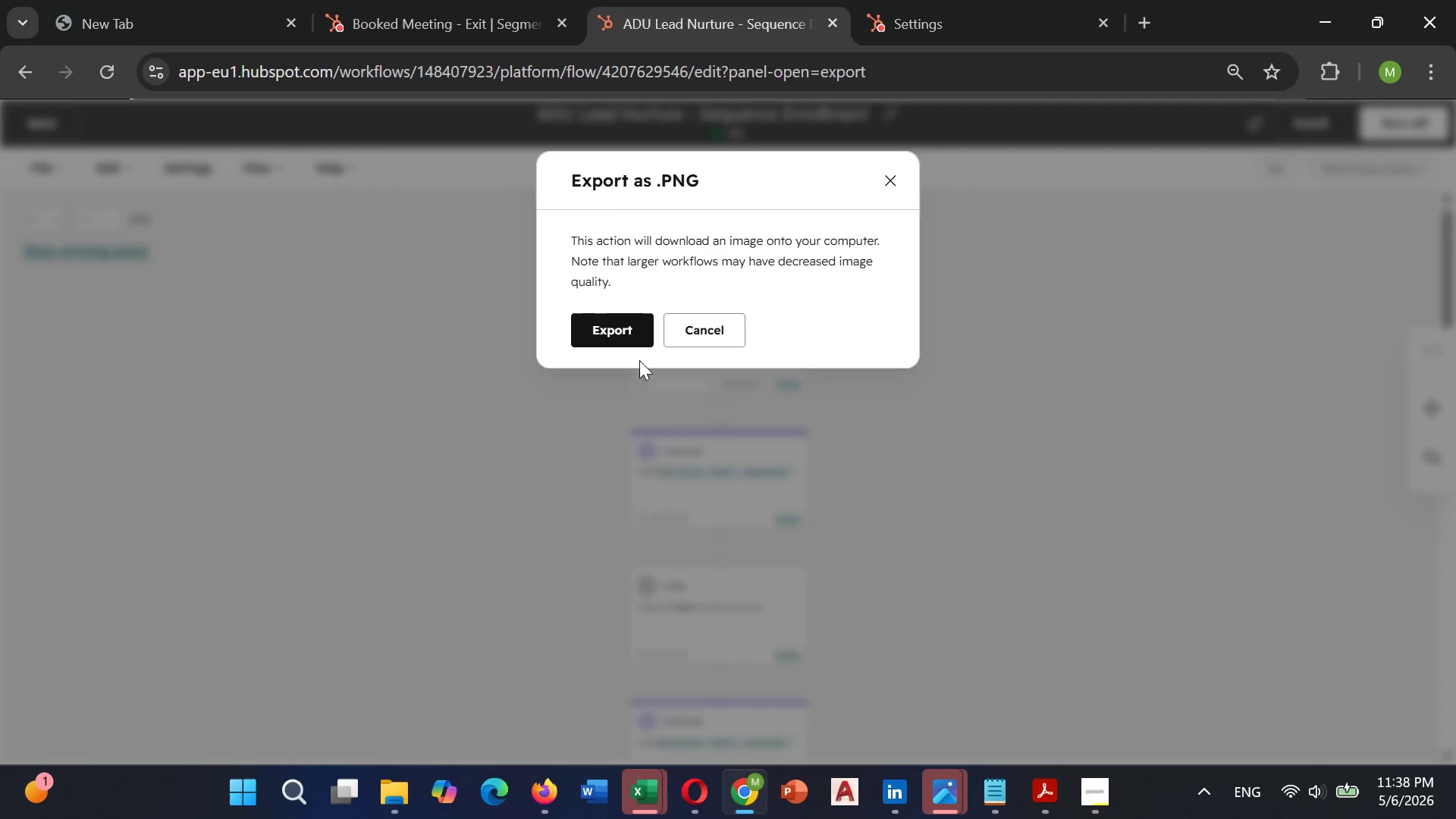 
left_click([623, 343])
 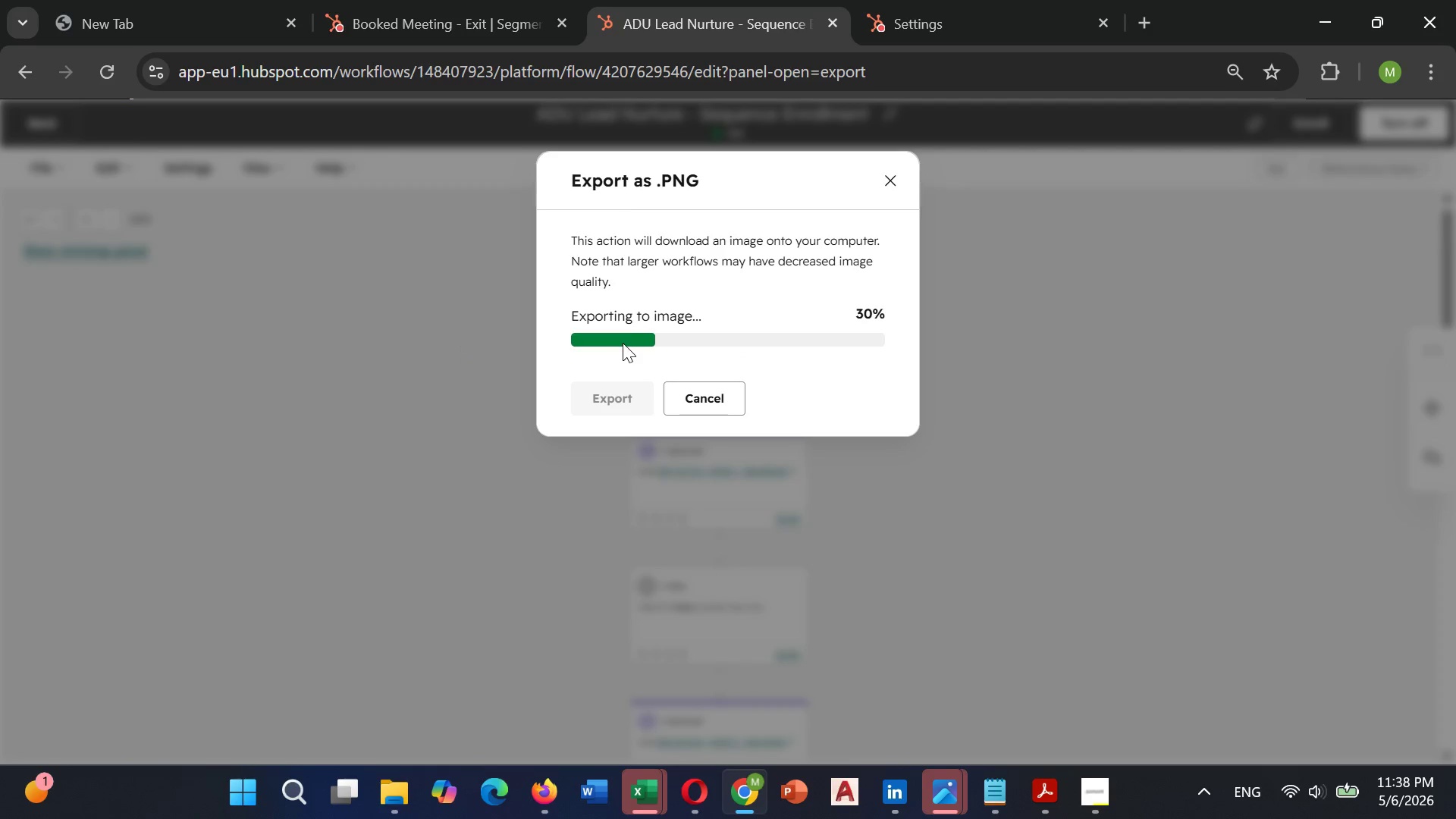 
wait(10.11)
 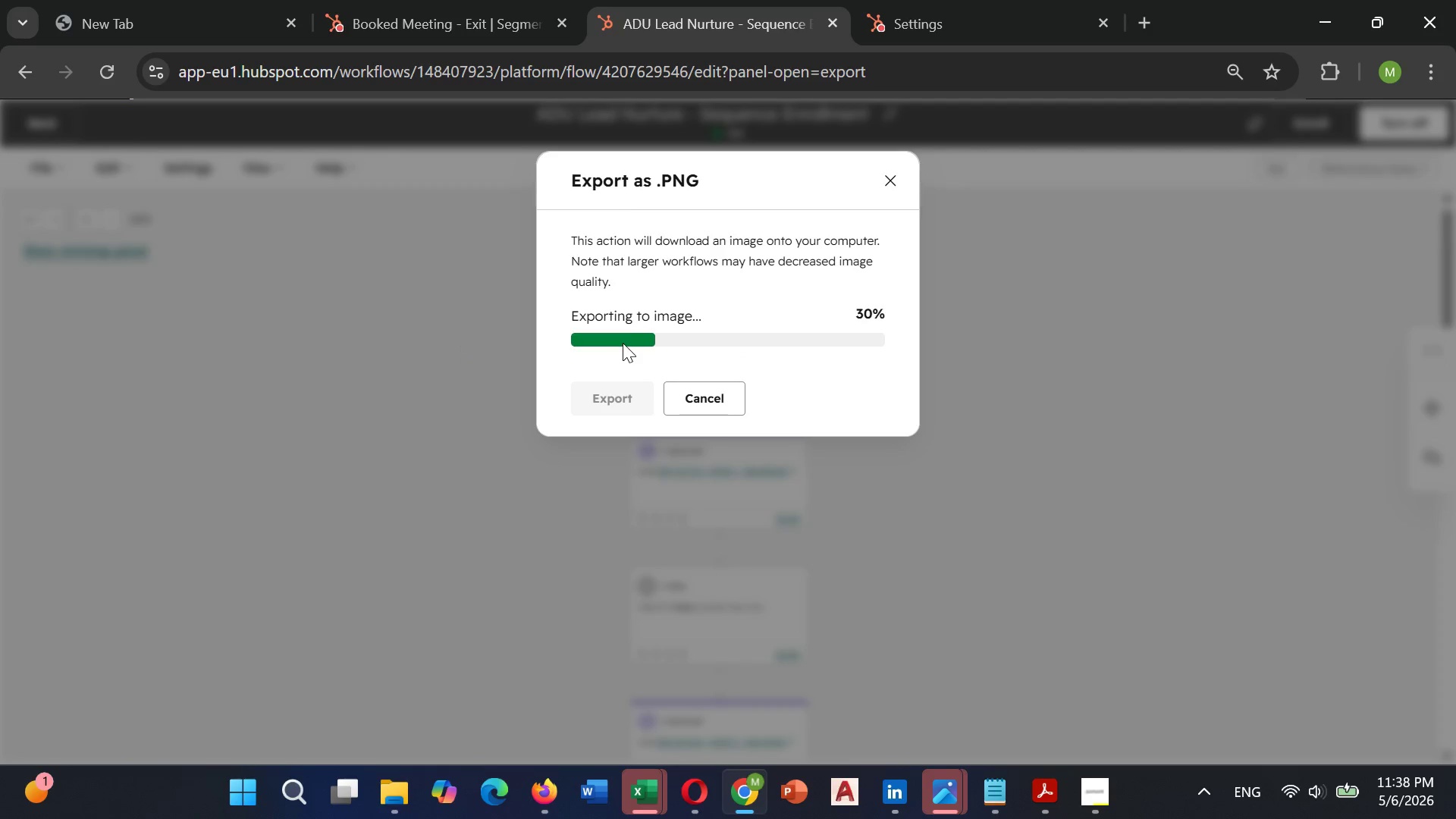 
left_click([984, 369])
 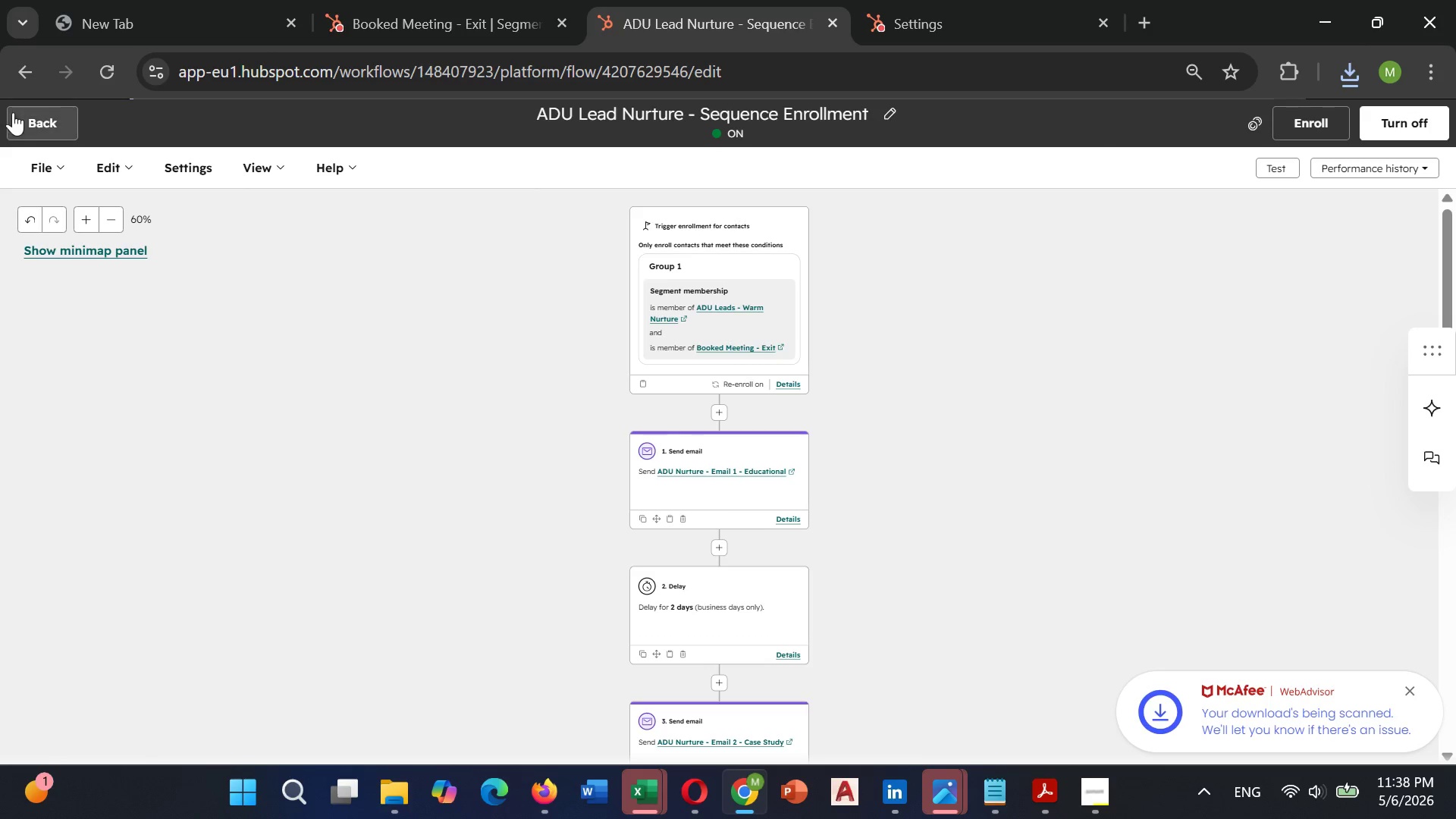 
left_click([24, 124])
 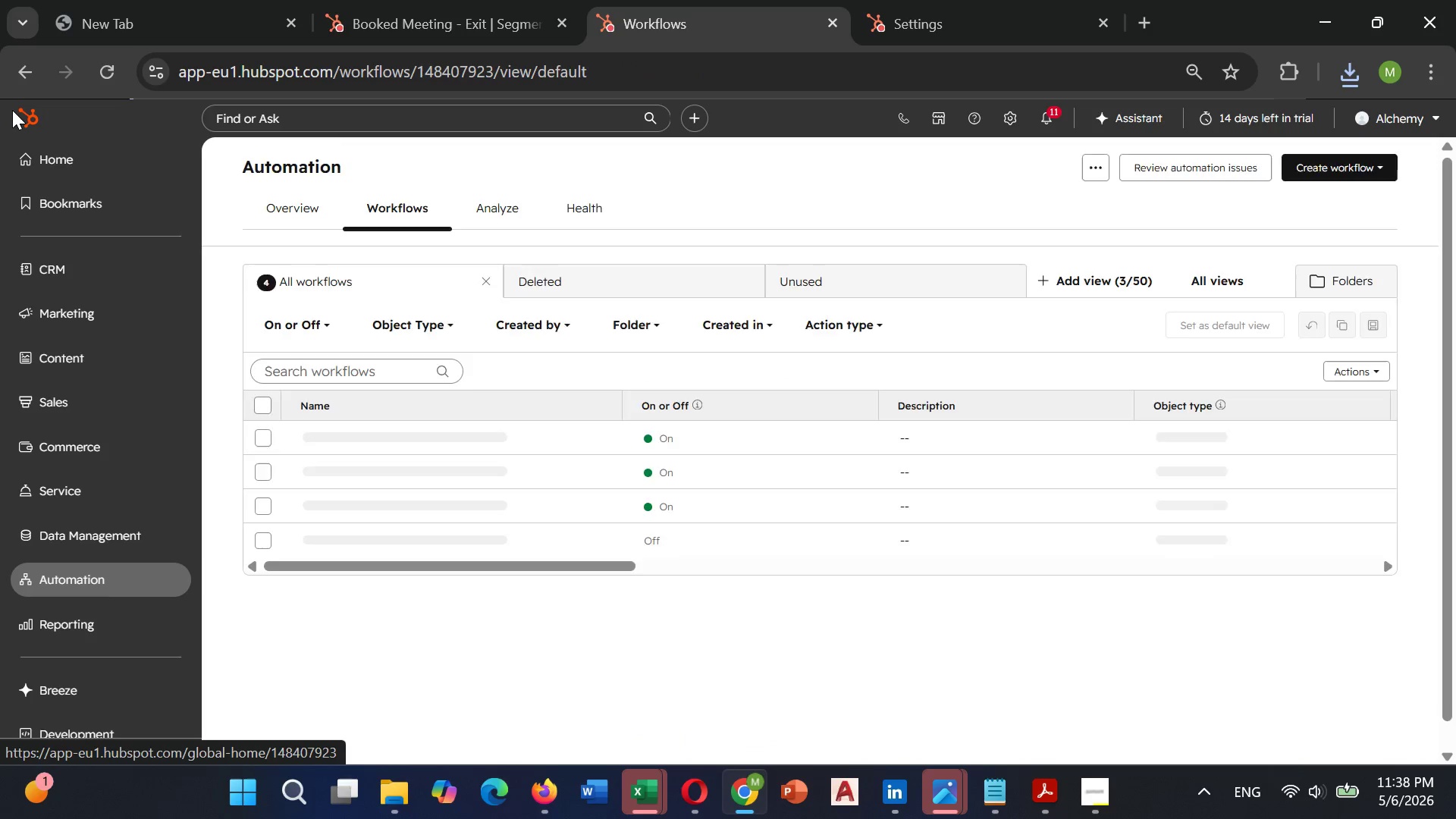 
wait(9.19)
 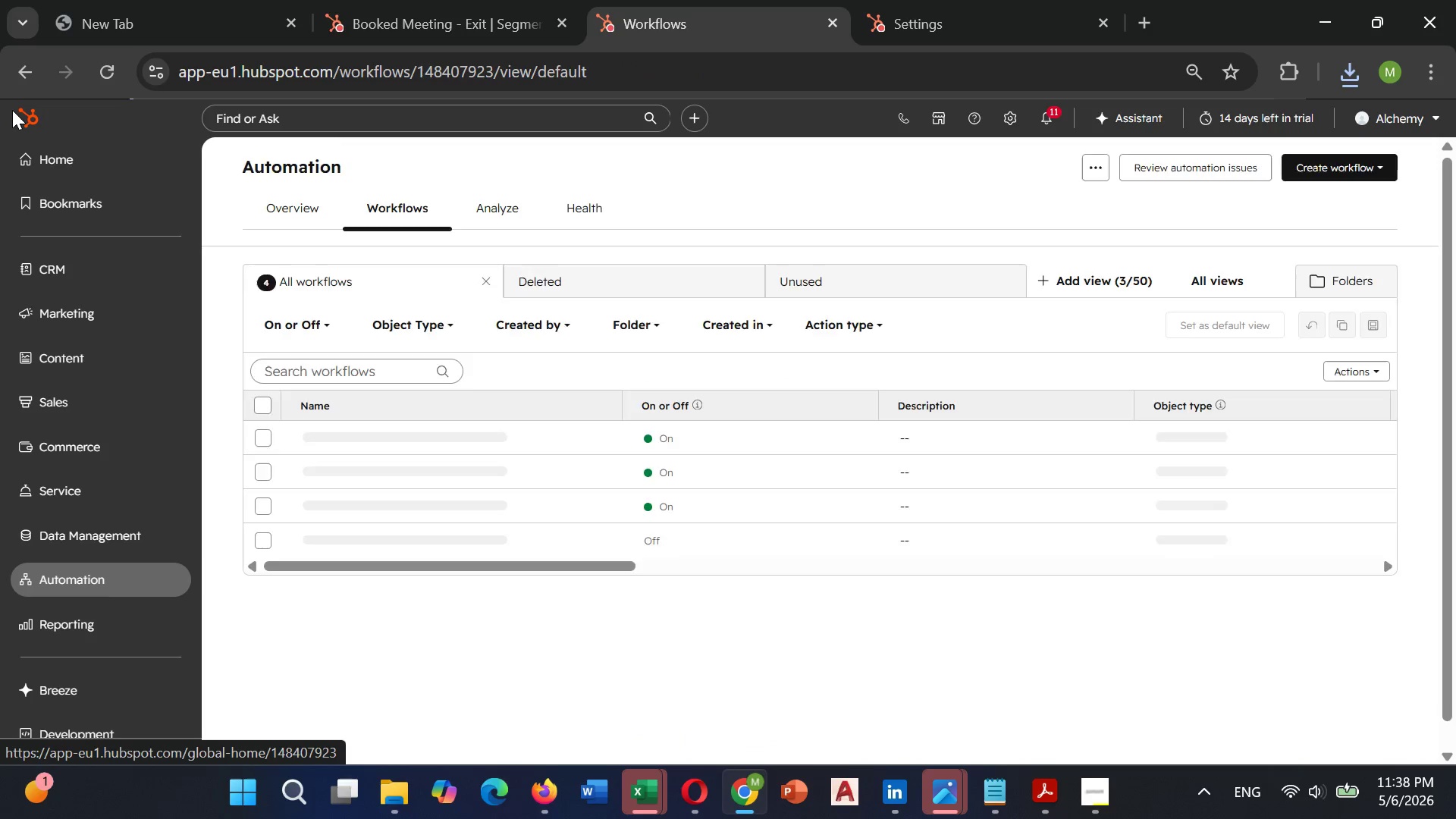 
left_click([92, 299])
 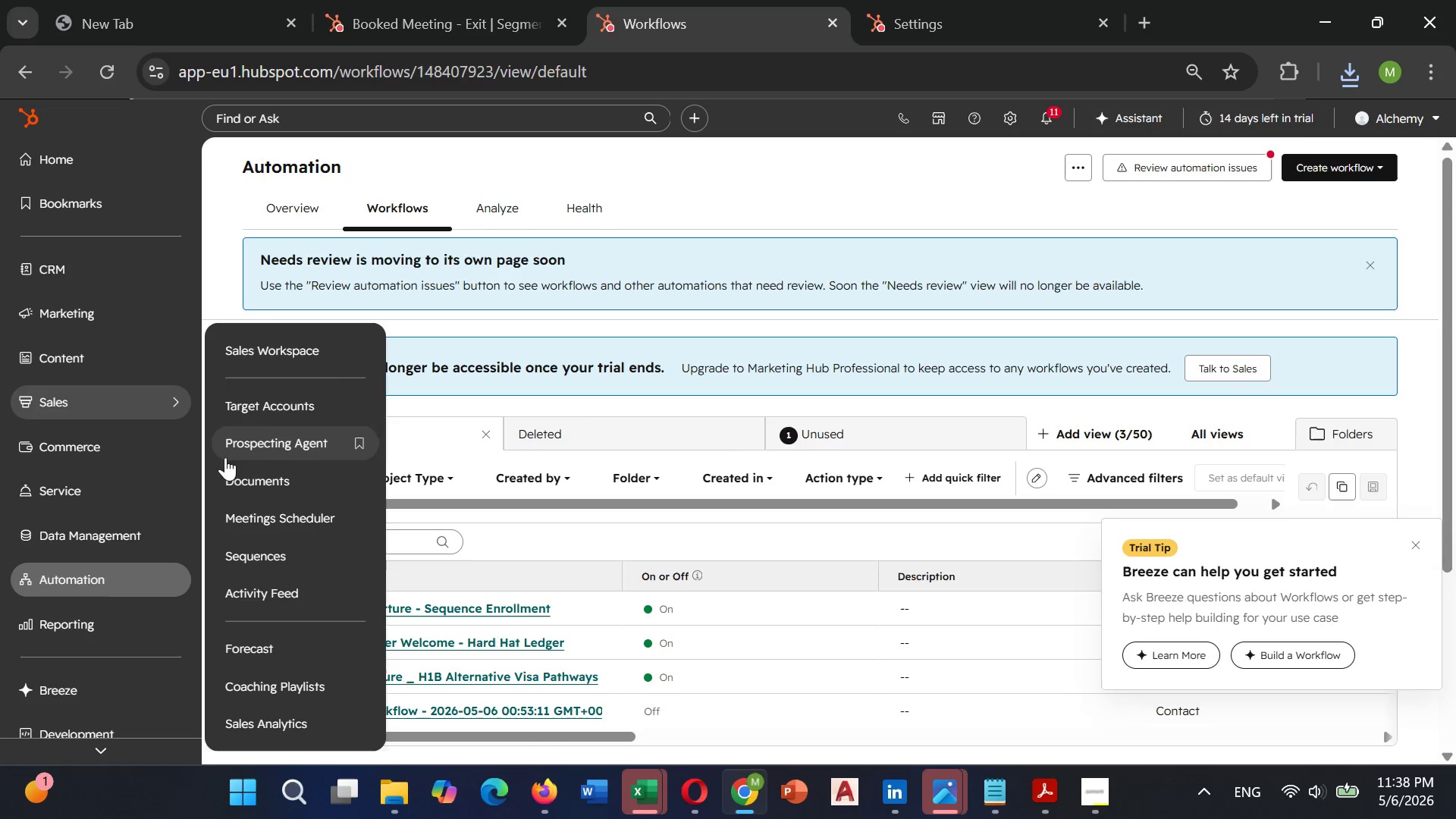 
left_click([257, 548])
 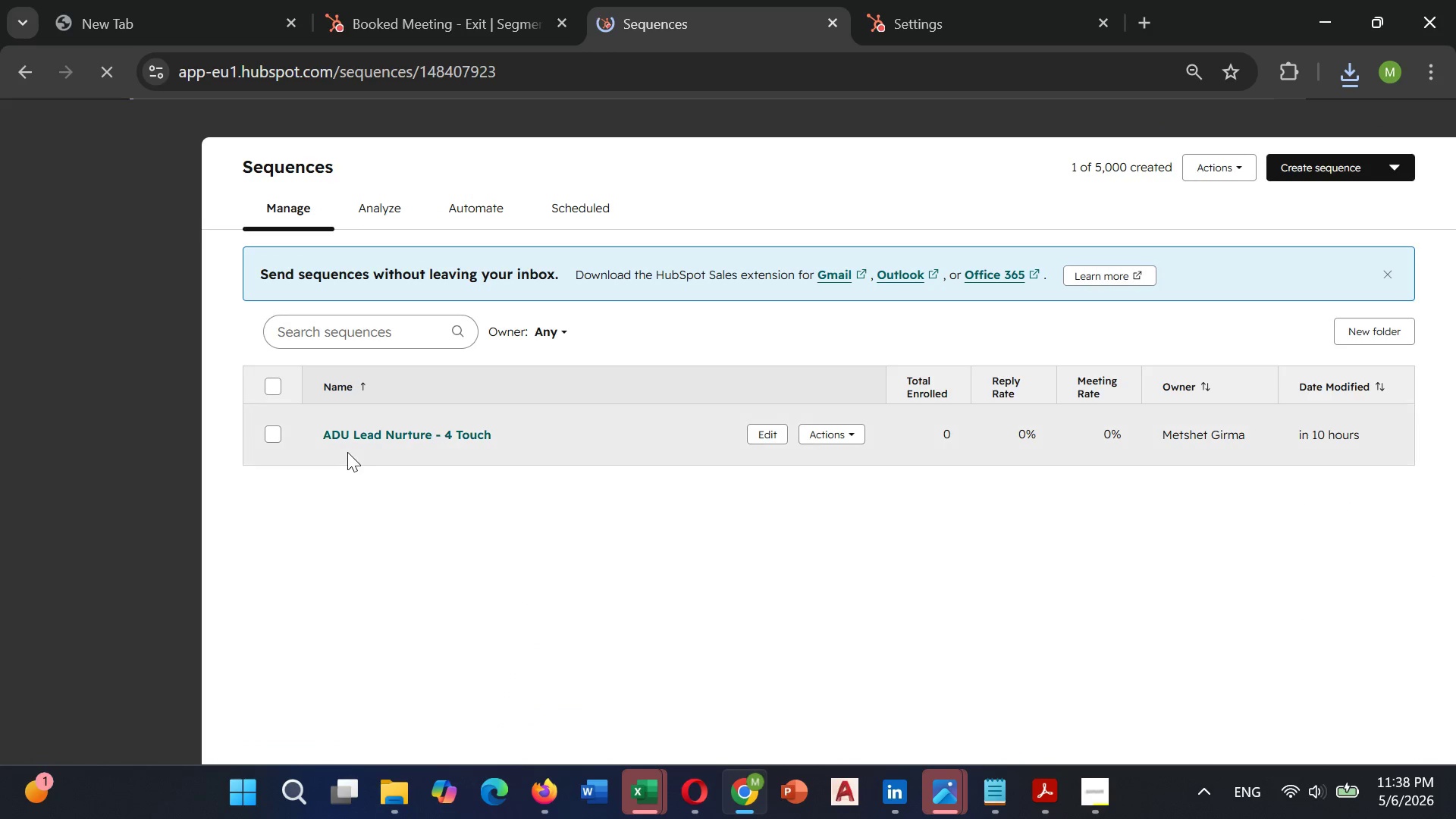 
left_click([359, 436])
 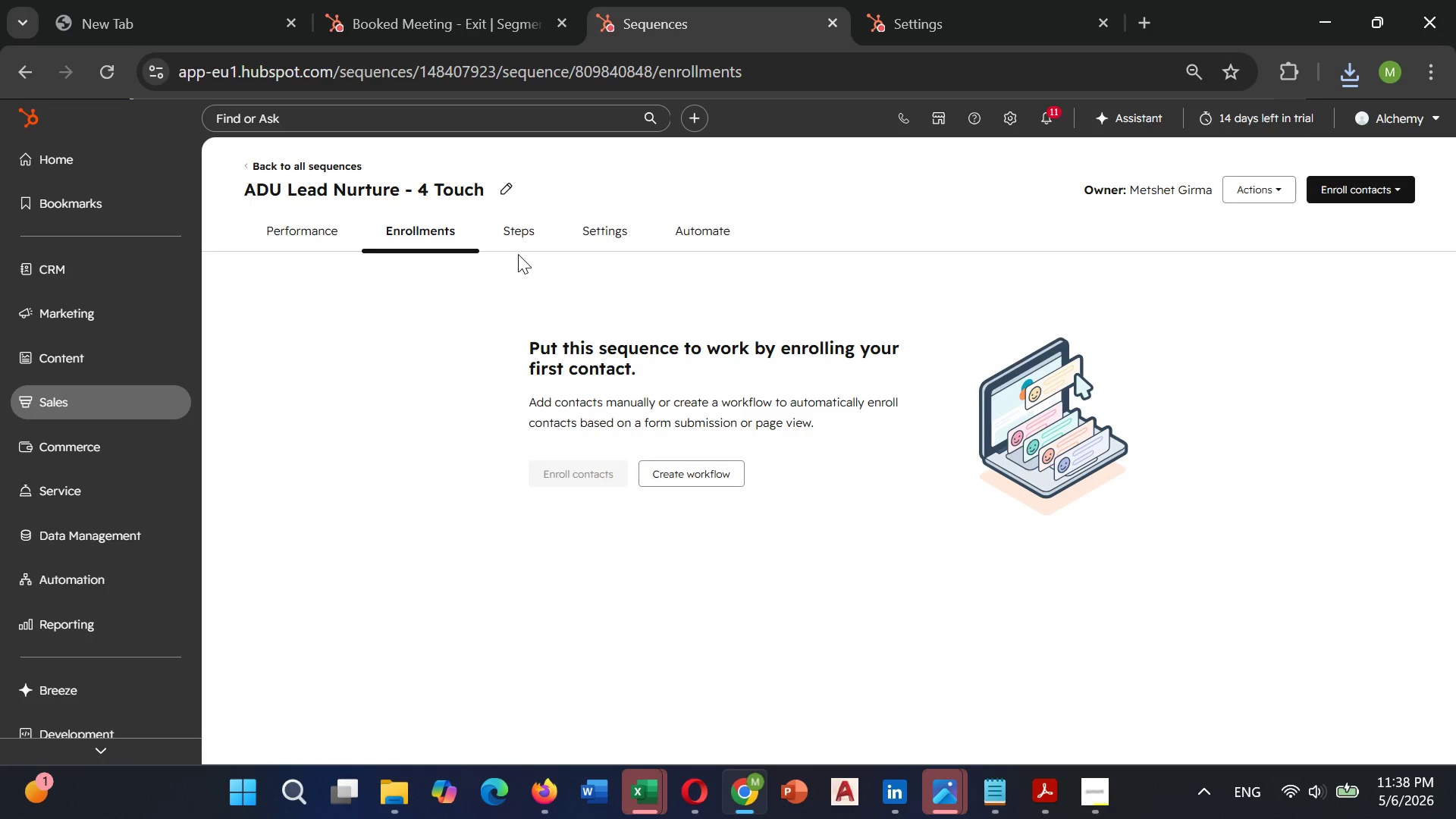 
left_click([519, 243])
 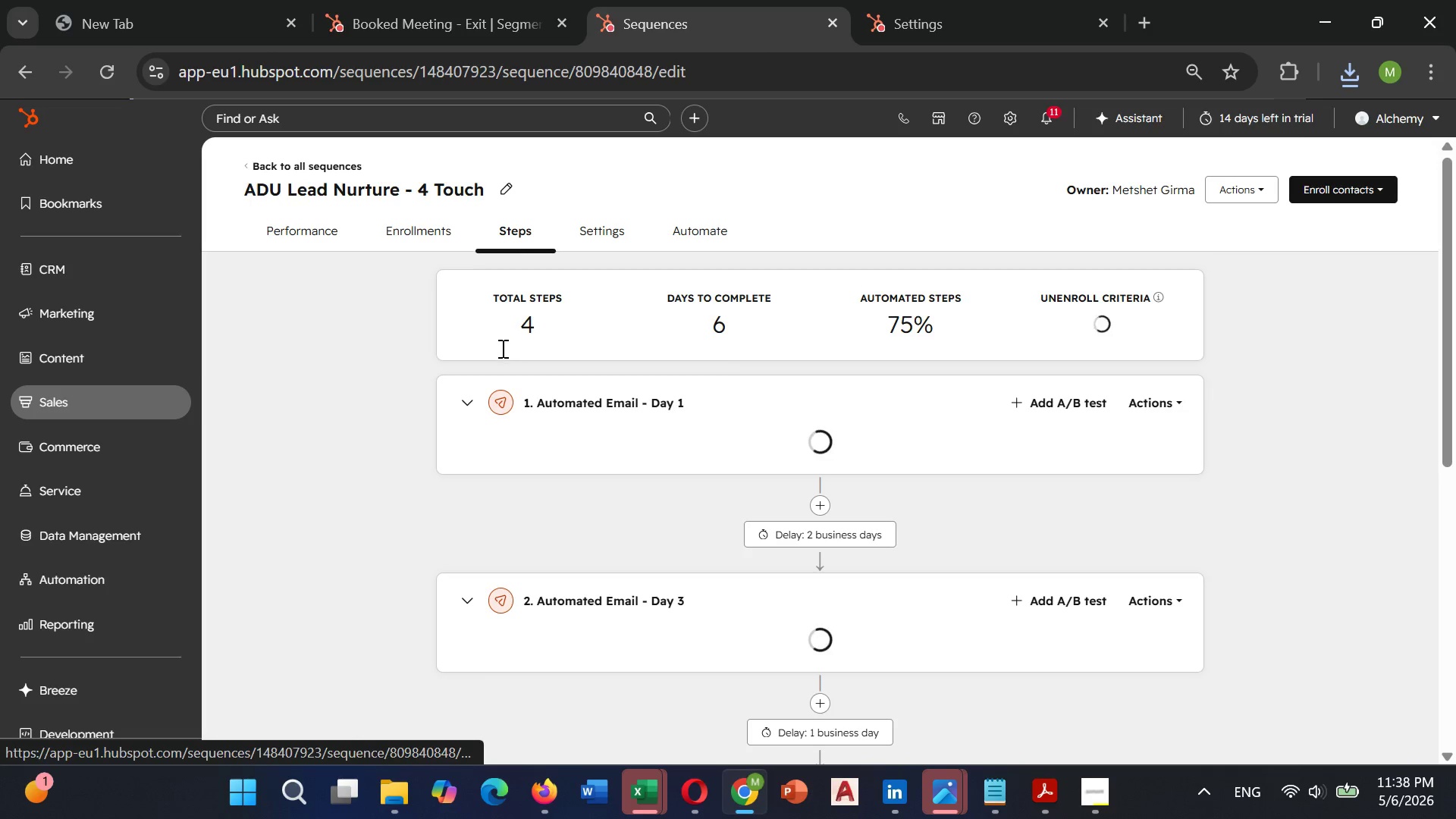 
scroll: coordinate [501, 348], scroll_direction: down, amount: 2.0
 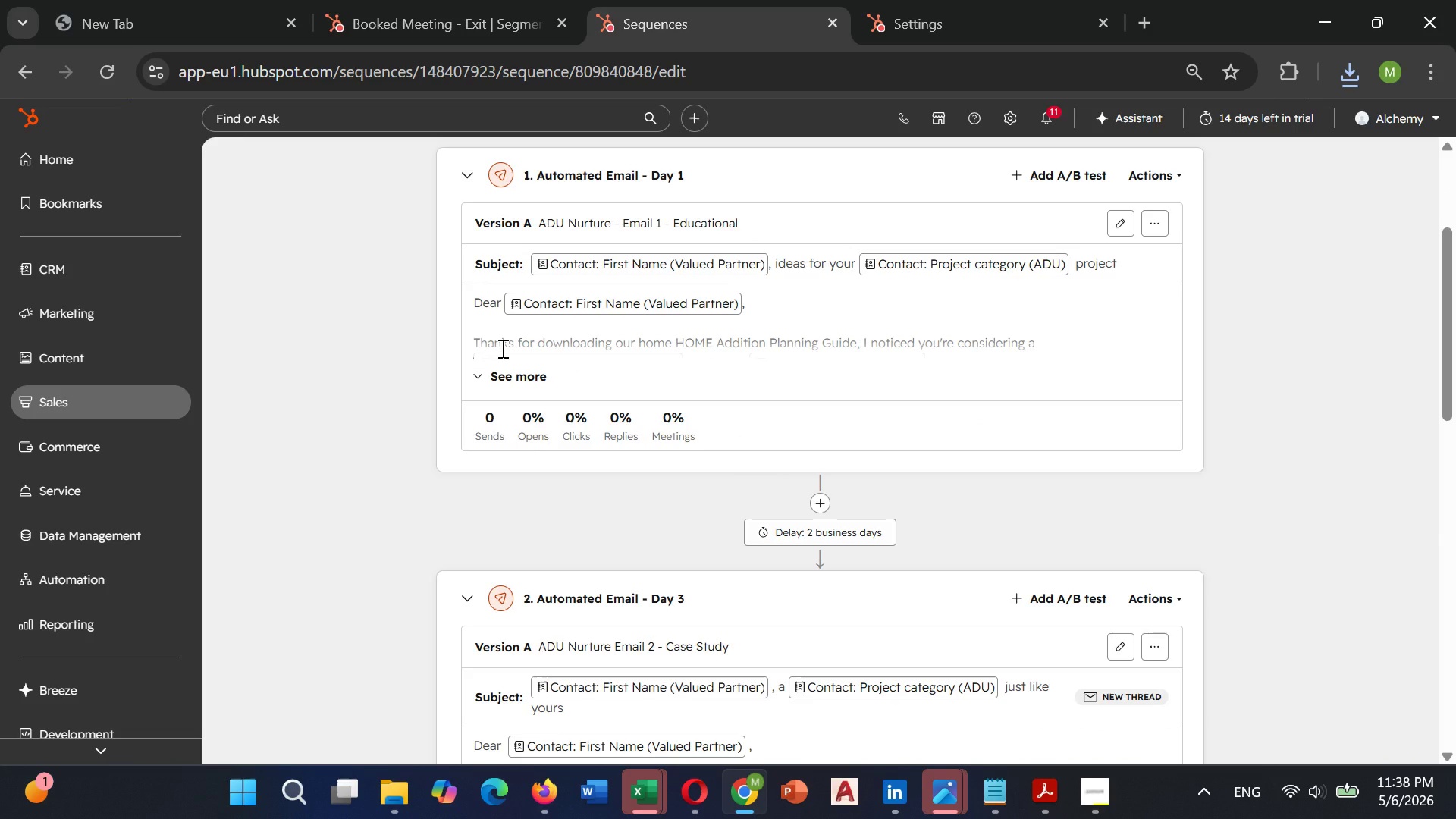 
key(Control+Minus)
 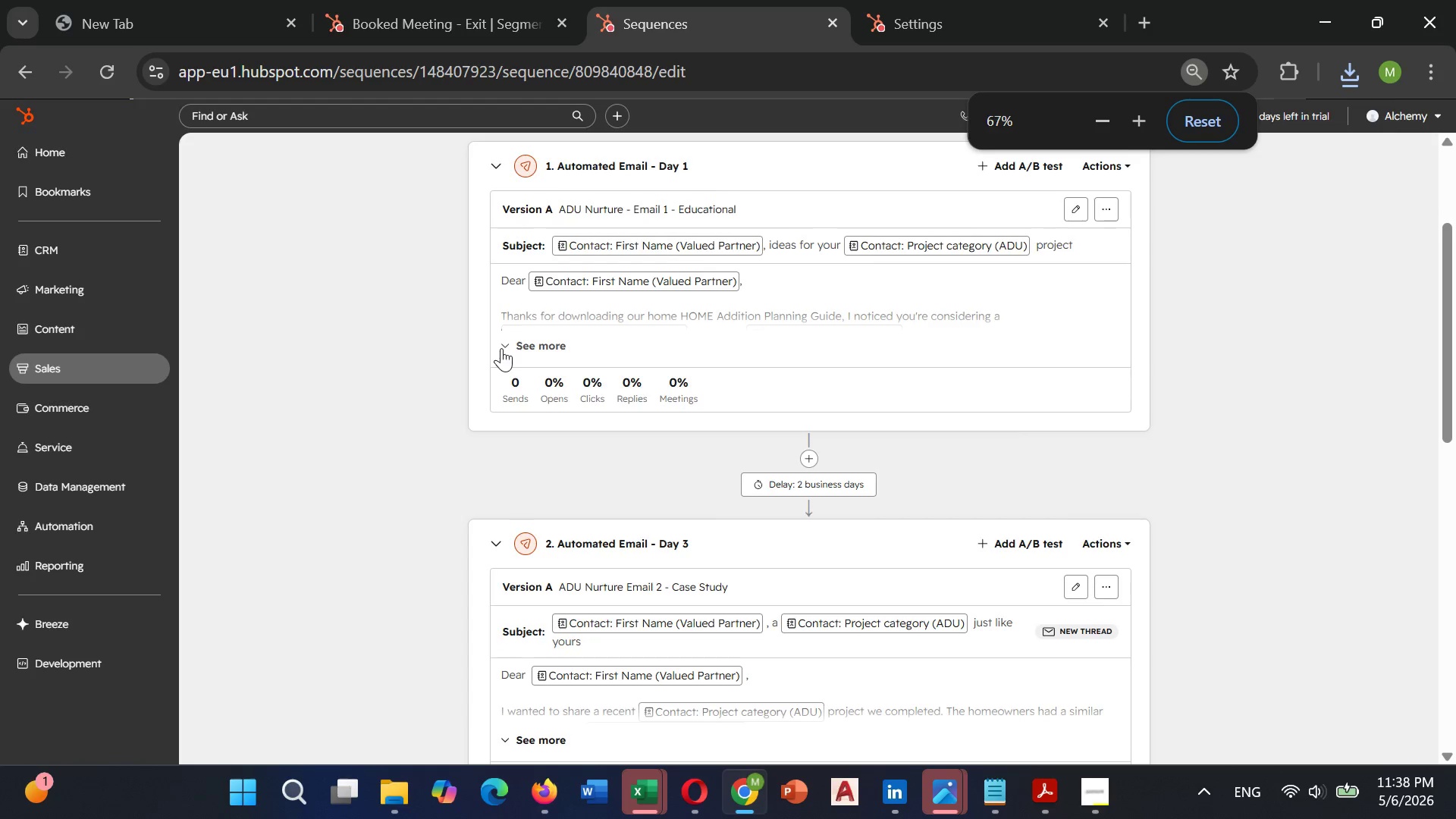 
key(Control+Minus)
 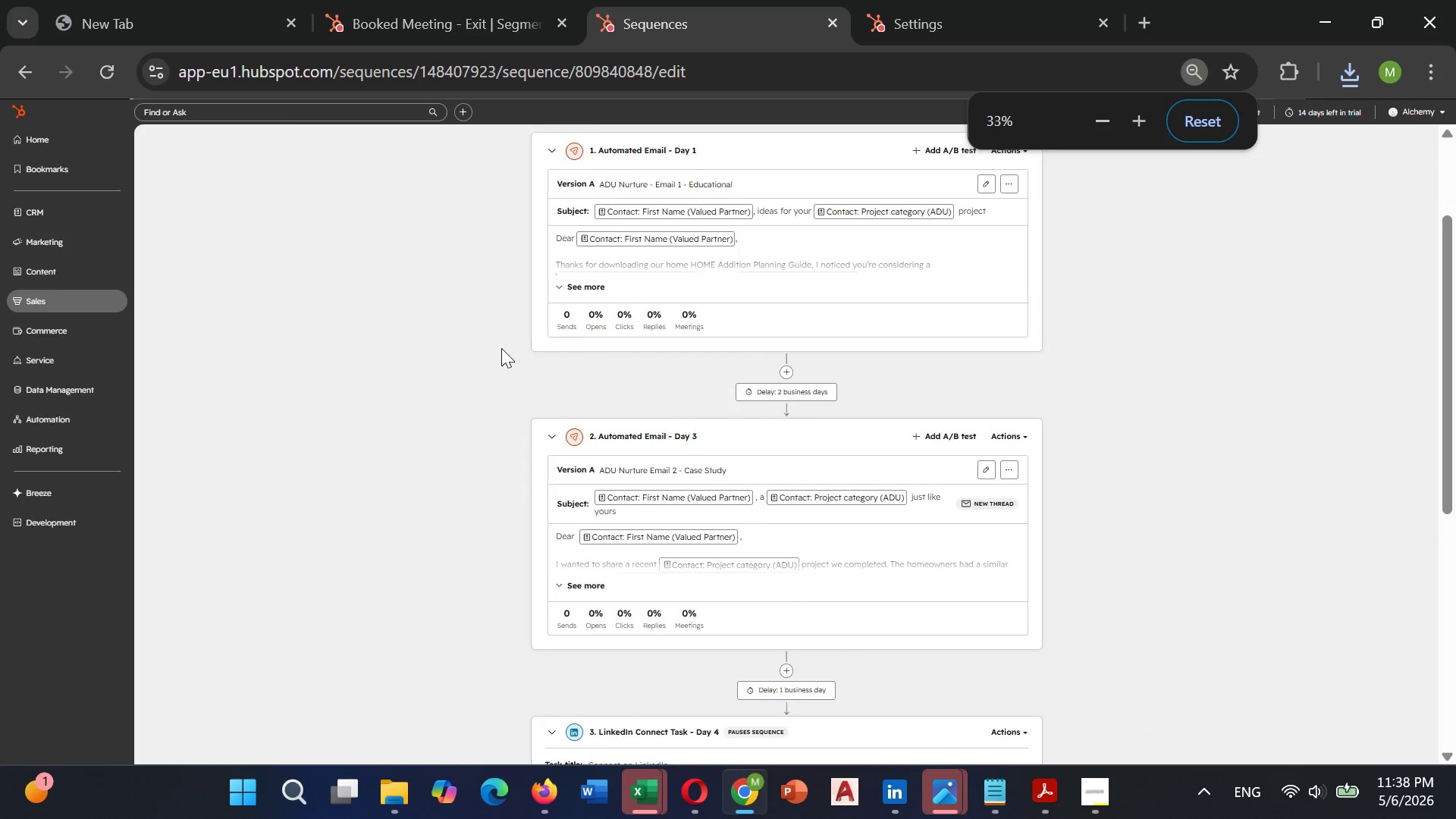 
key(Control+Minus)
 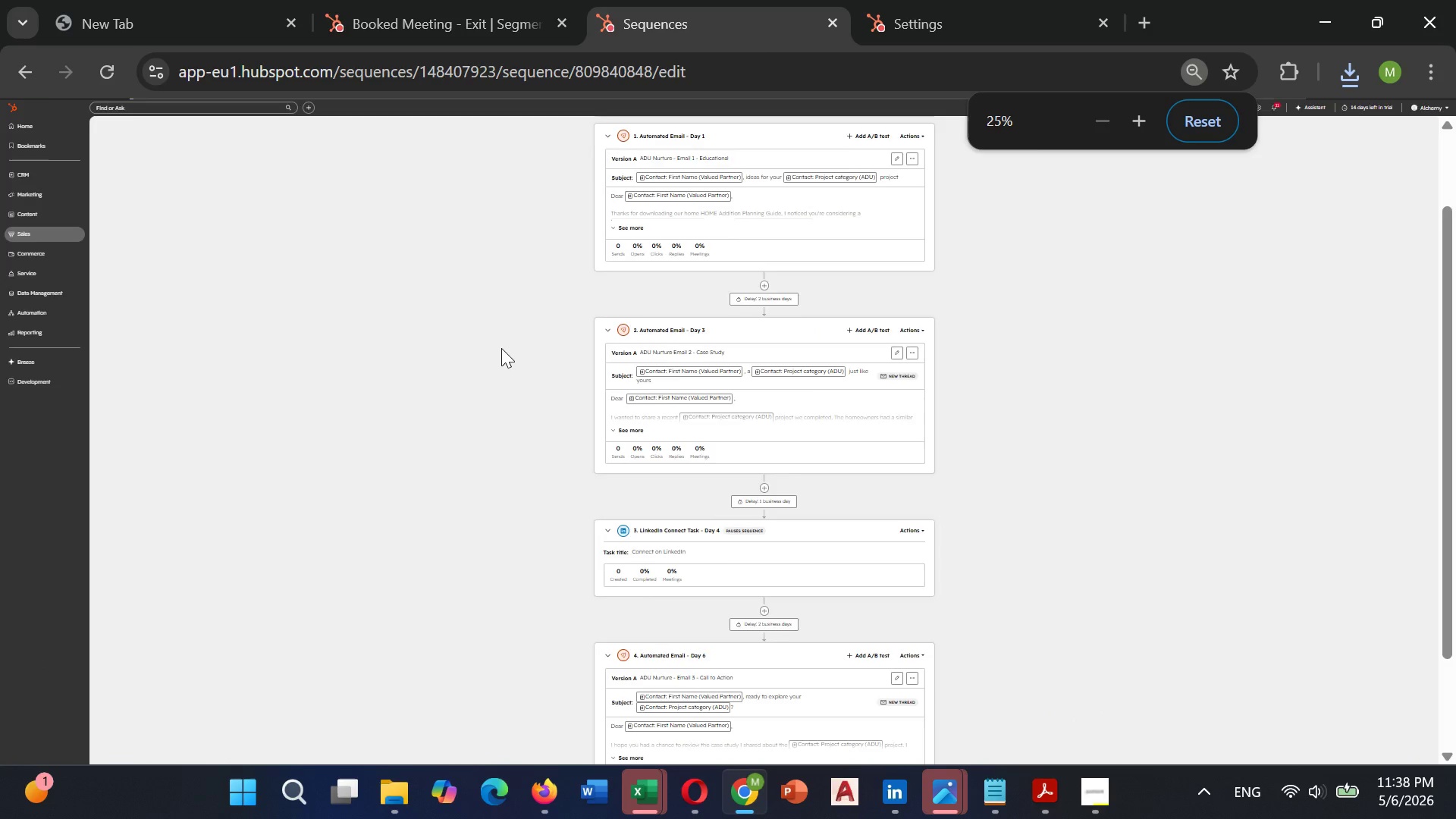 
key(Control+Minus)
 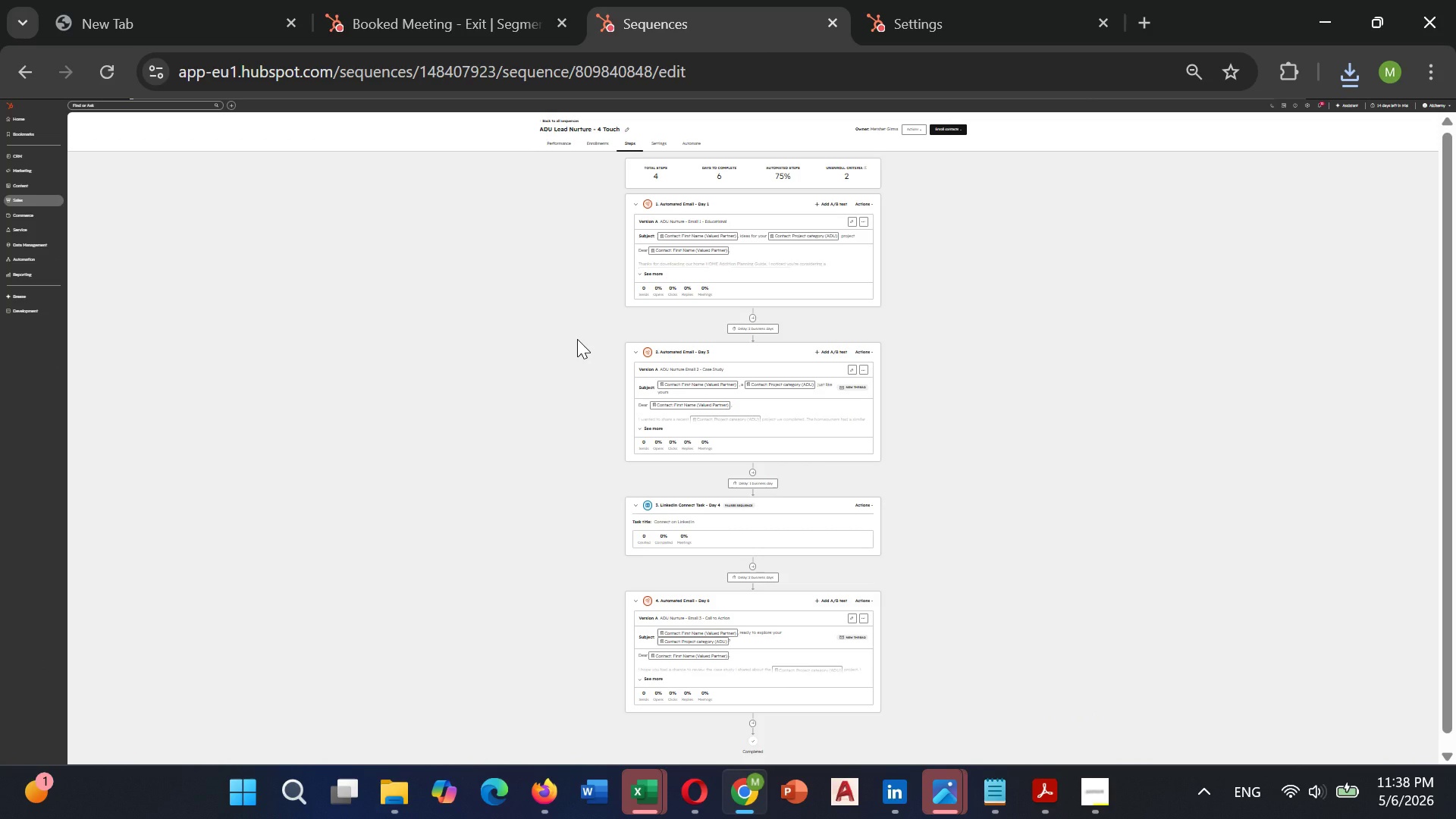 
wait(15.88)
 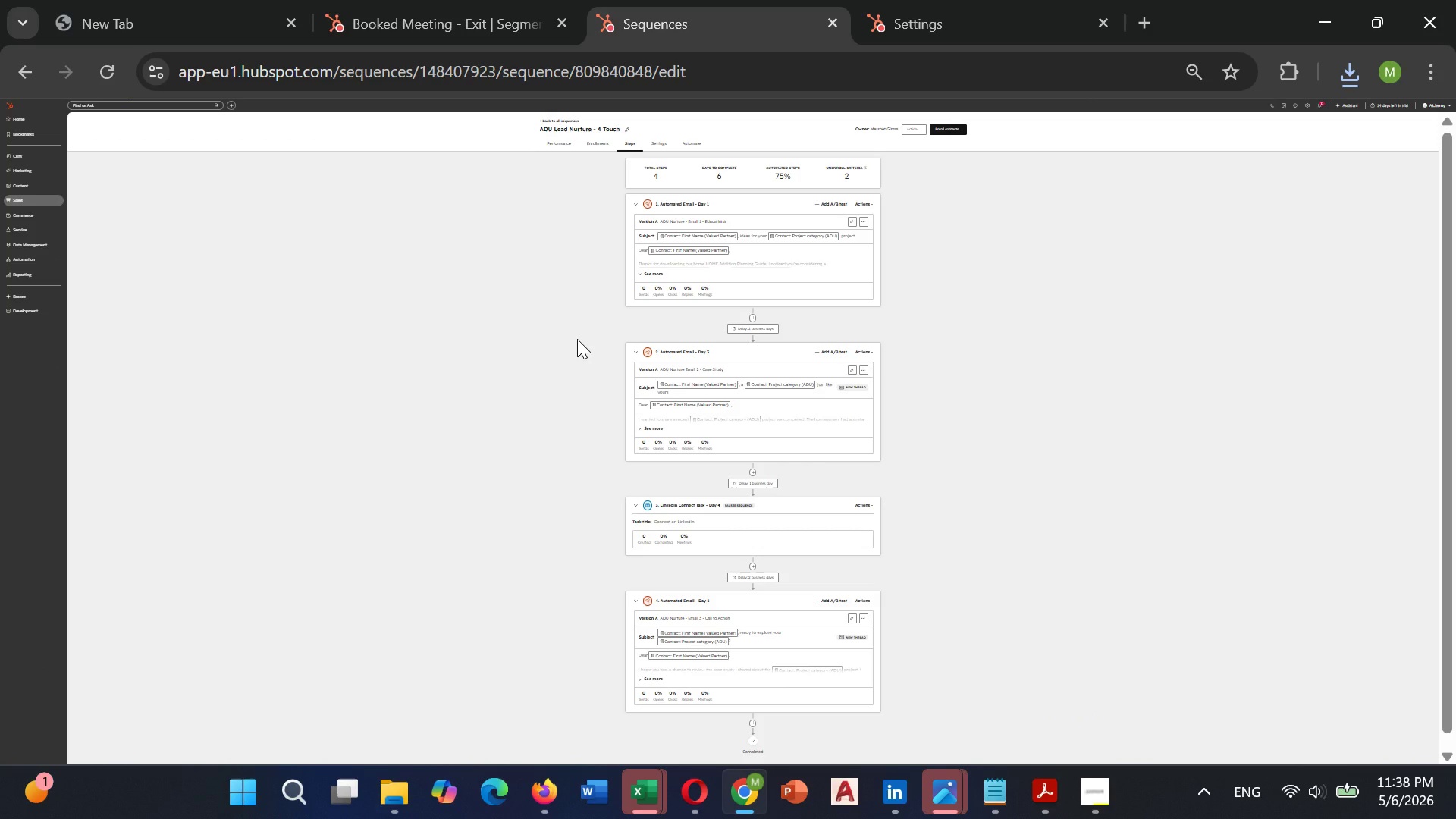 
key(PrintScreen)
 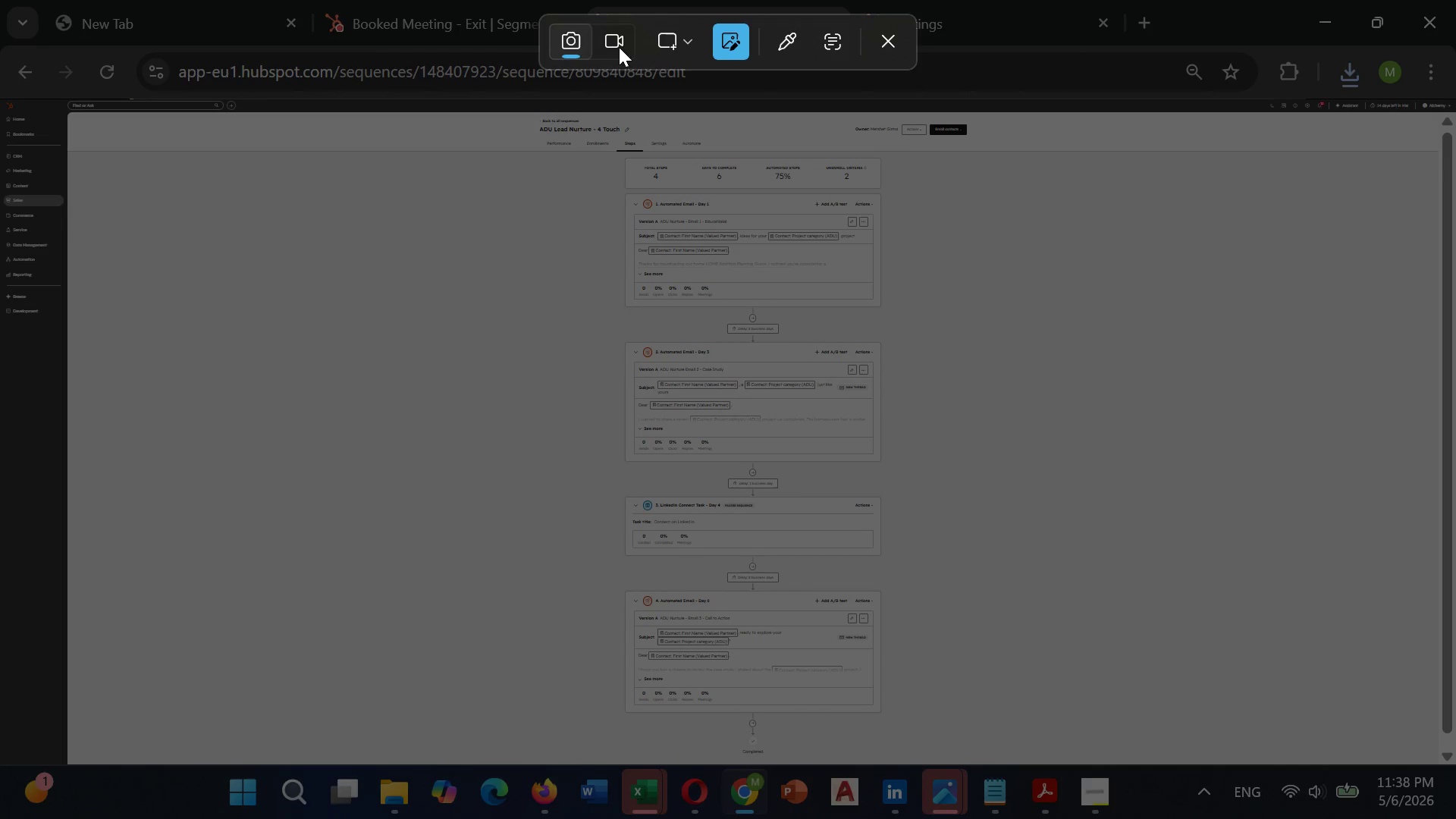 
left_click([669, 43])
 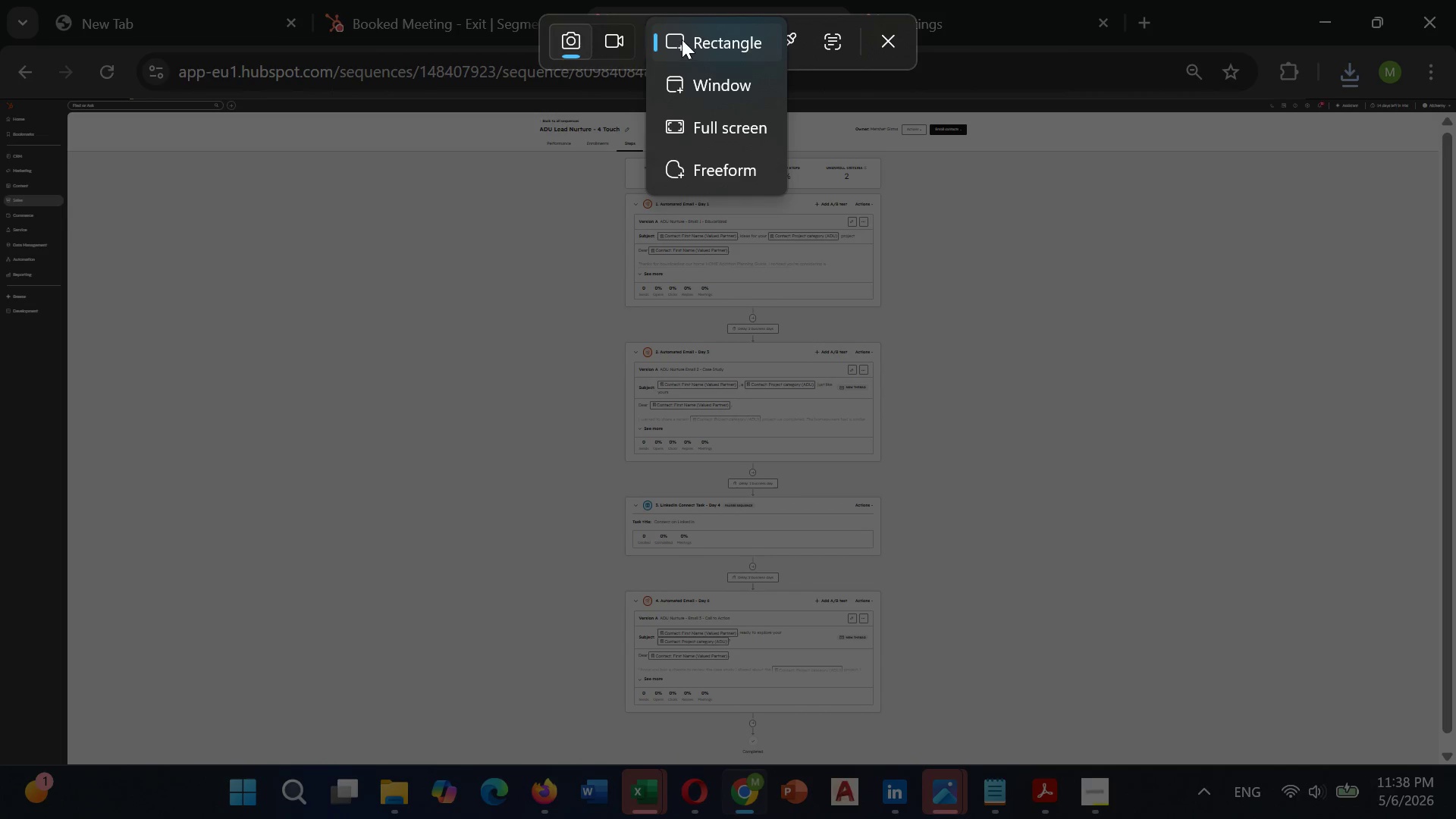 
left_click([682, 37])
 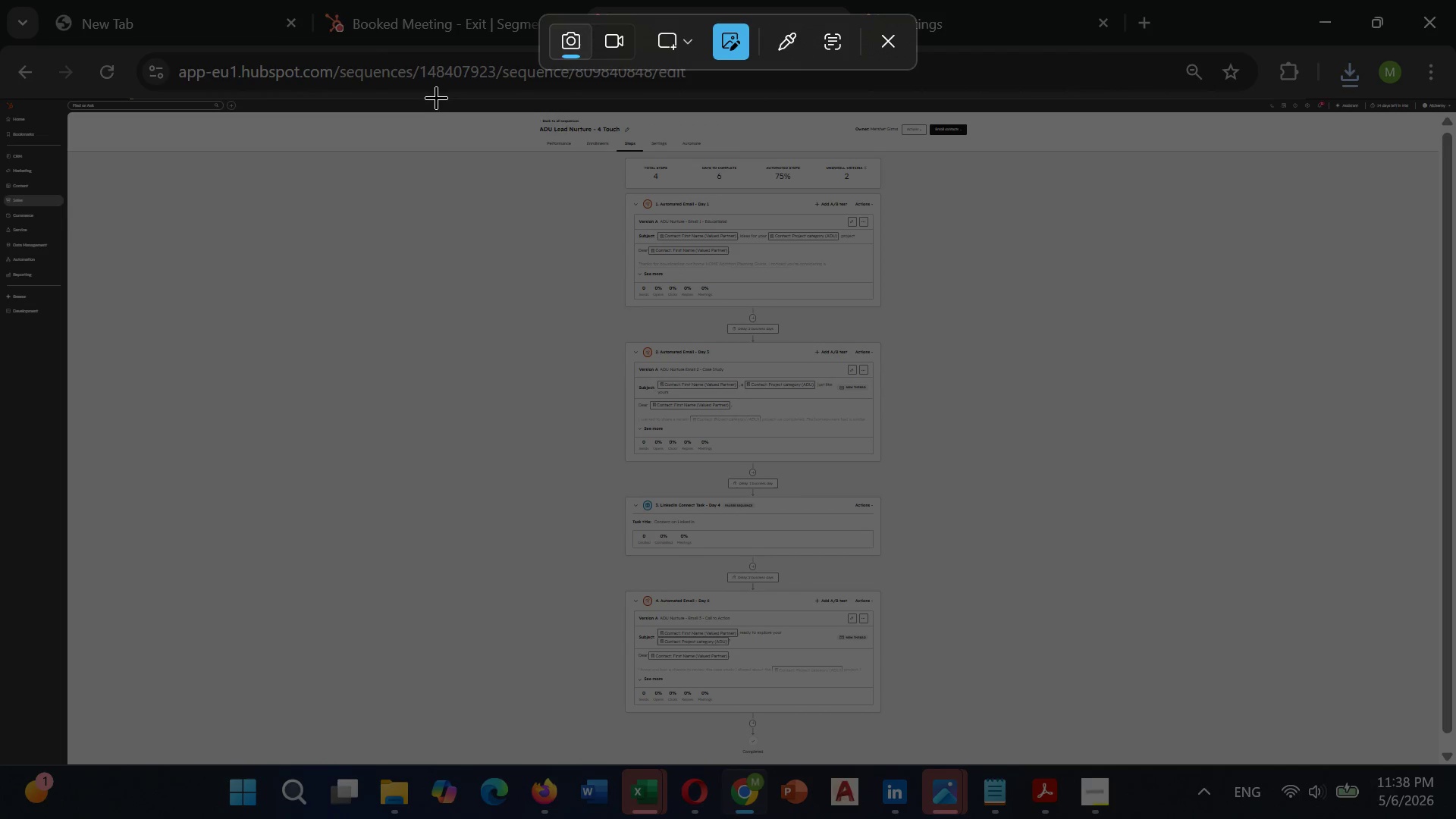 
left_click_drag(start_coordinate=[433, 96], to_coordinate=[996, 767])
 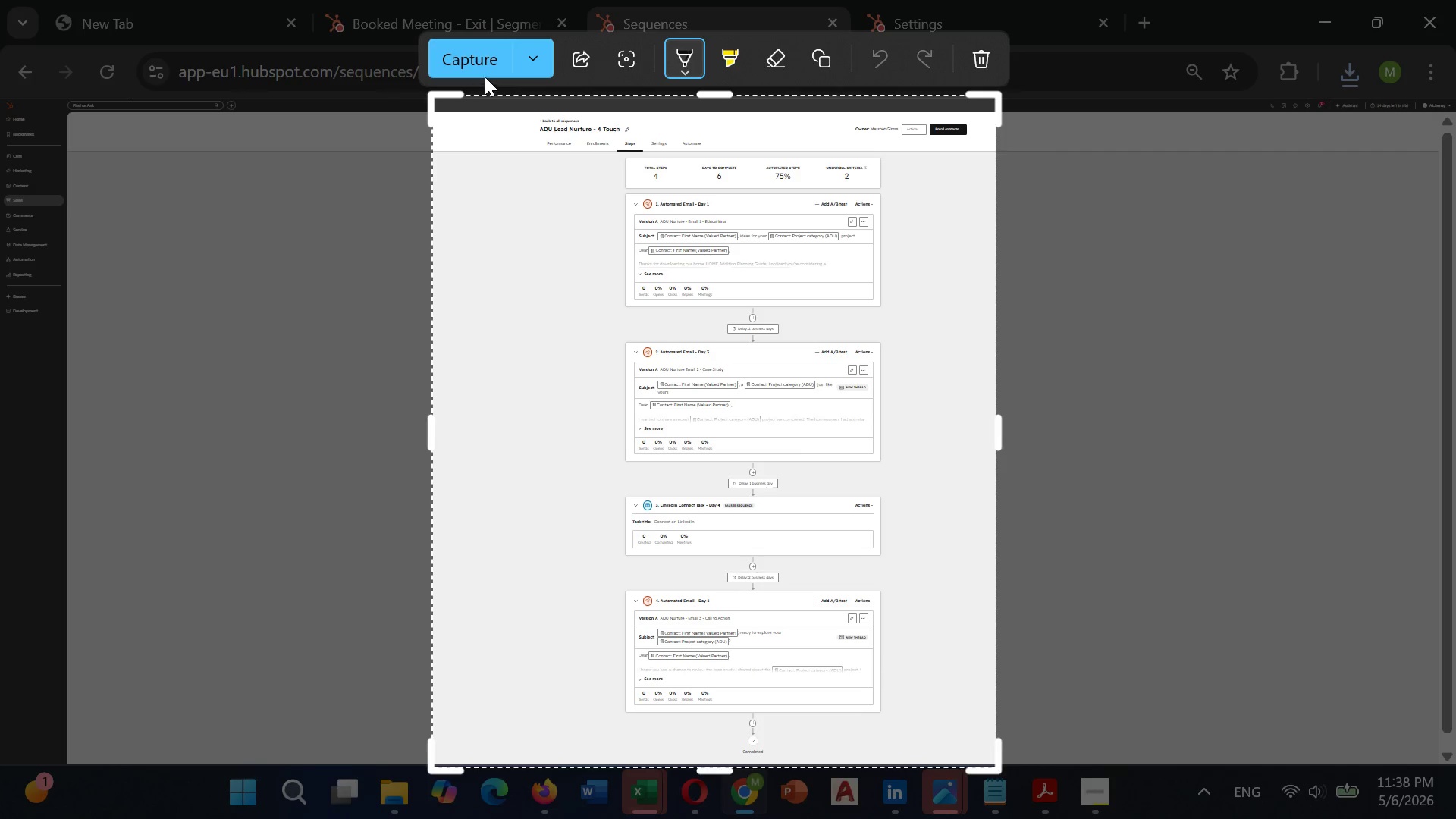 
left_click([527, 56])
 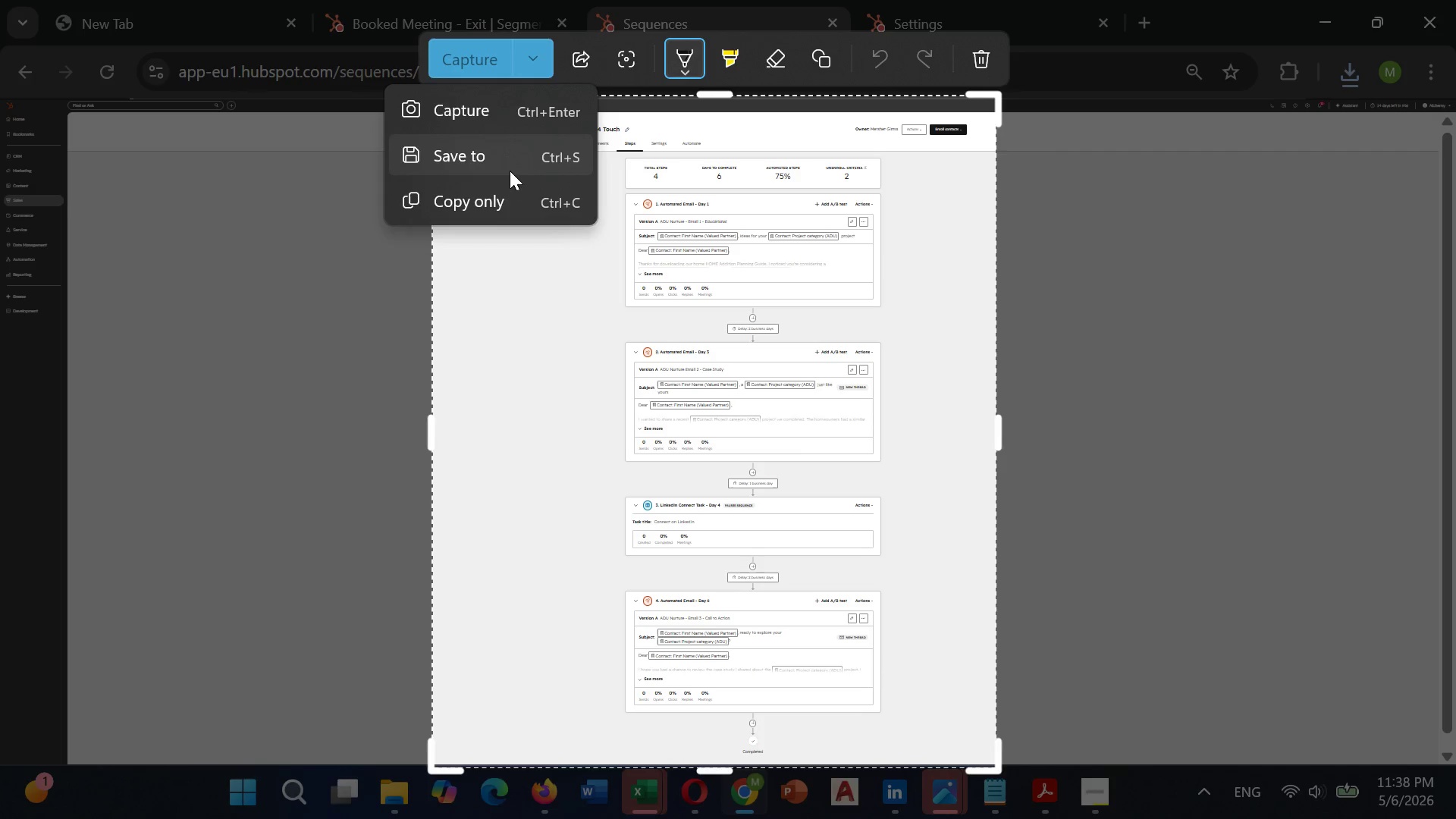 
left_click([510, 168])
 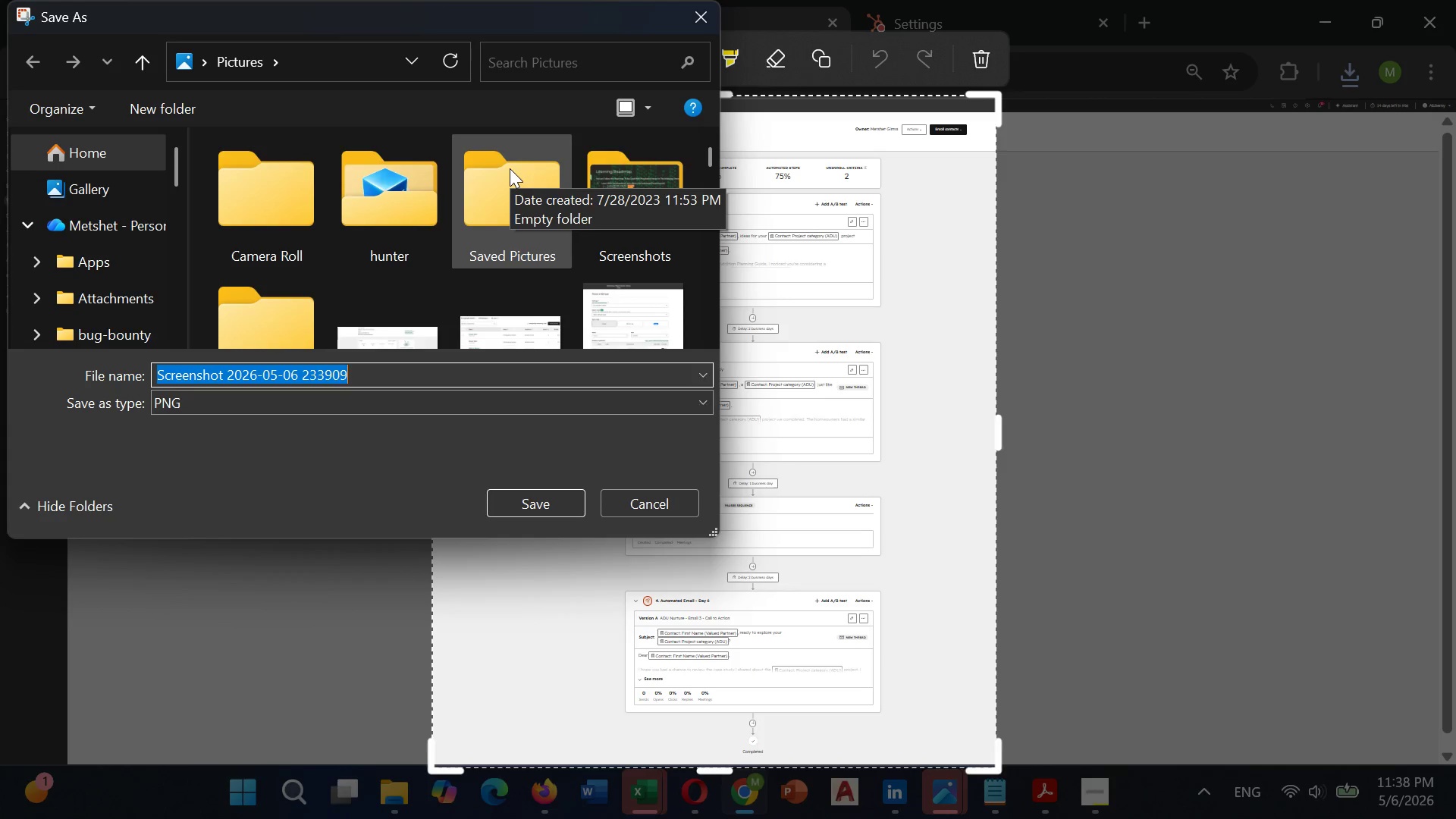 
wait(8.09)
 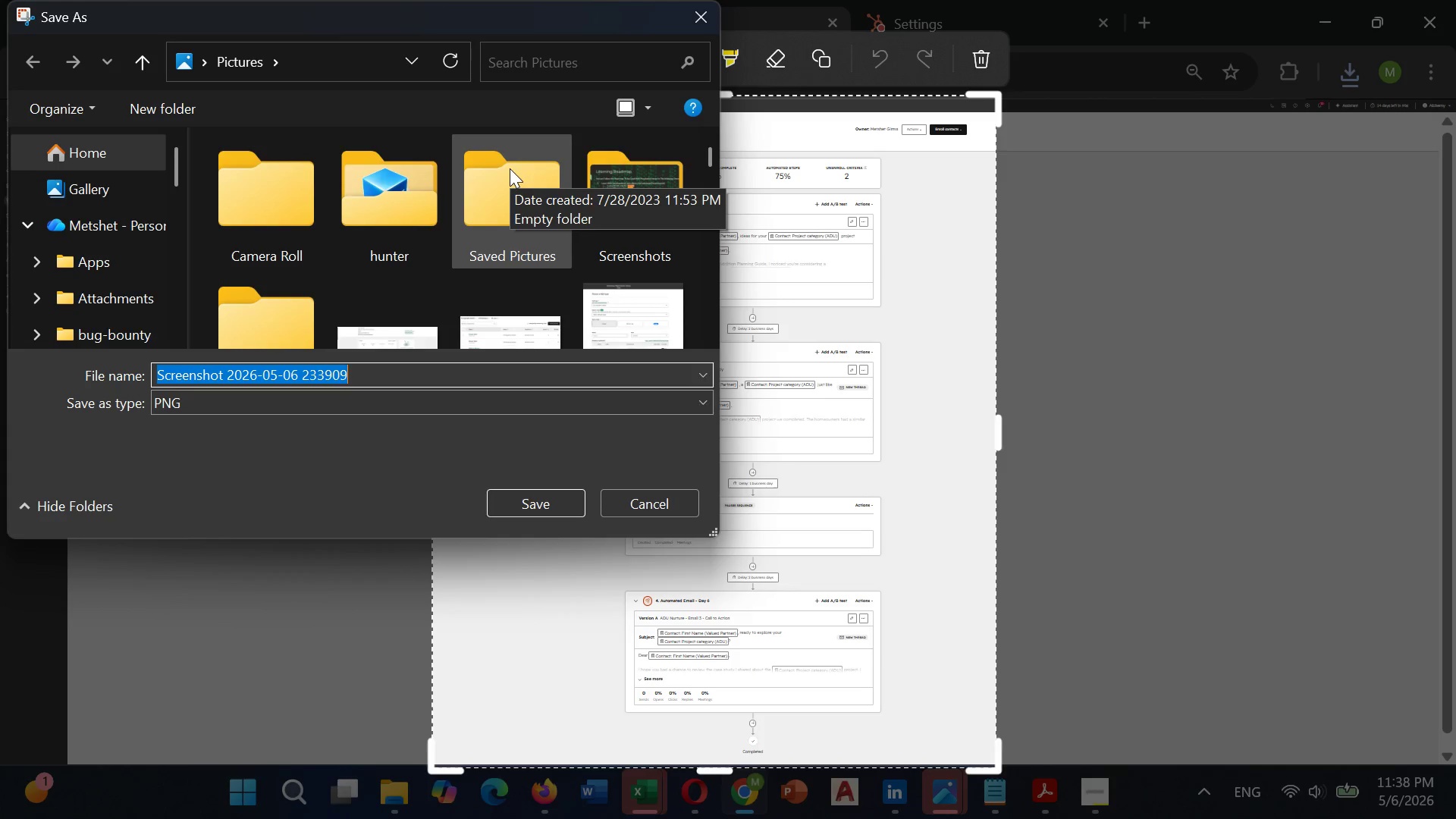 
key(Backspace)
type(Summit)
 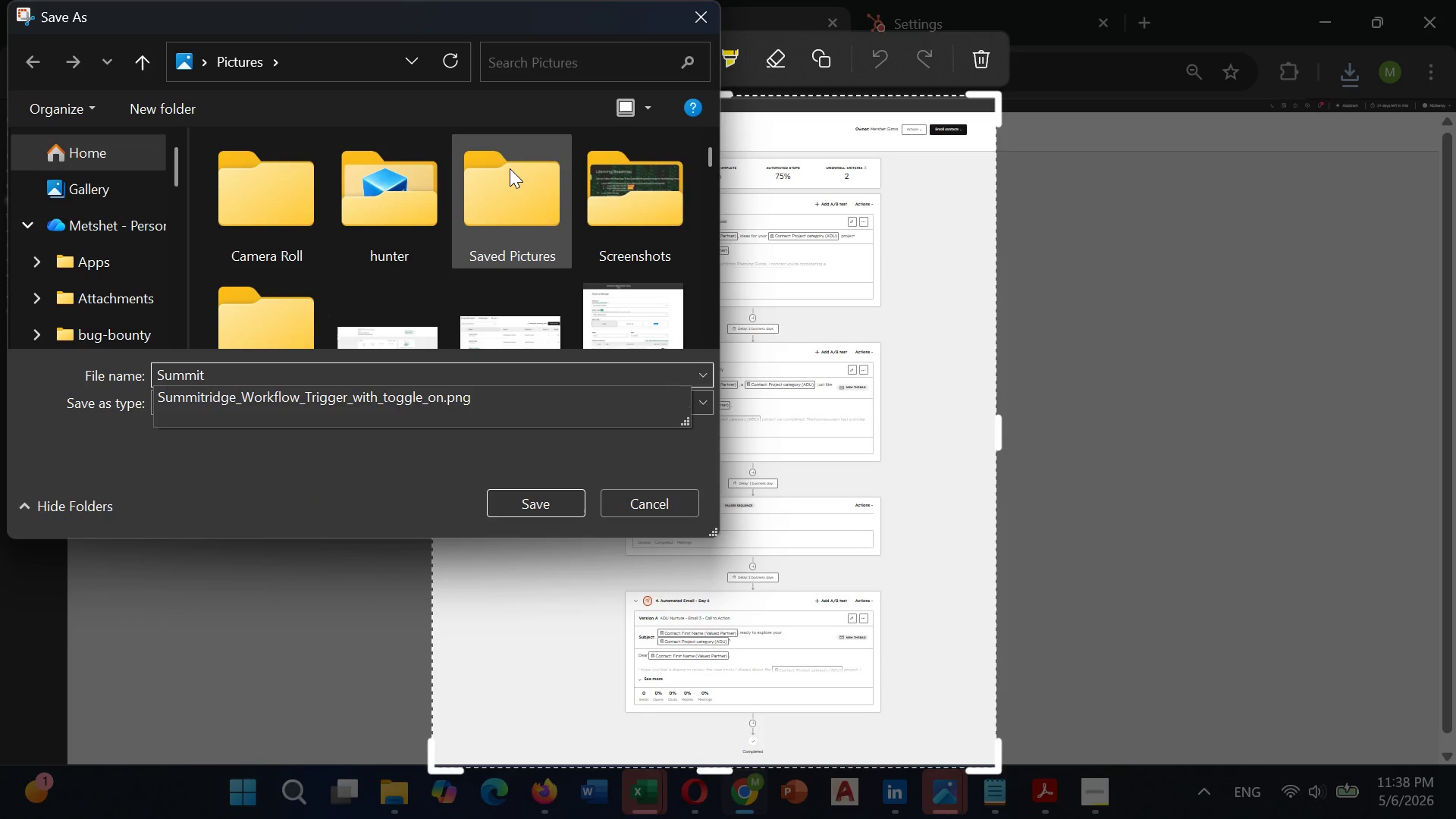 
type(Ridge_Sequence_4Steps)
 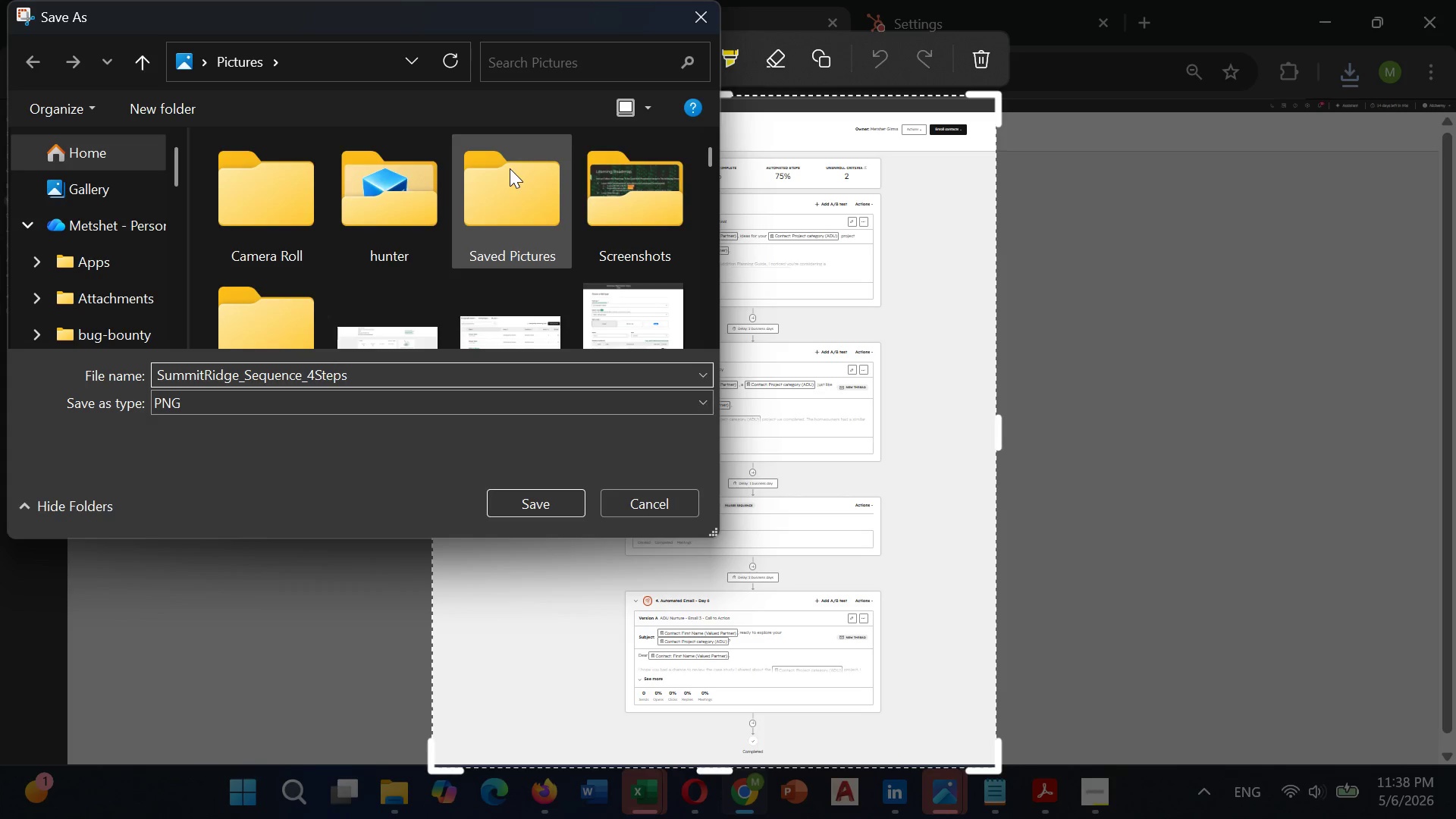 
wait(16.31)
 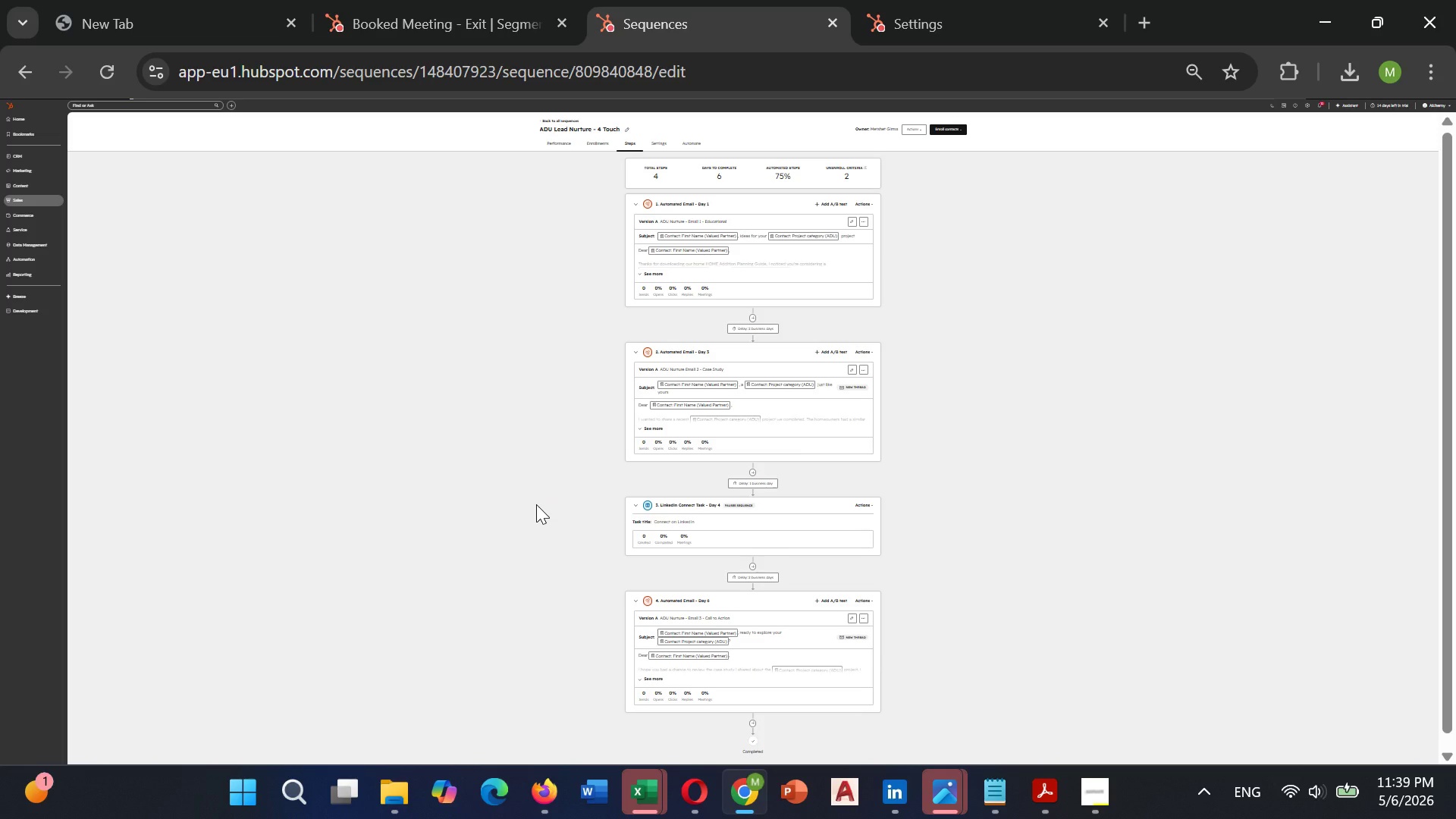 
scroll: coordinate [535, 240], scroll_direction: up, amount: 1.0
 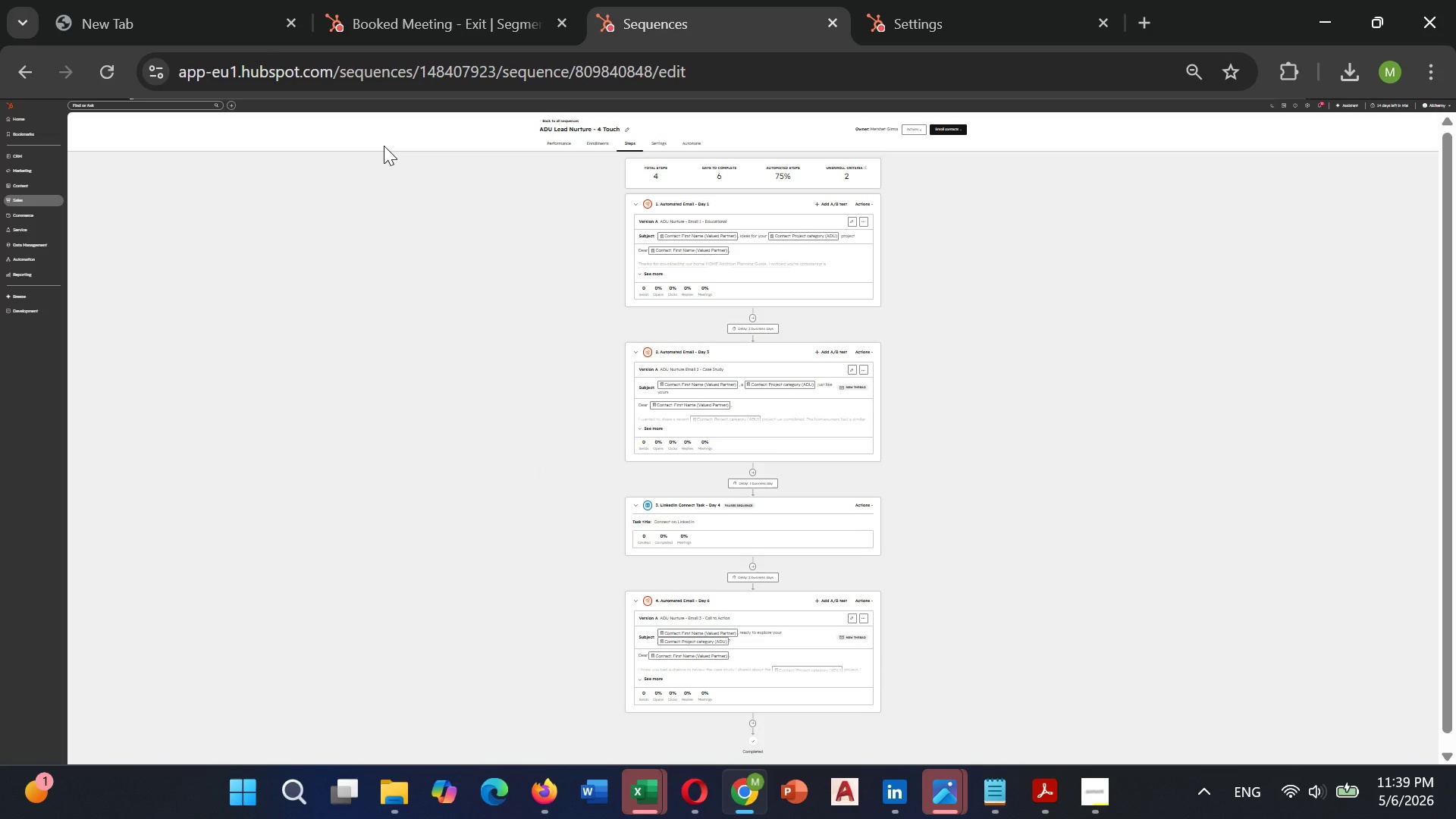 
key(Control+Minus)
 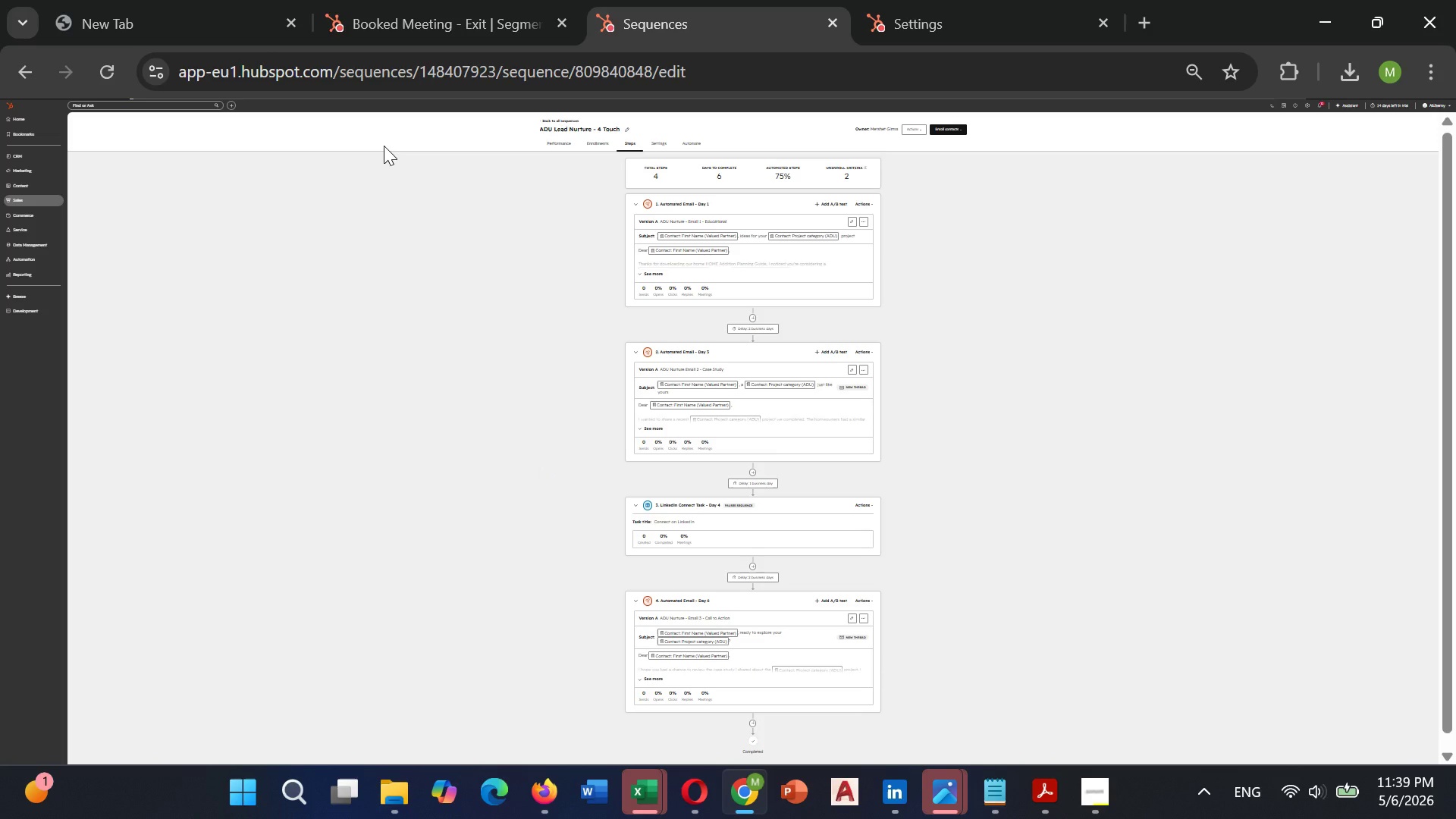 
key(Control+Minus)
 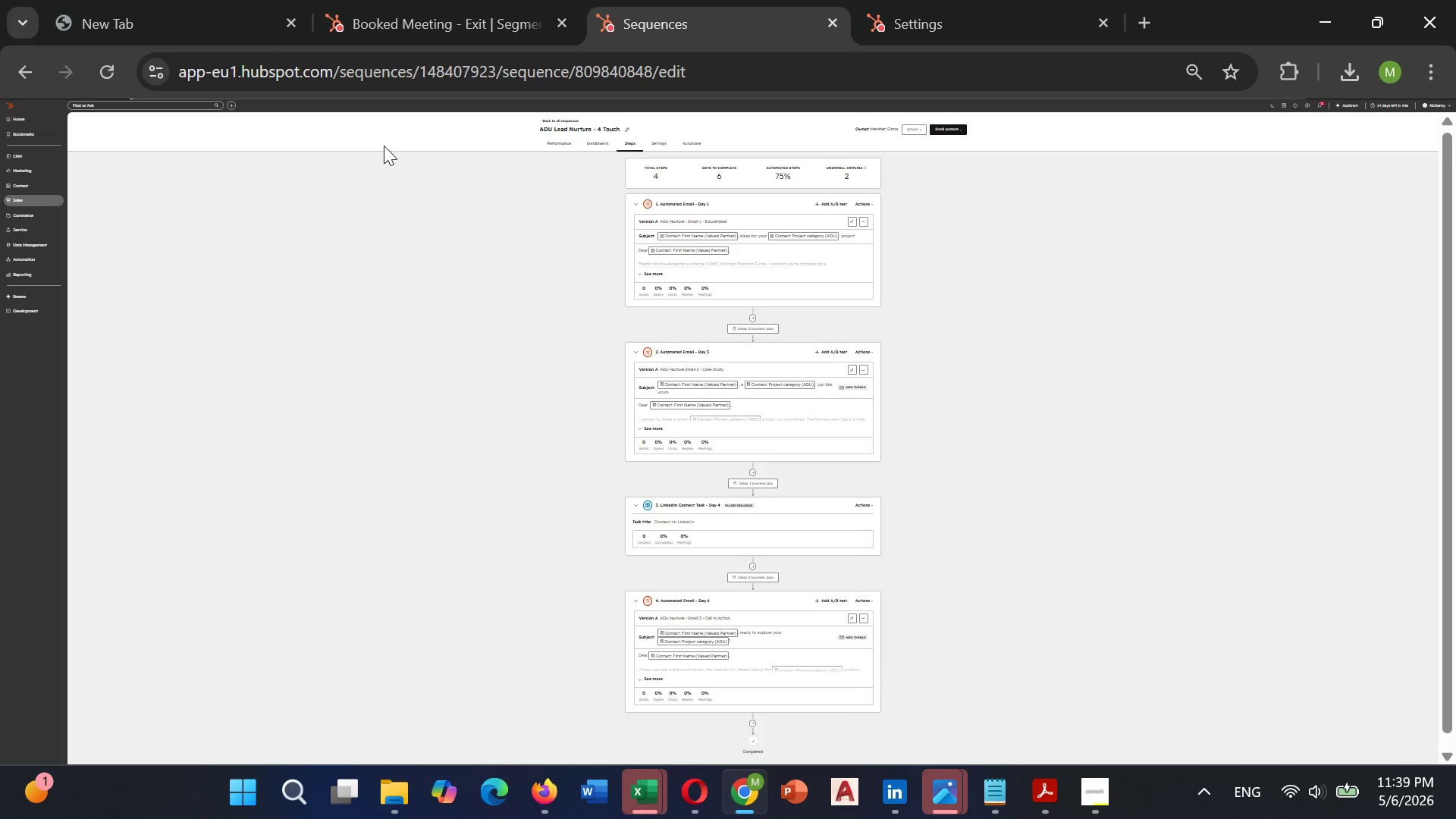 
key(Control+Minus)
 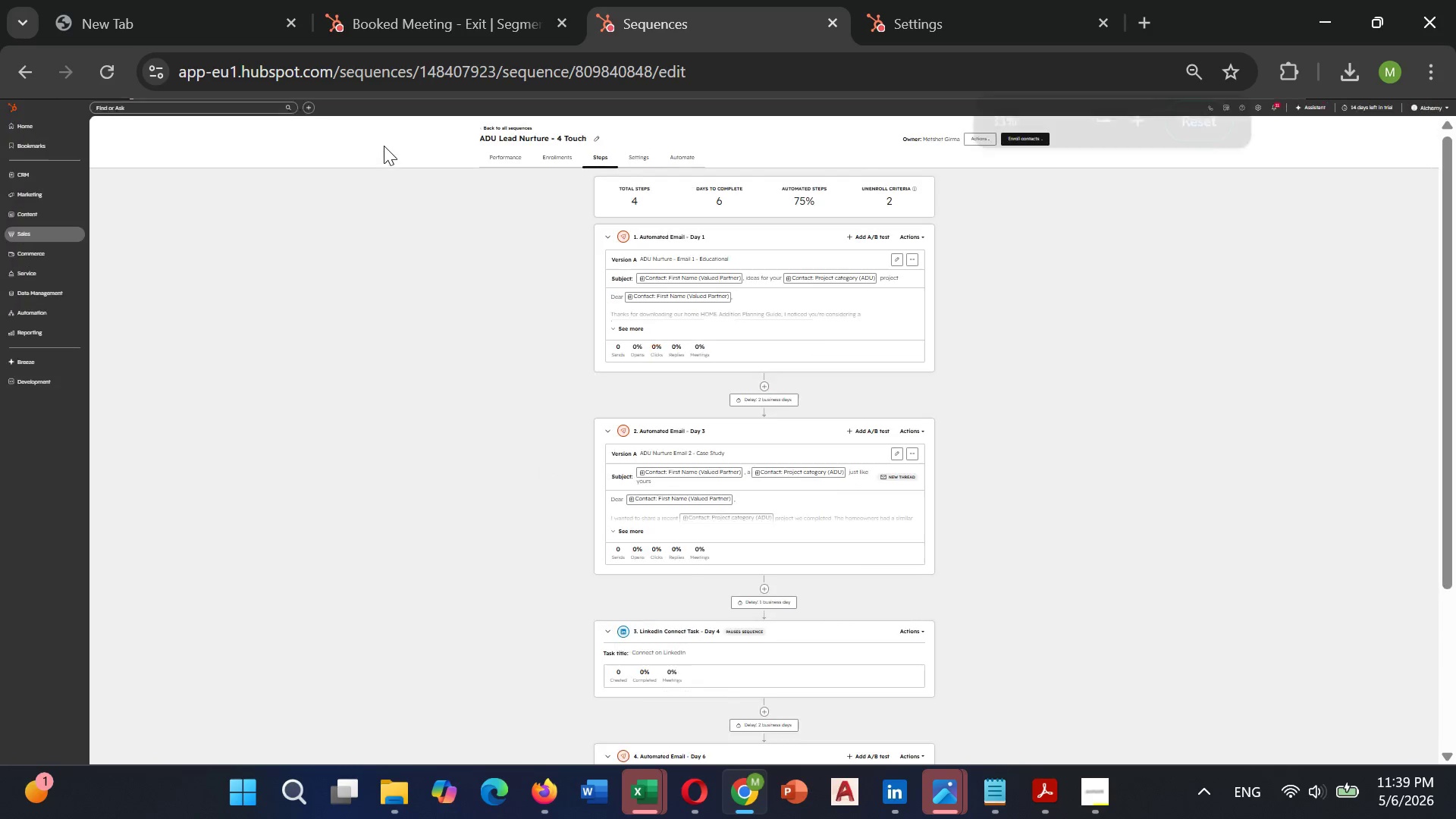 
key(Control+Equal)
 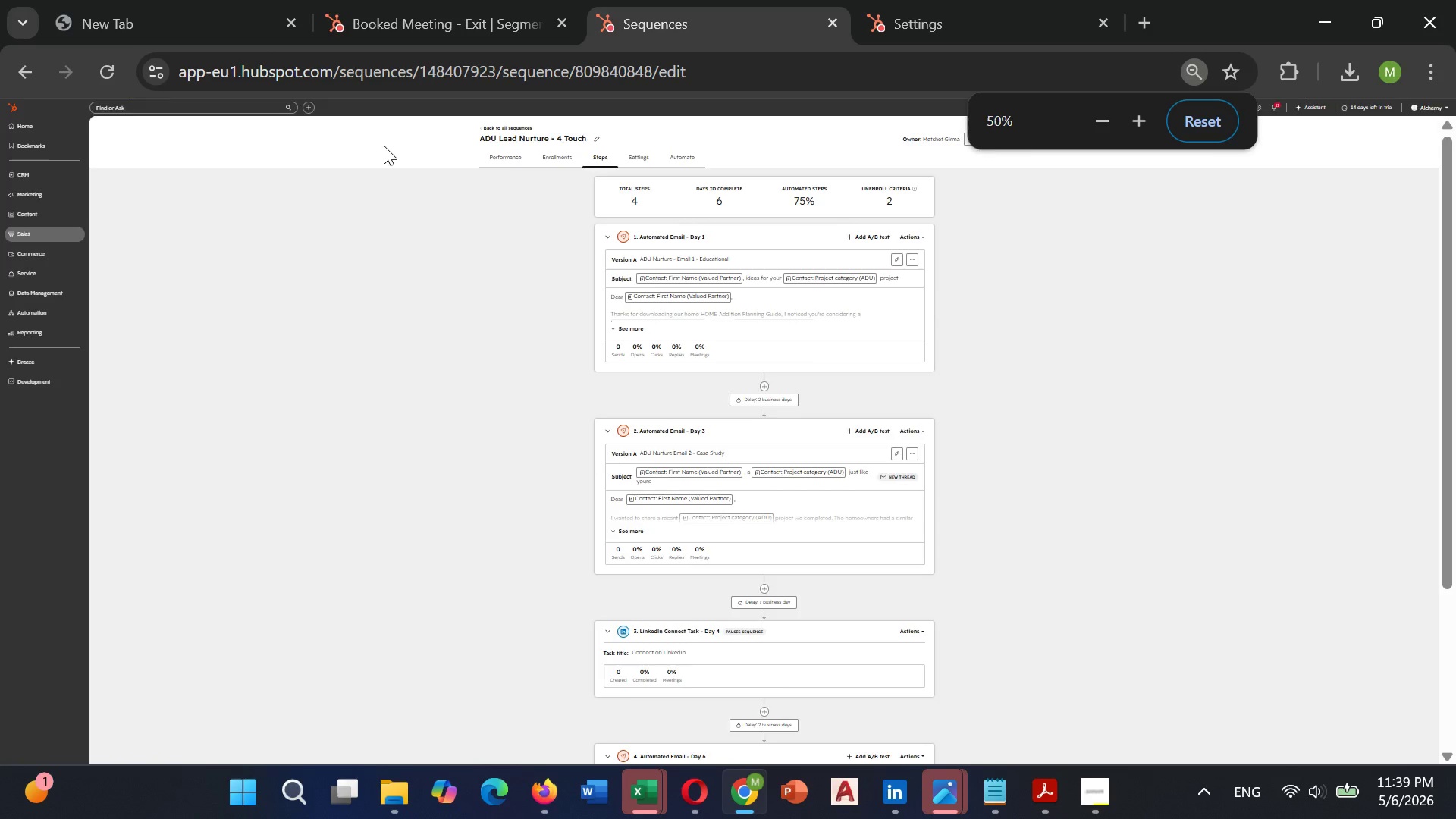 
key(Control+Equal)
 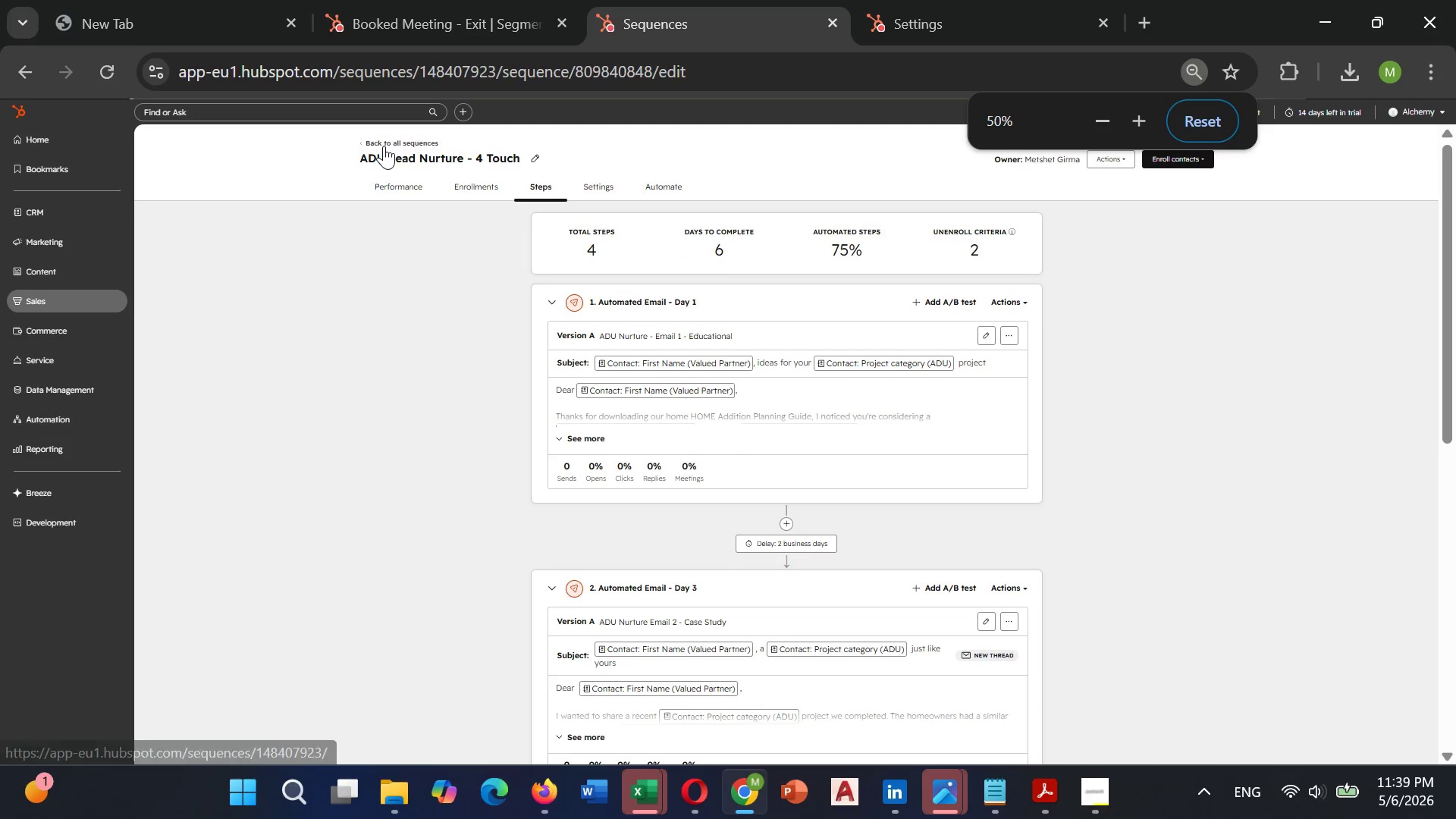 
key(Control+Equal)
 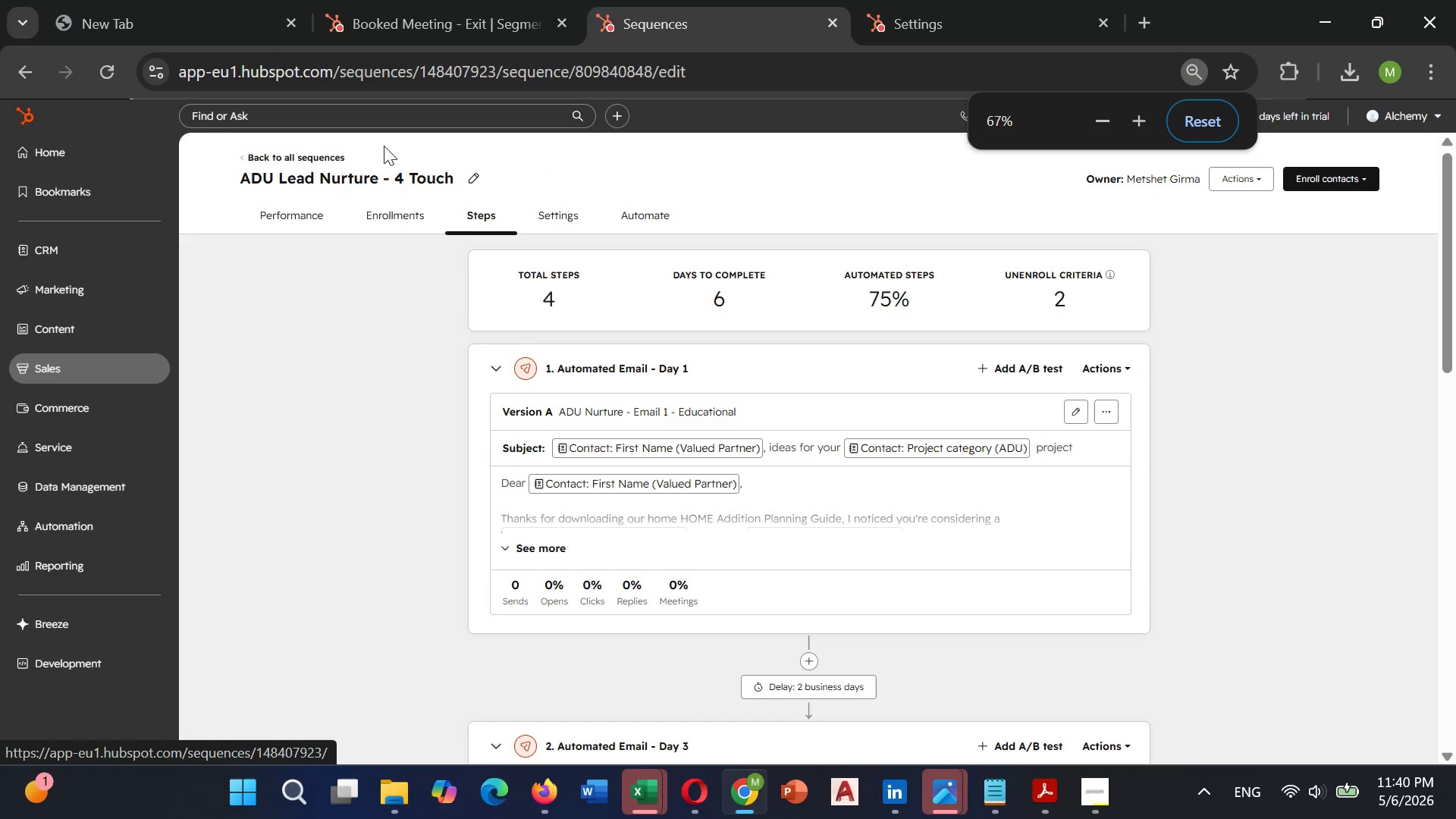 
key(Control+Equal)
 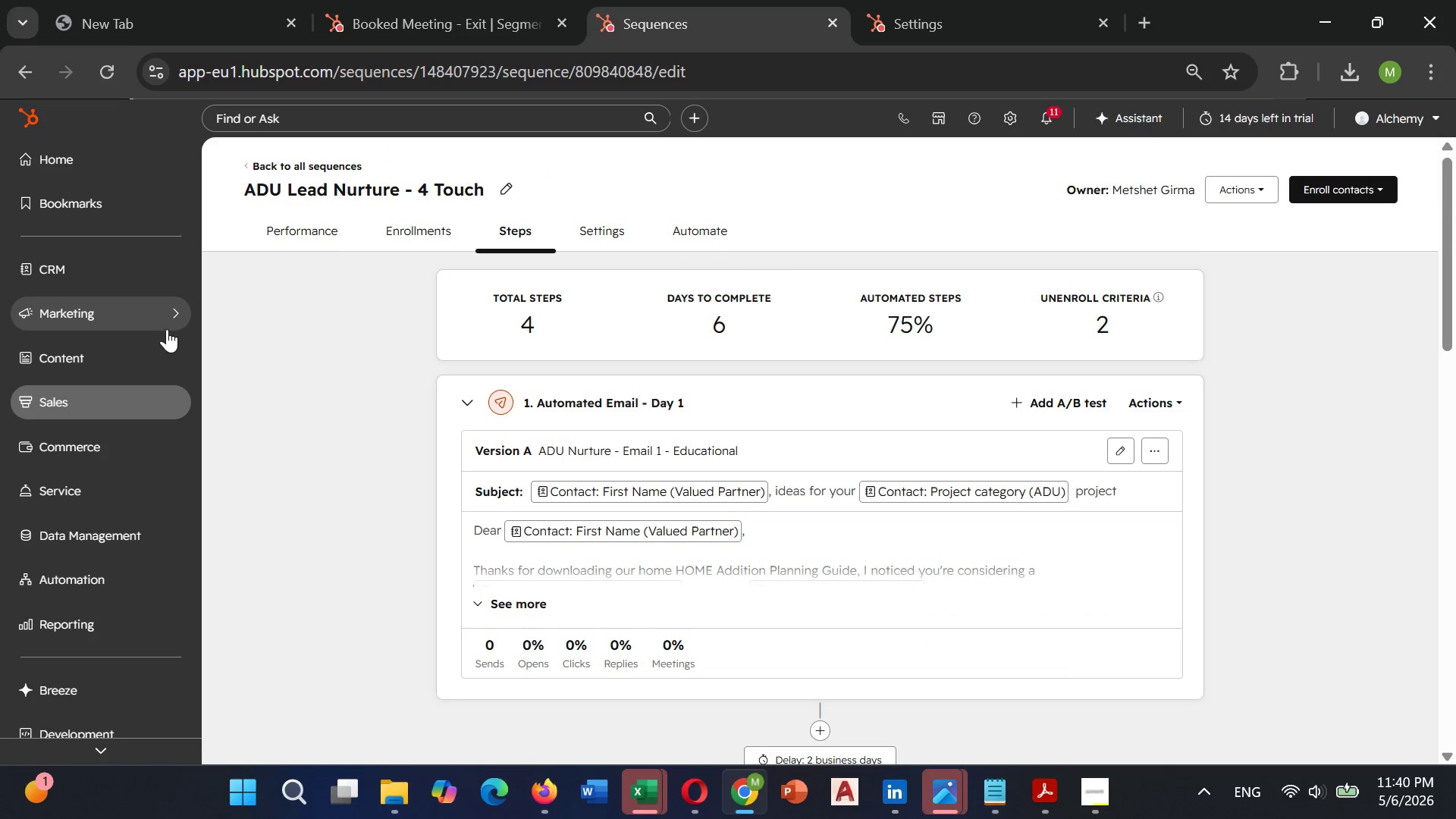 
left_click([115, 294])
 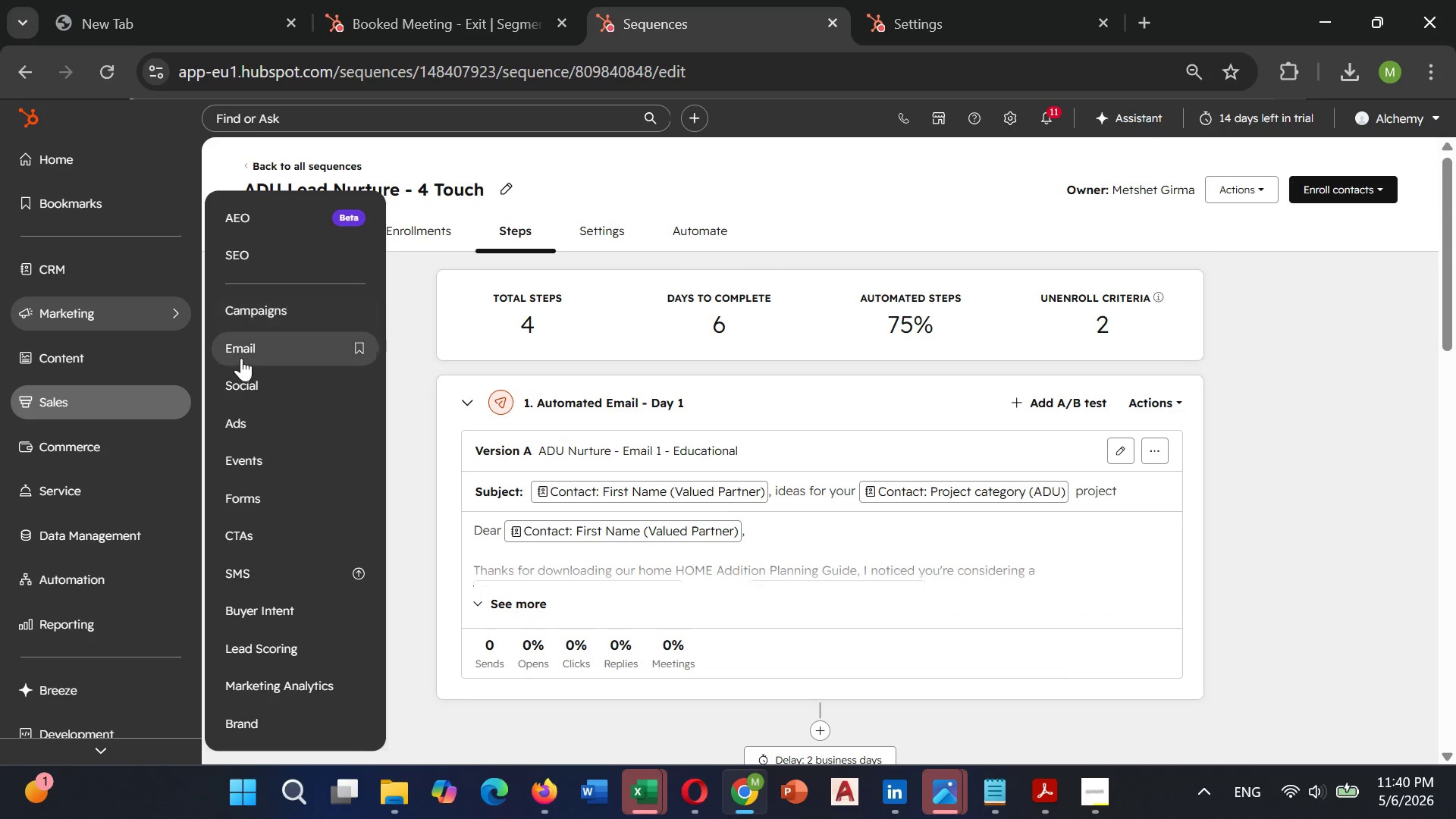 
left_click([258, 345])
 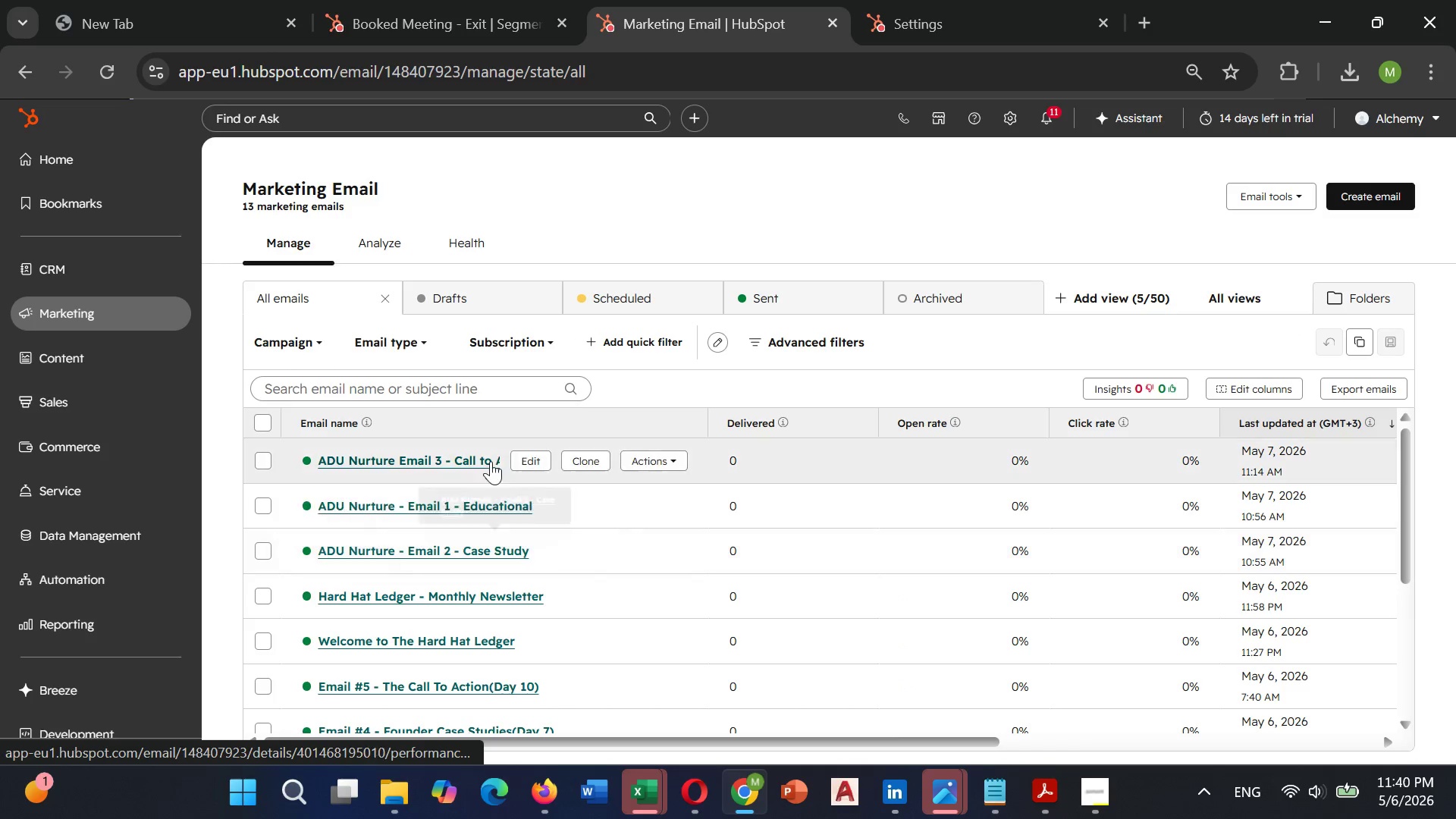 
wait(6.98)
 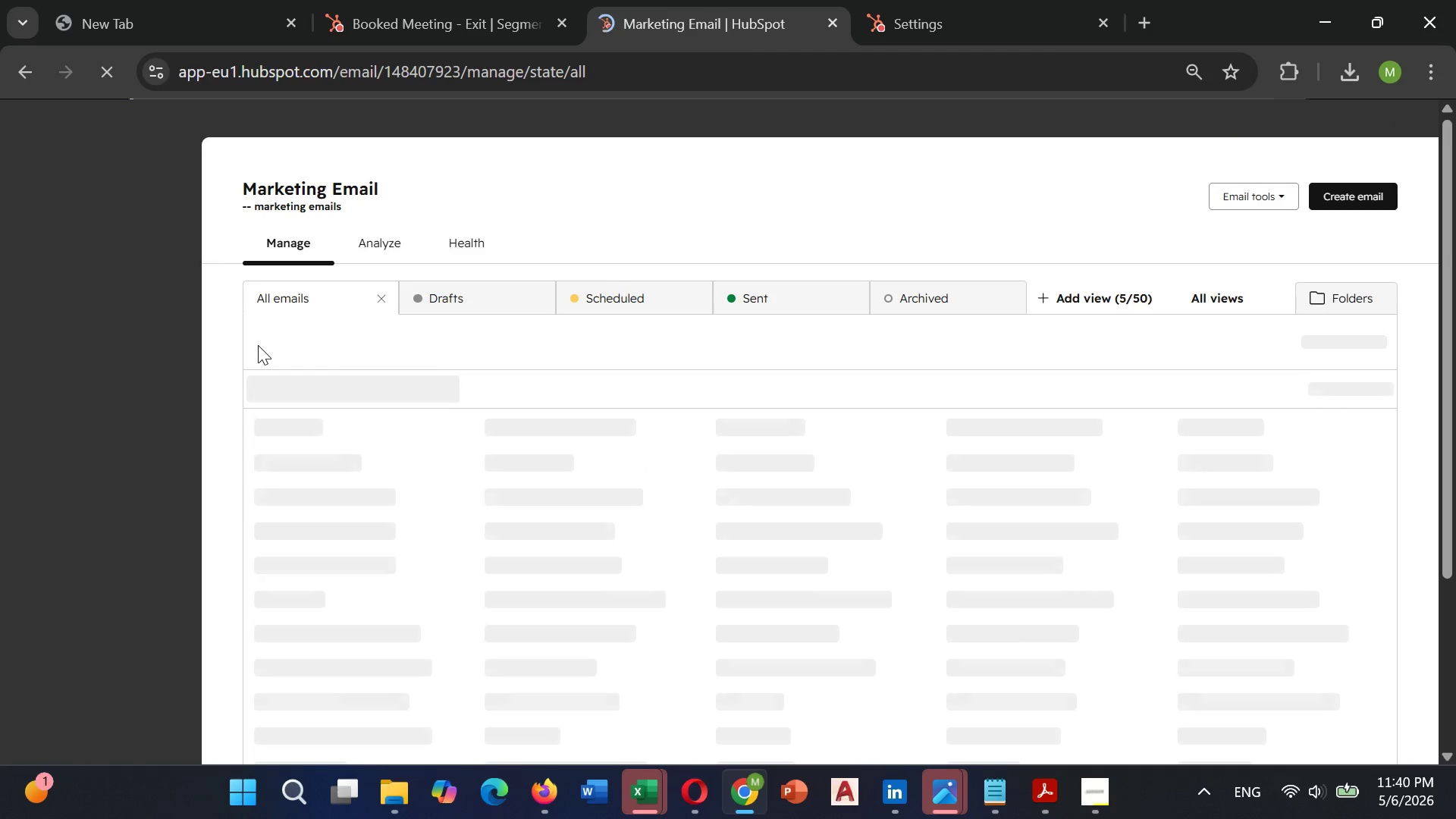 
left_click([435, 495])
 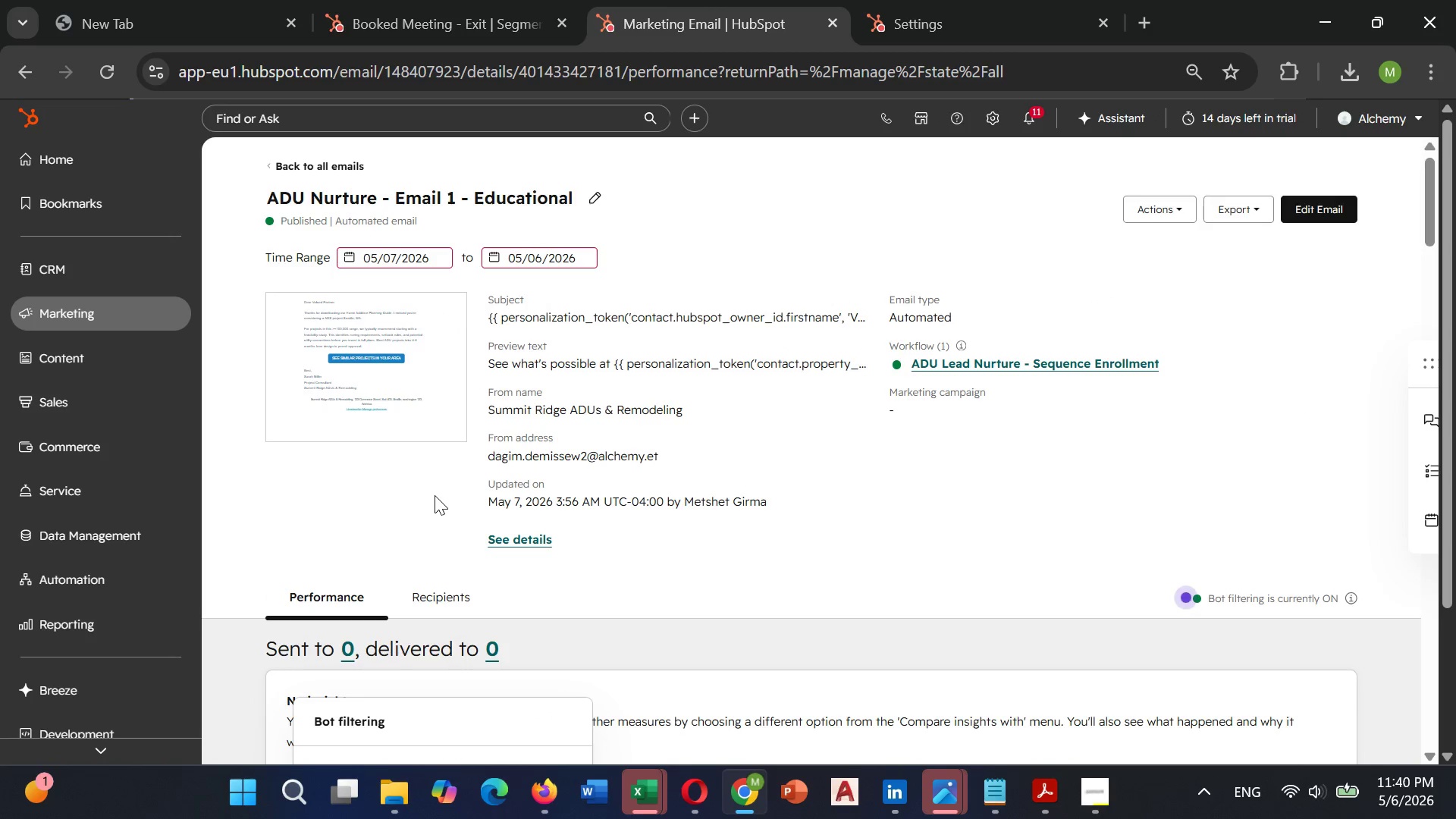 
wait(5.45)
 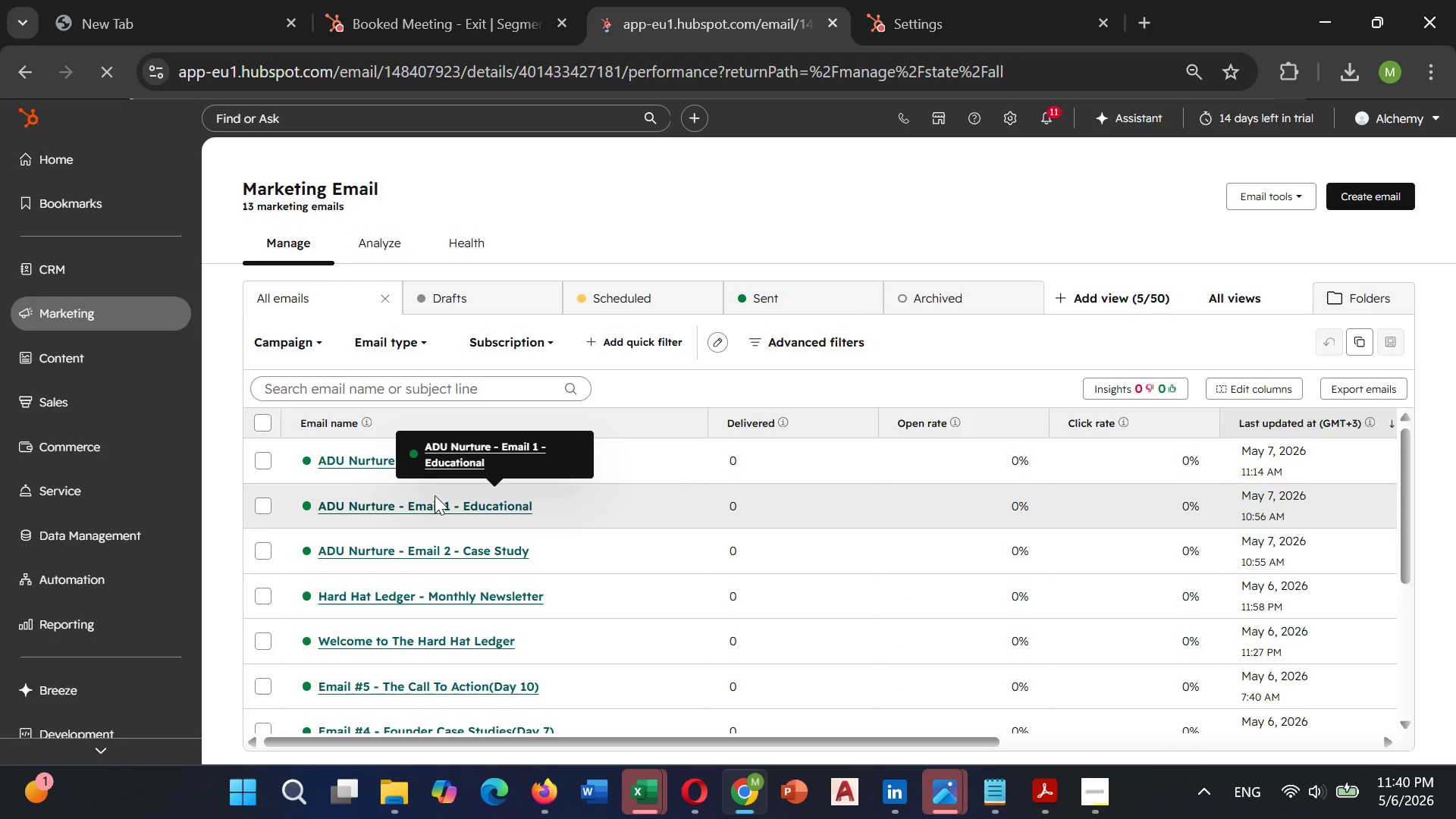 
mouse_move([1191, 221])
 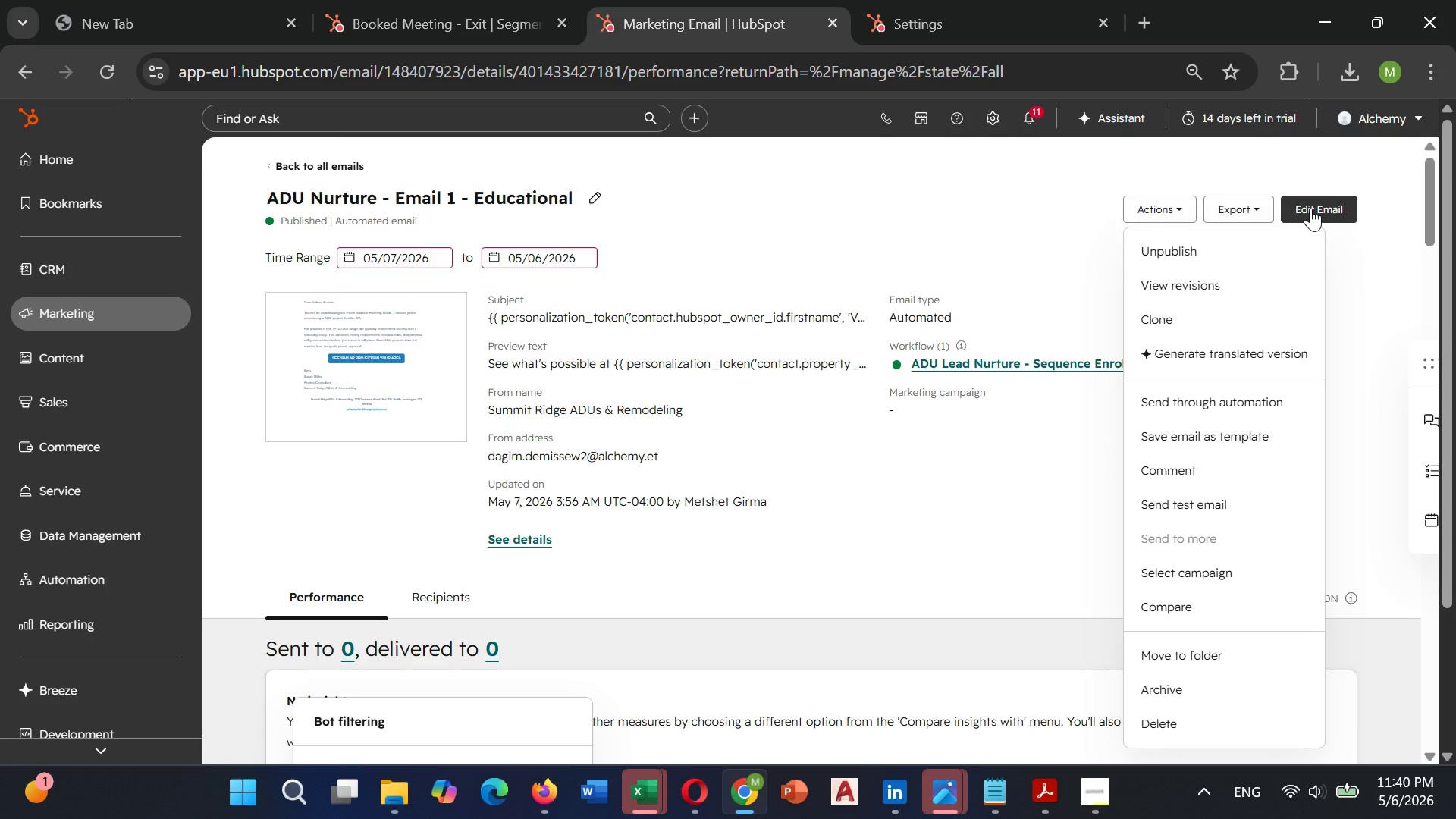 
left_click([1310, 207])
 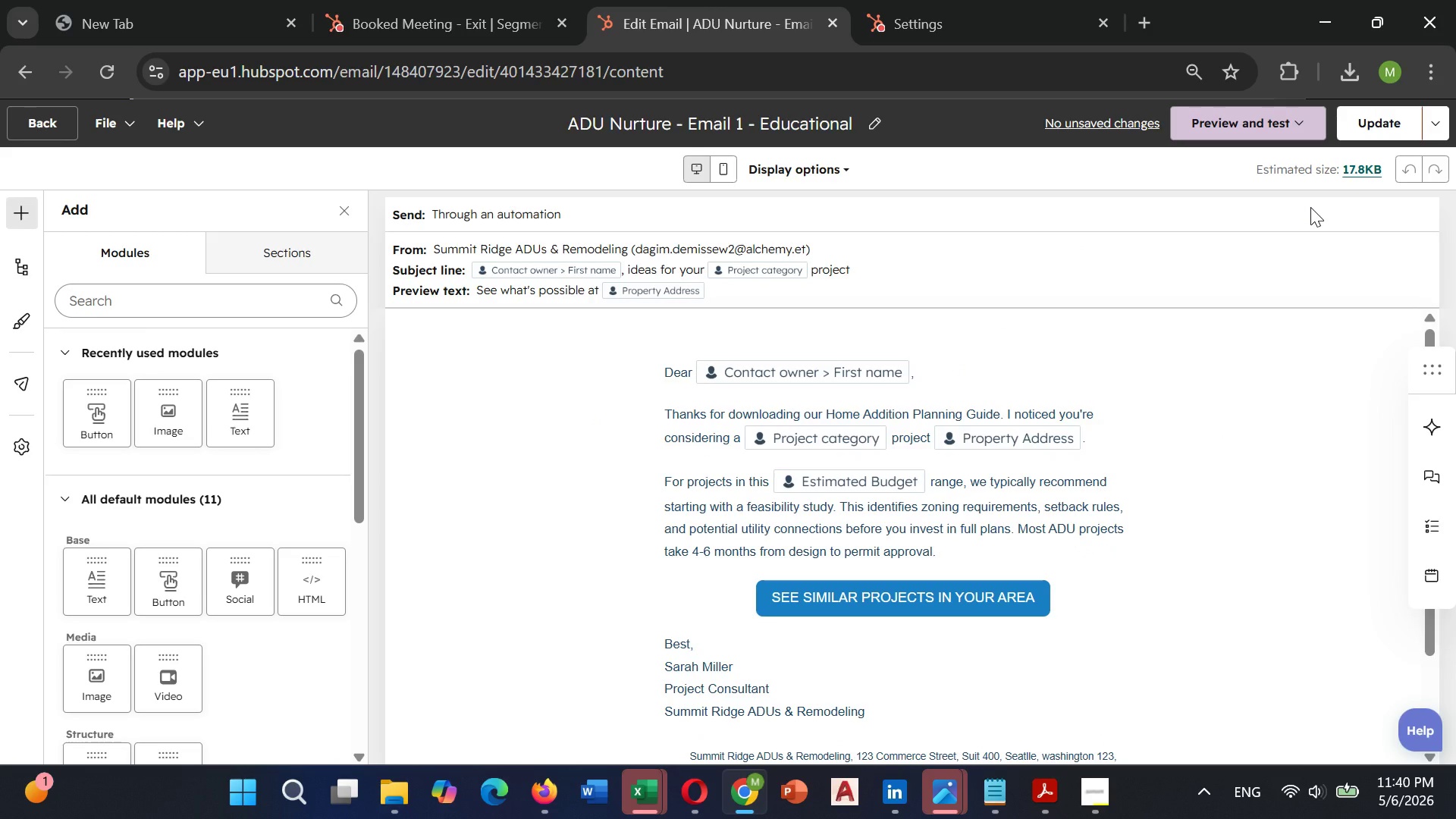 
wait(13.88)
 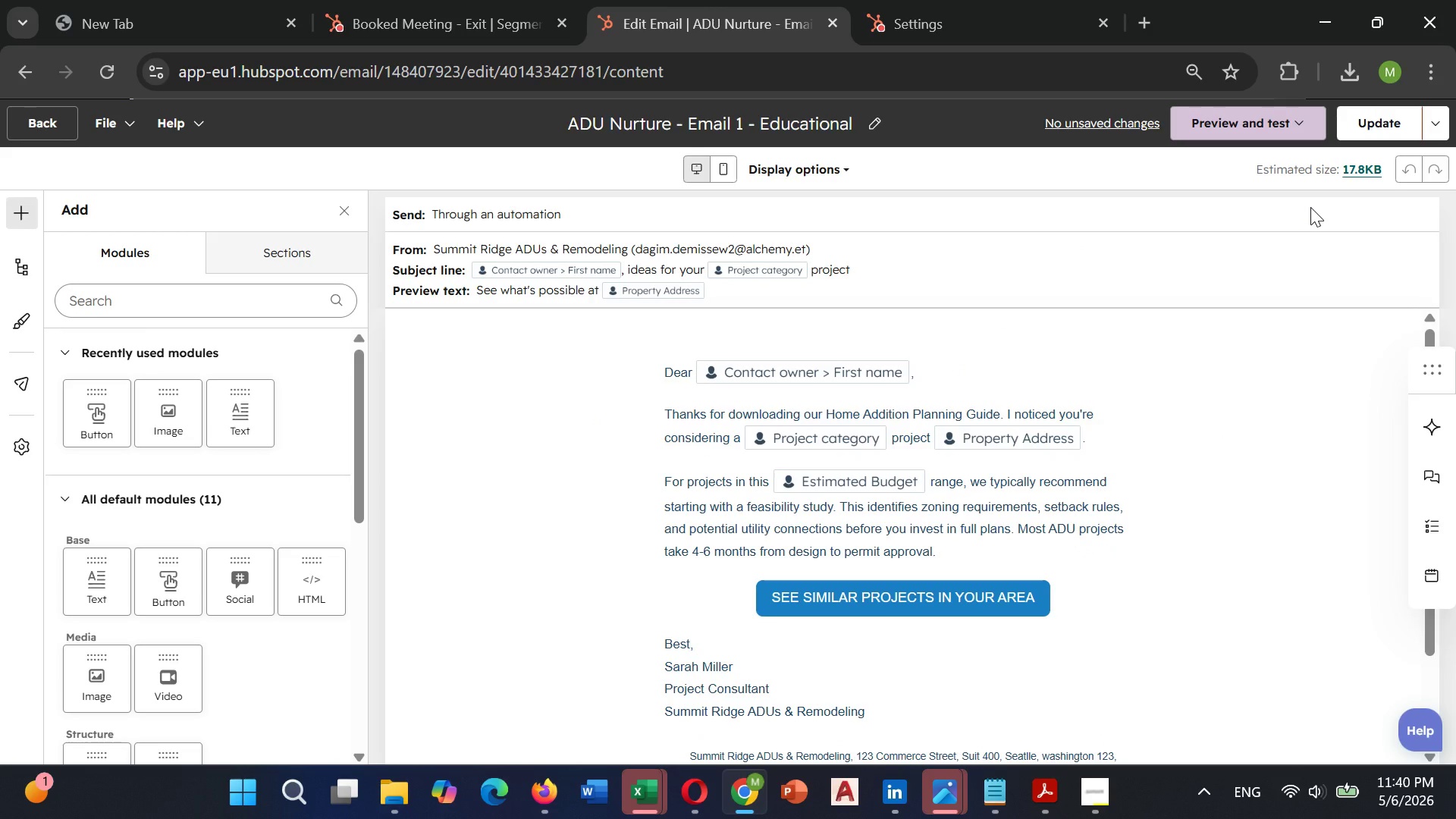 
left_click([1436, 127])
 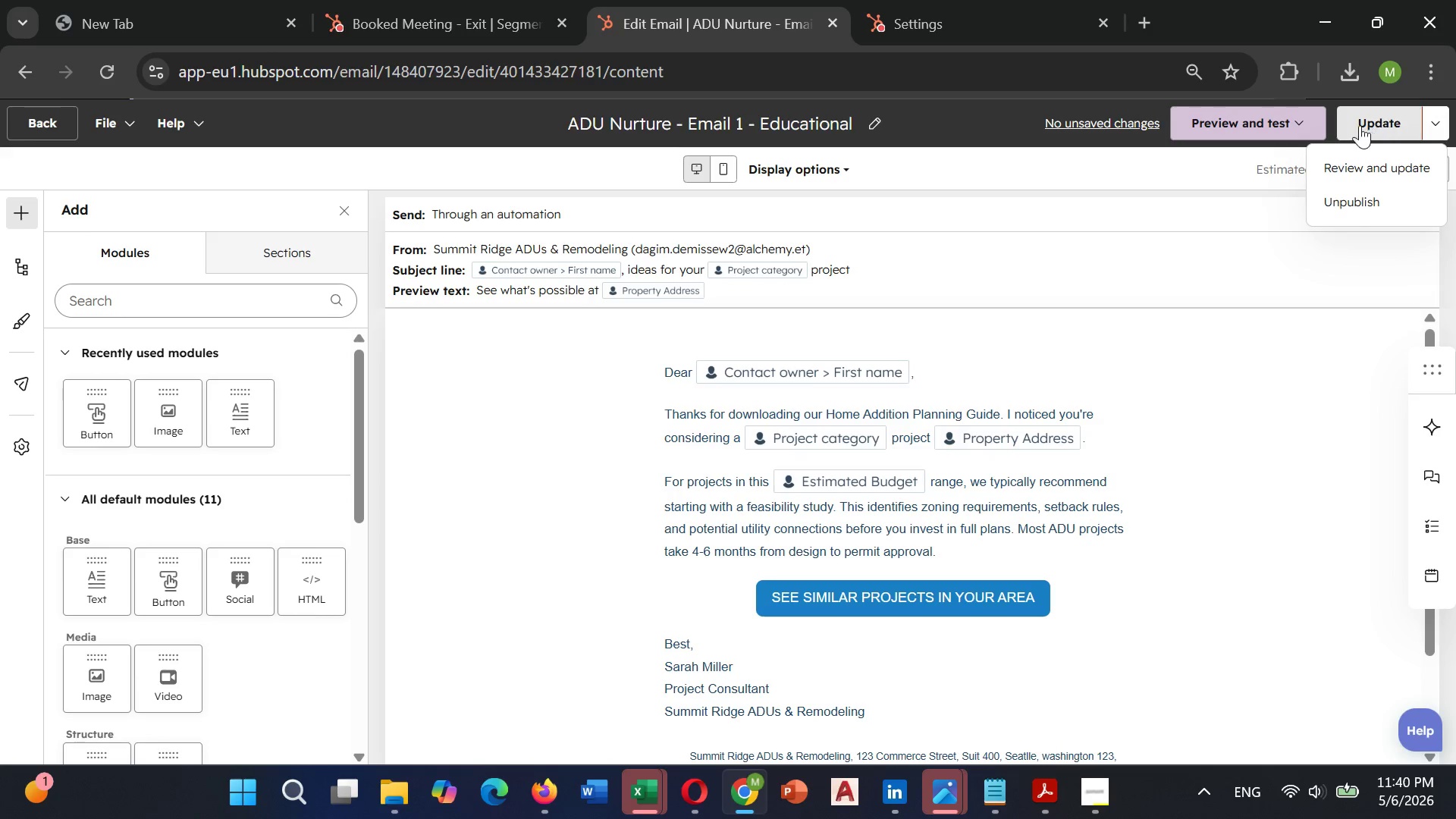 
left_click([1295, 127])
 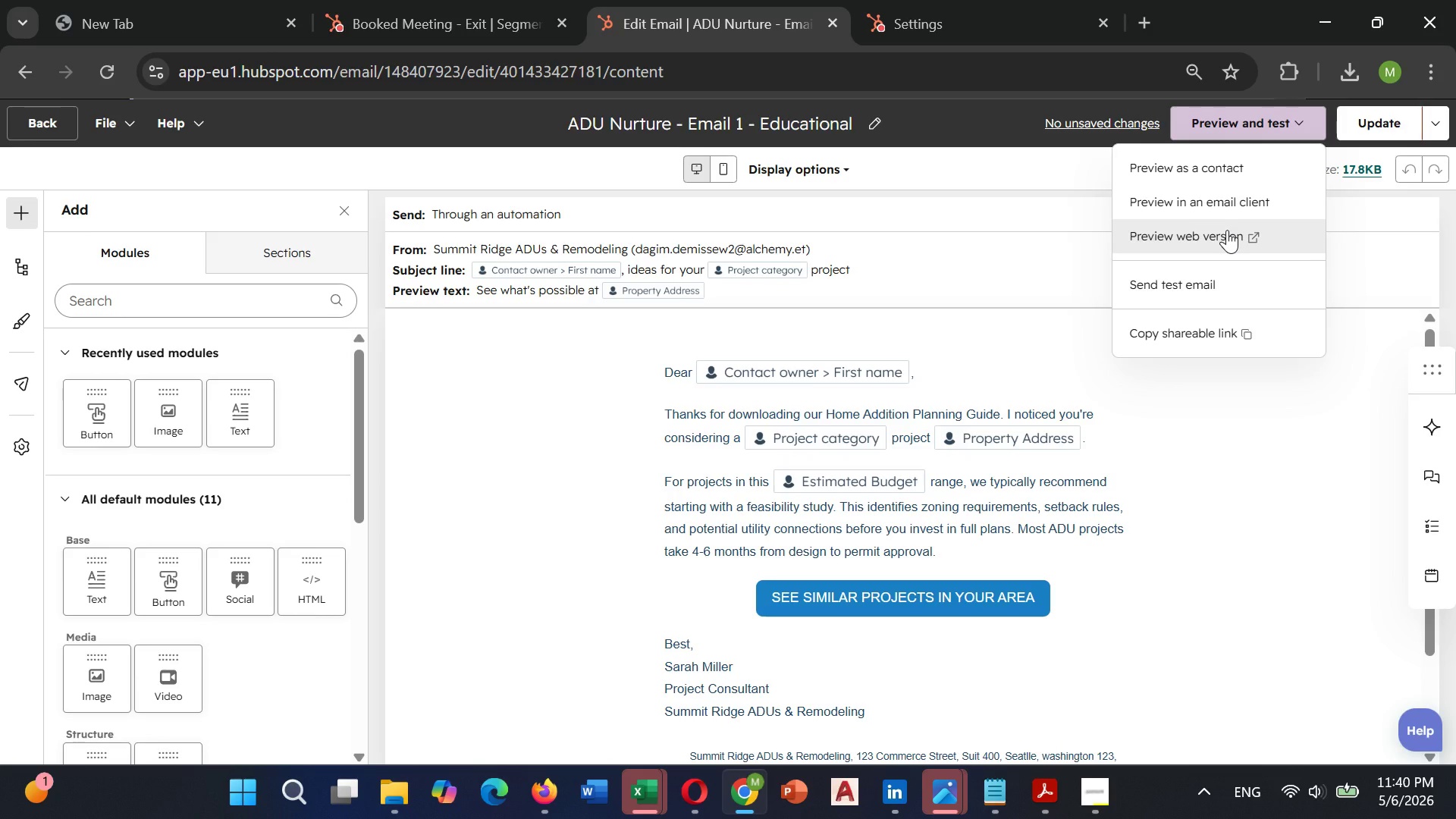 
wait(8.92)
 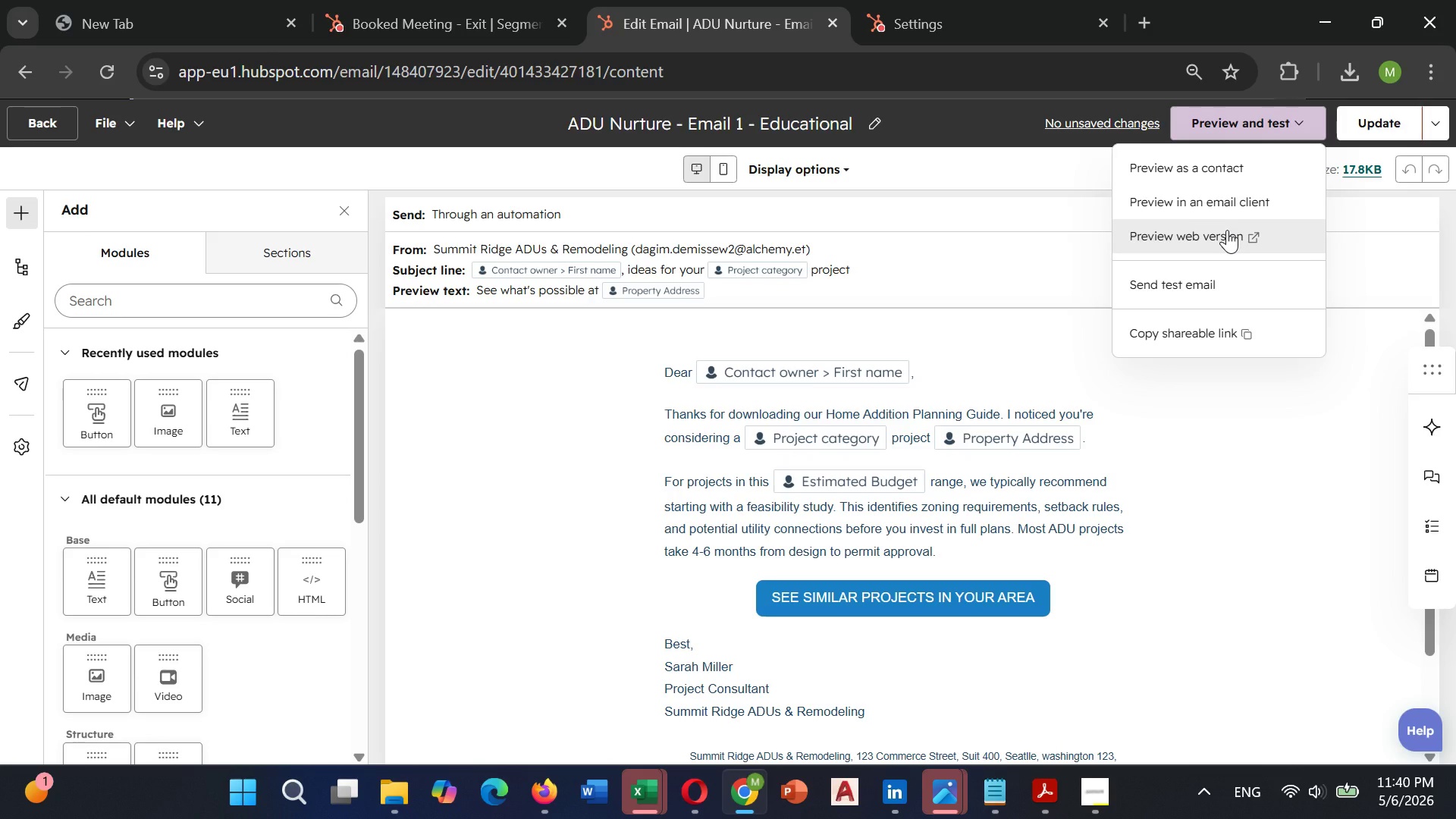 
left_click([1185, 219])
 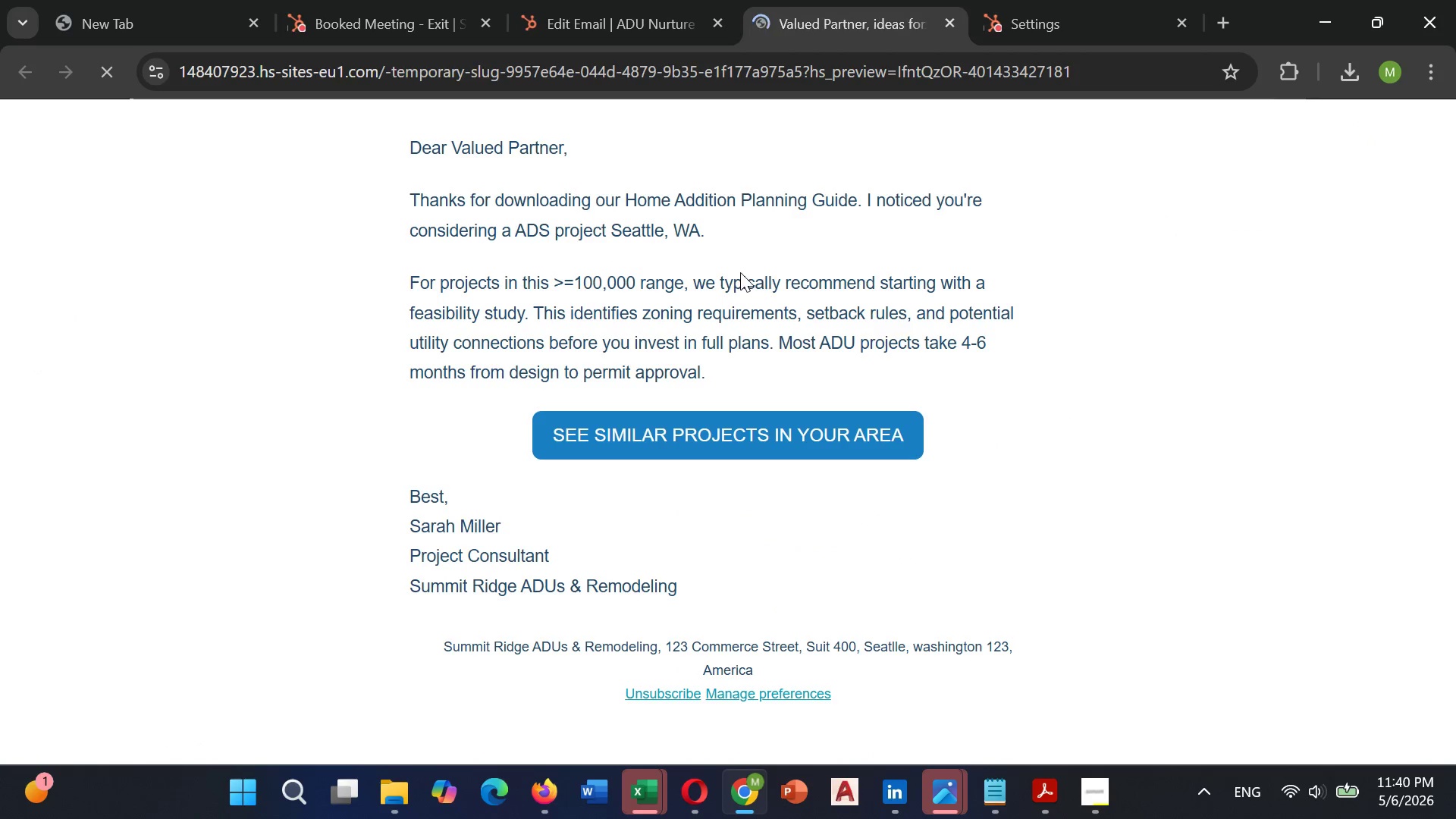 
scroll: coordinate [740, 271], scroll_direction: up, amount: 7.0
 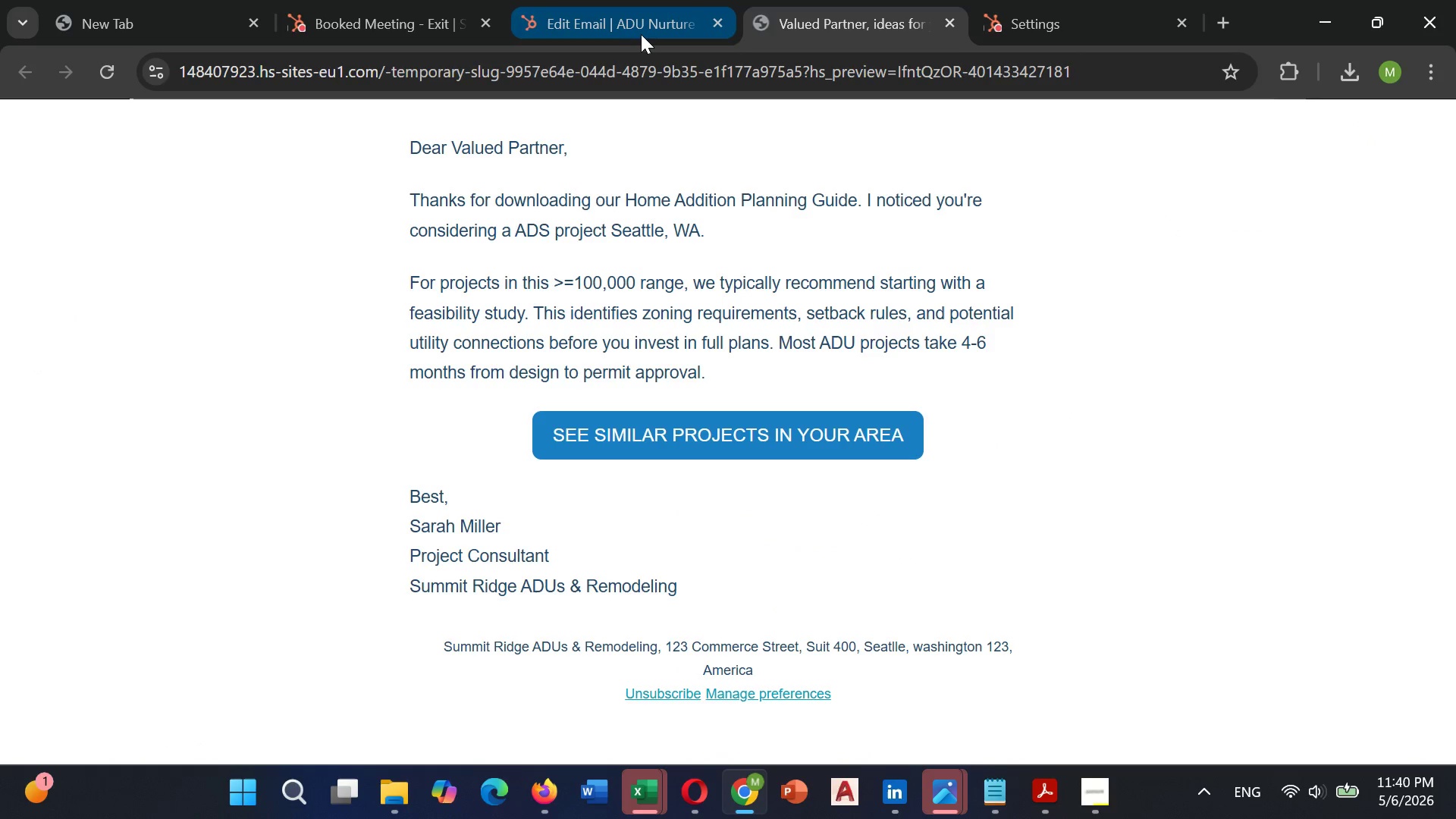 
left_click([642, 32])
 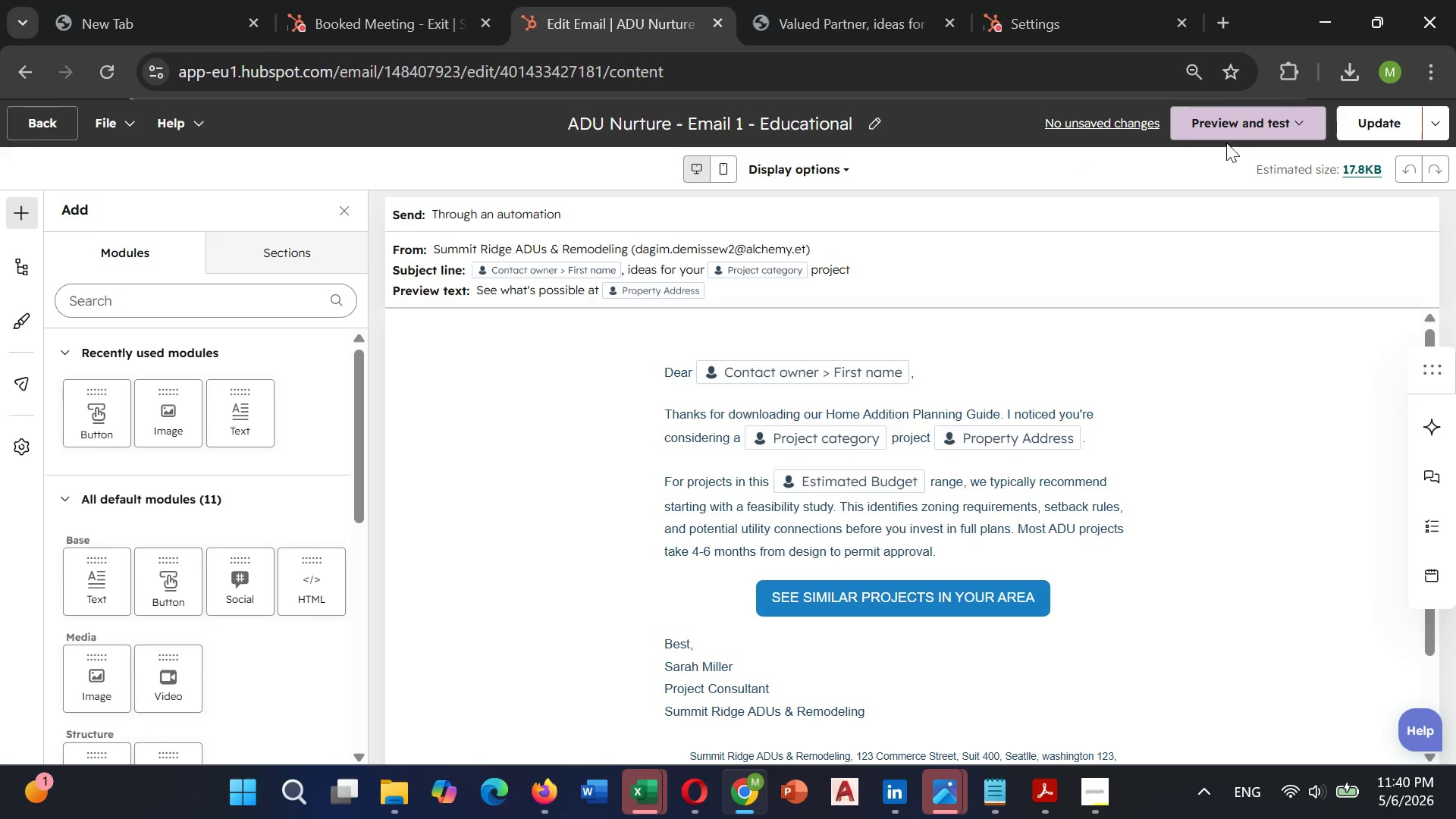 
left_click([1218, 125])
 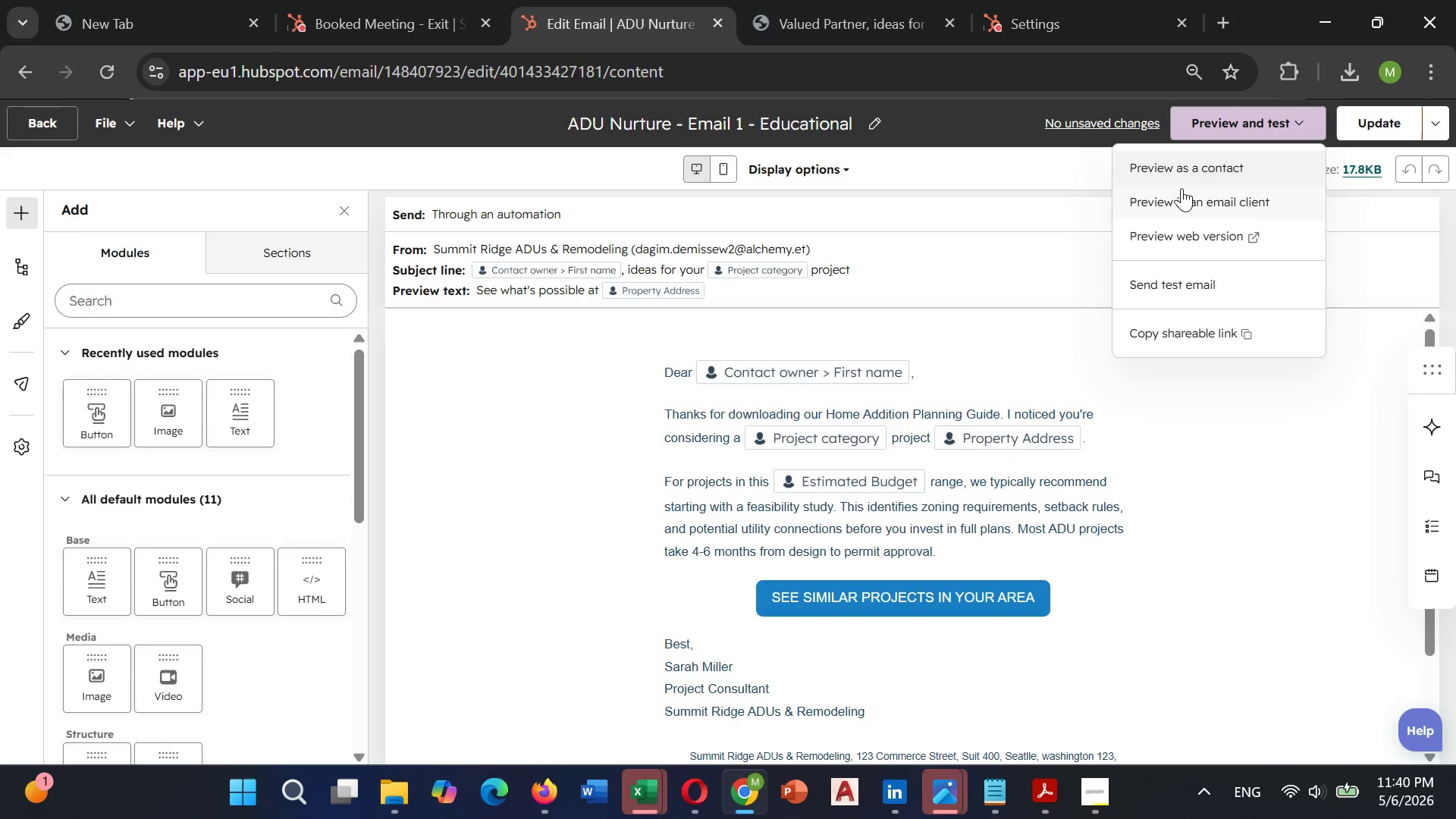 
left_click([1184, 167])
 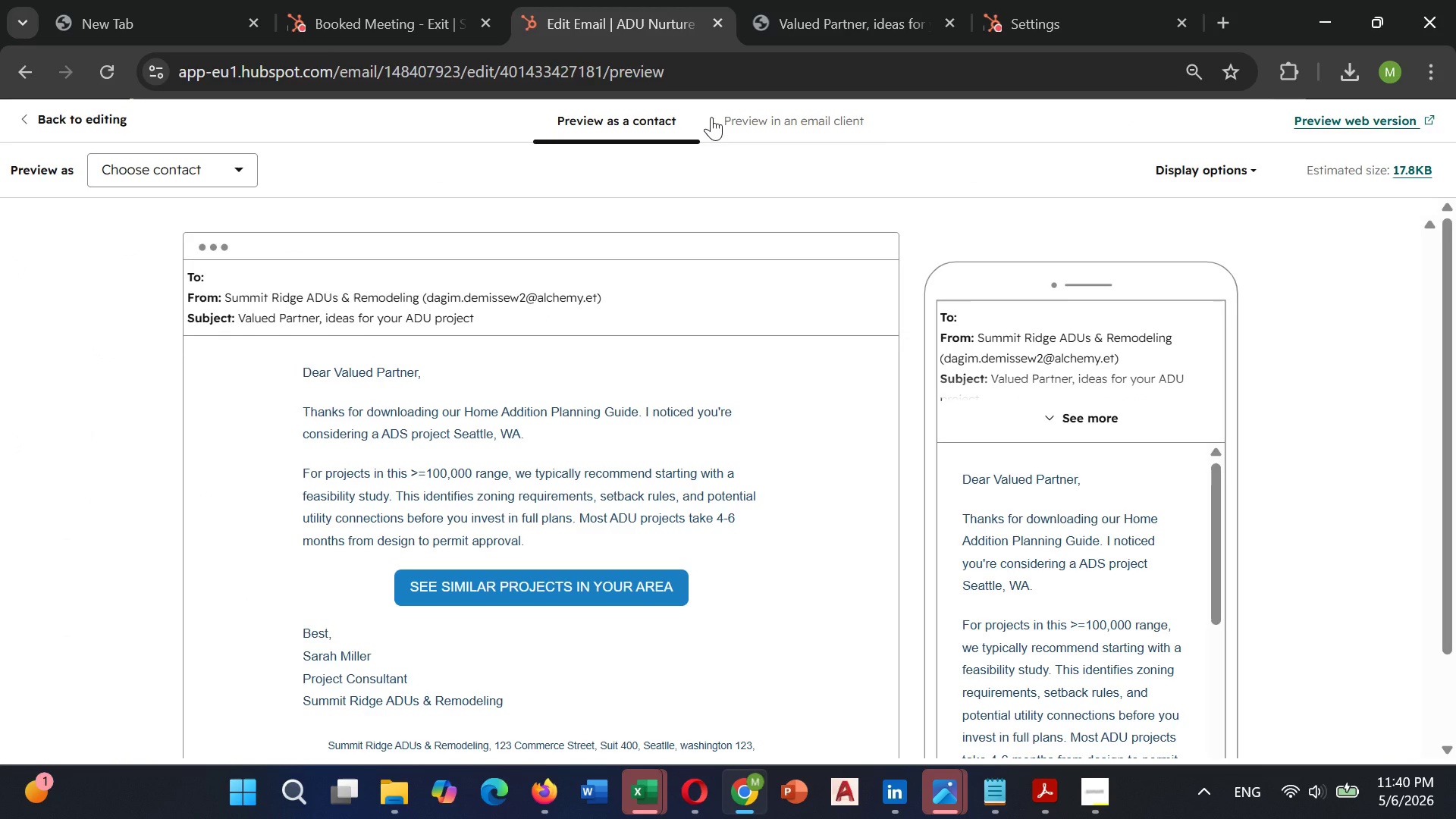 
wait(5.88)
 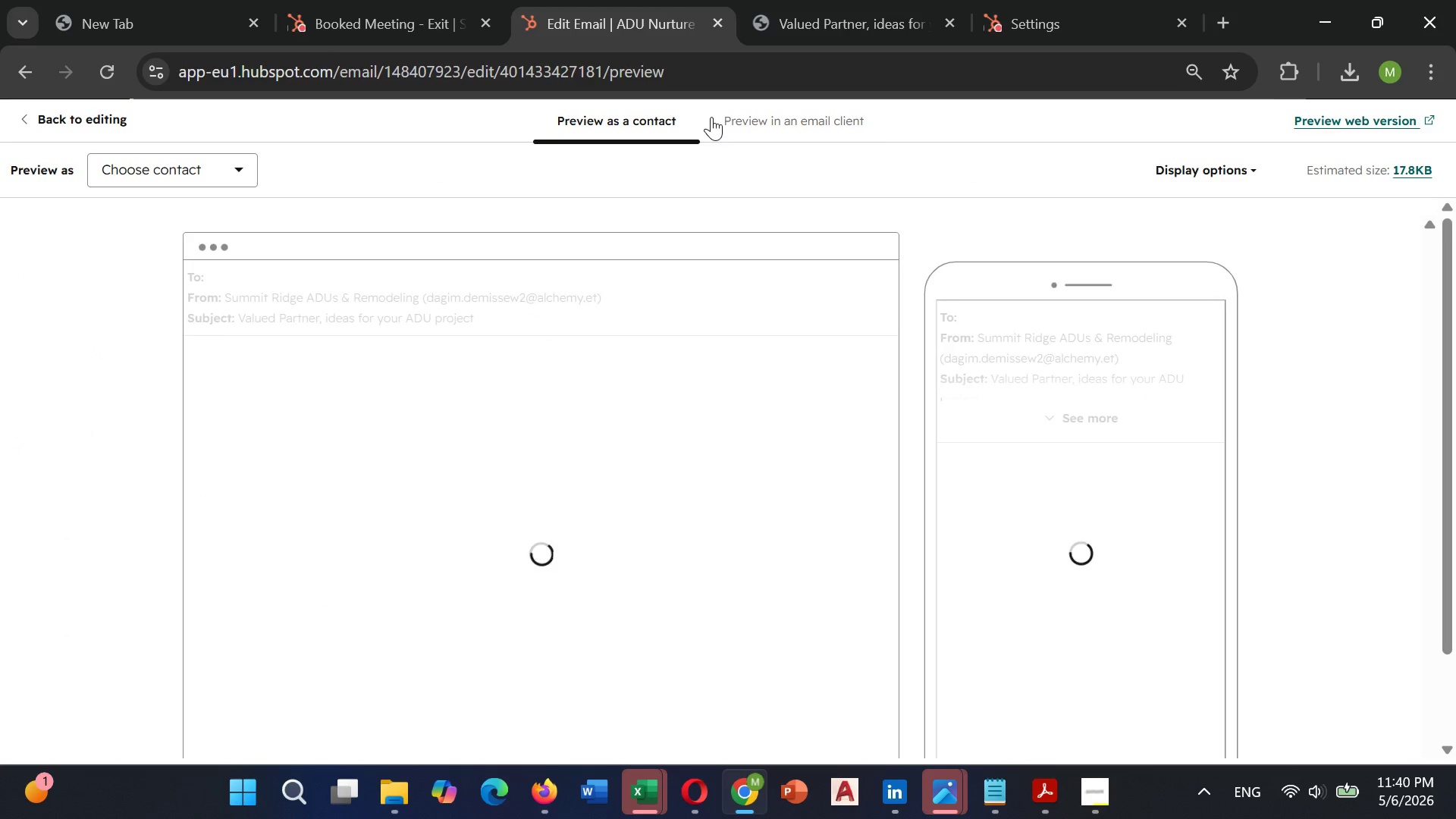 
scroll: coordinate [685, 407], scroll_direction: up, amount: 4.0
 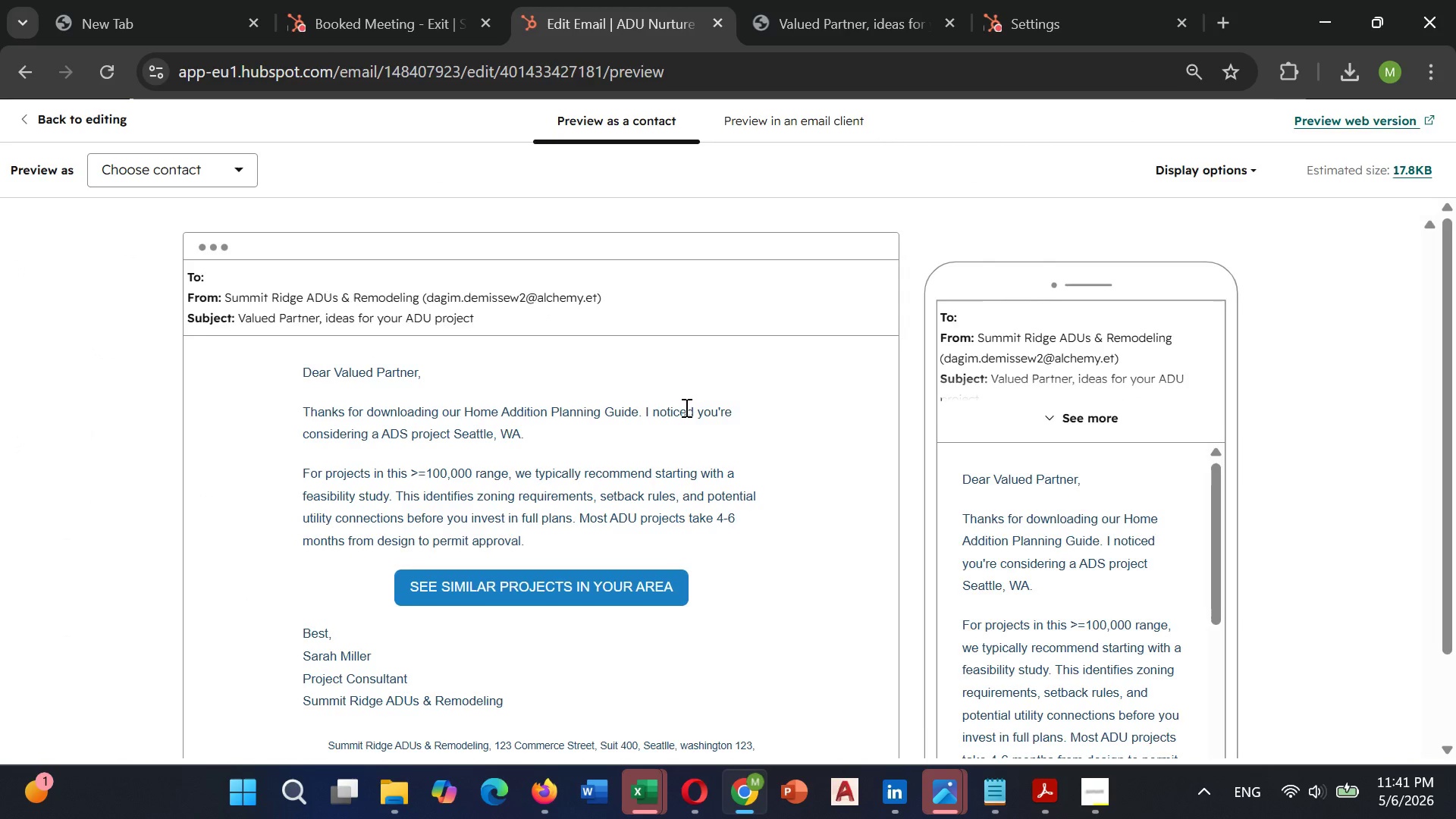 
scroll: coordinate [685, 407], scroll_direction: down, amount: 3.0
 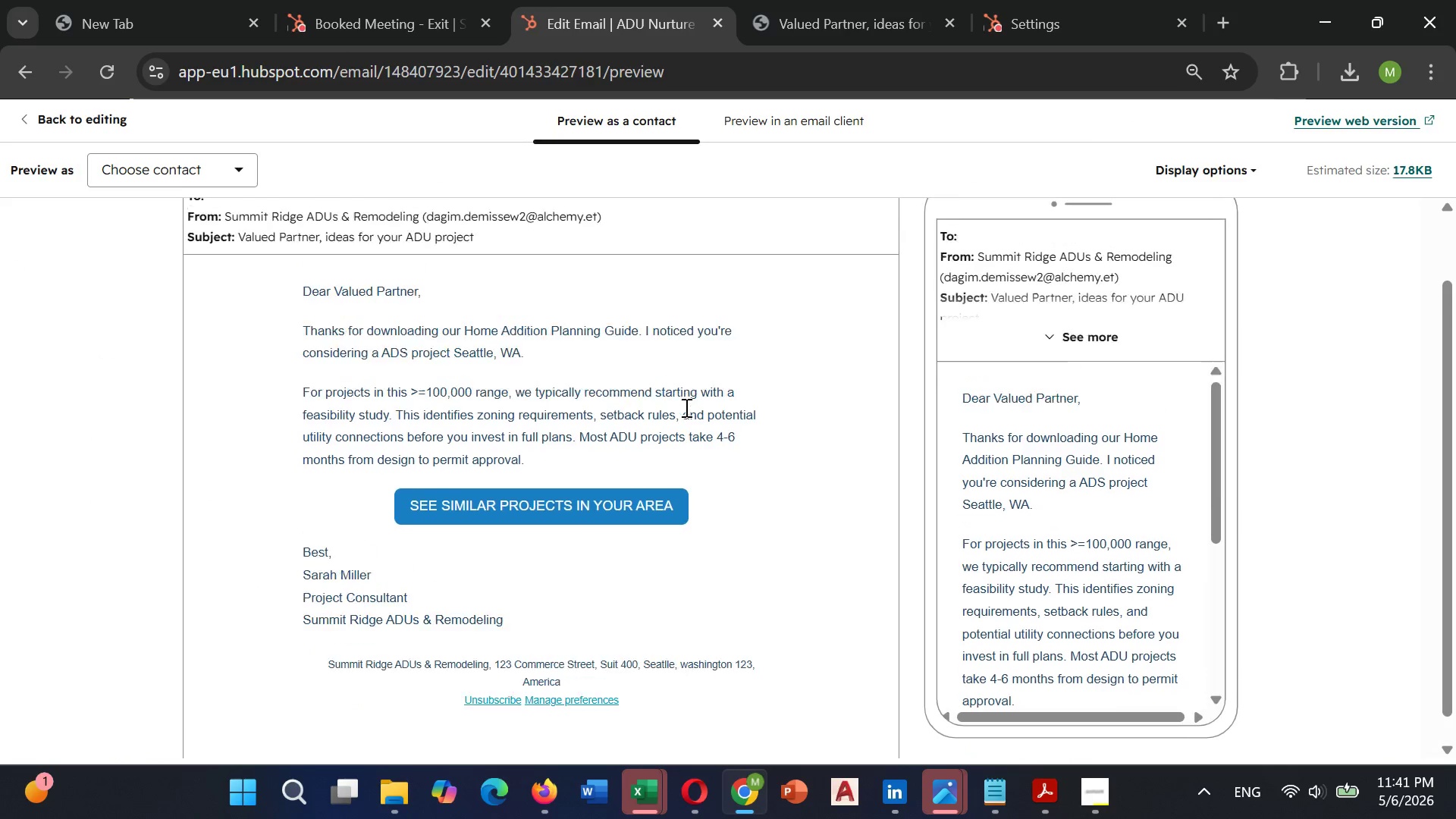 
scroll: coordinate [1082, 558], scroll_direction: up, amount: 7.0
 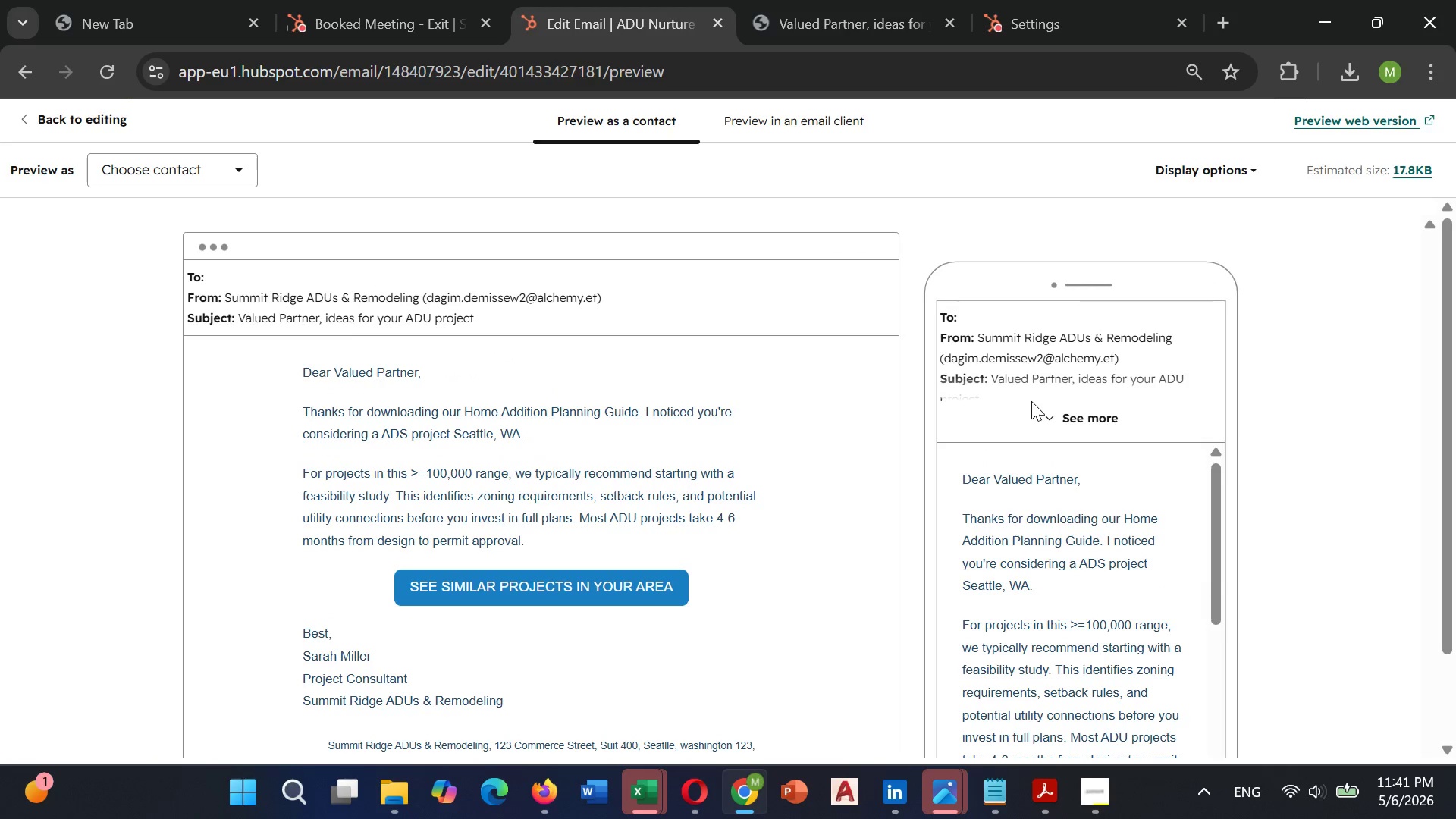 
left_click([1050, 409])
 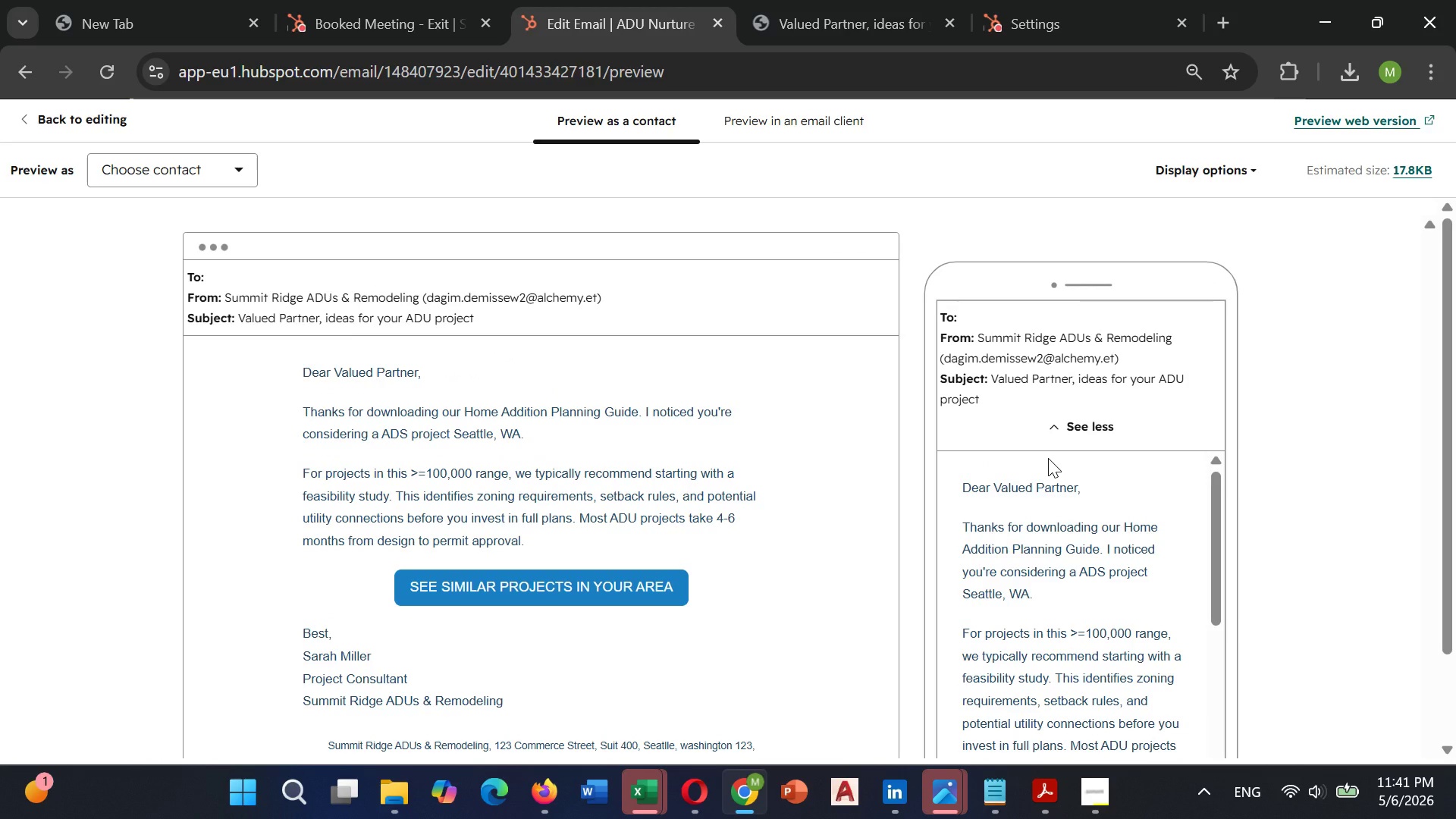 
wait(5.94)
 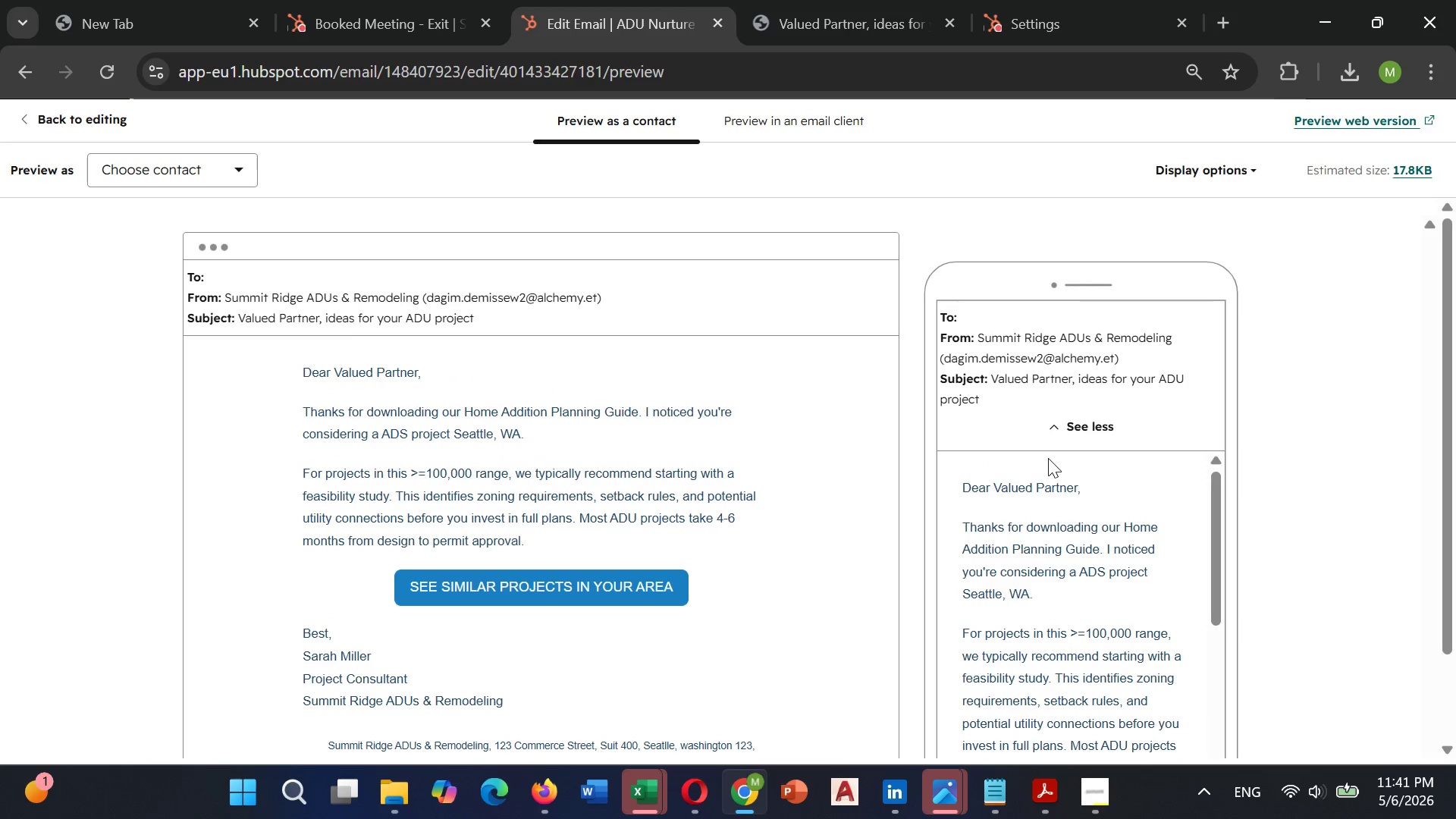 
scroll: coordinate [1048, 458], scroll_direction: down, amount: 3.0
 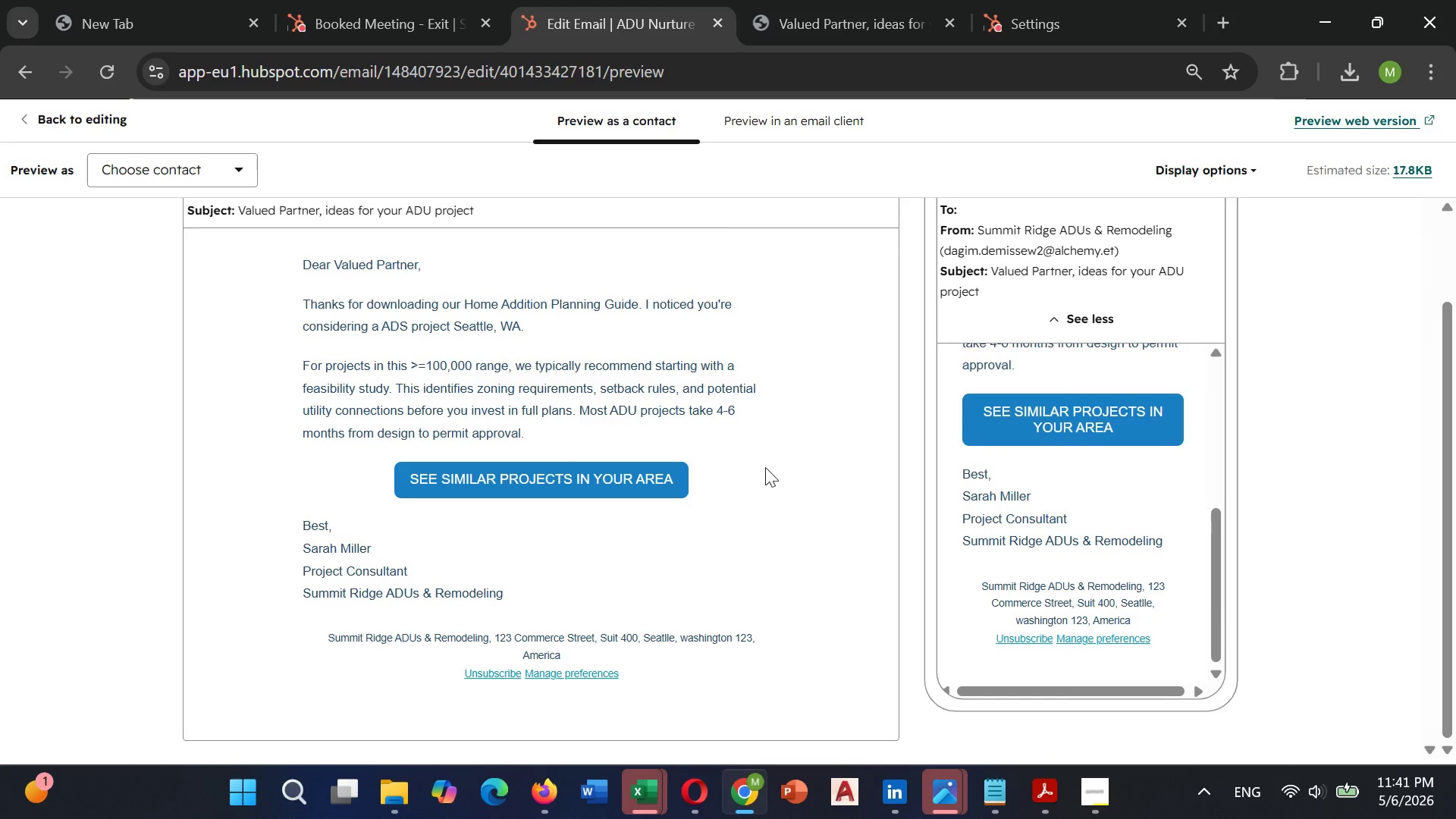 
scroll: coordinate [764, 464], scroll_direction: up, amount: 3.0
 